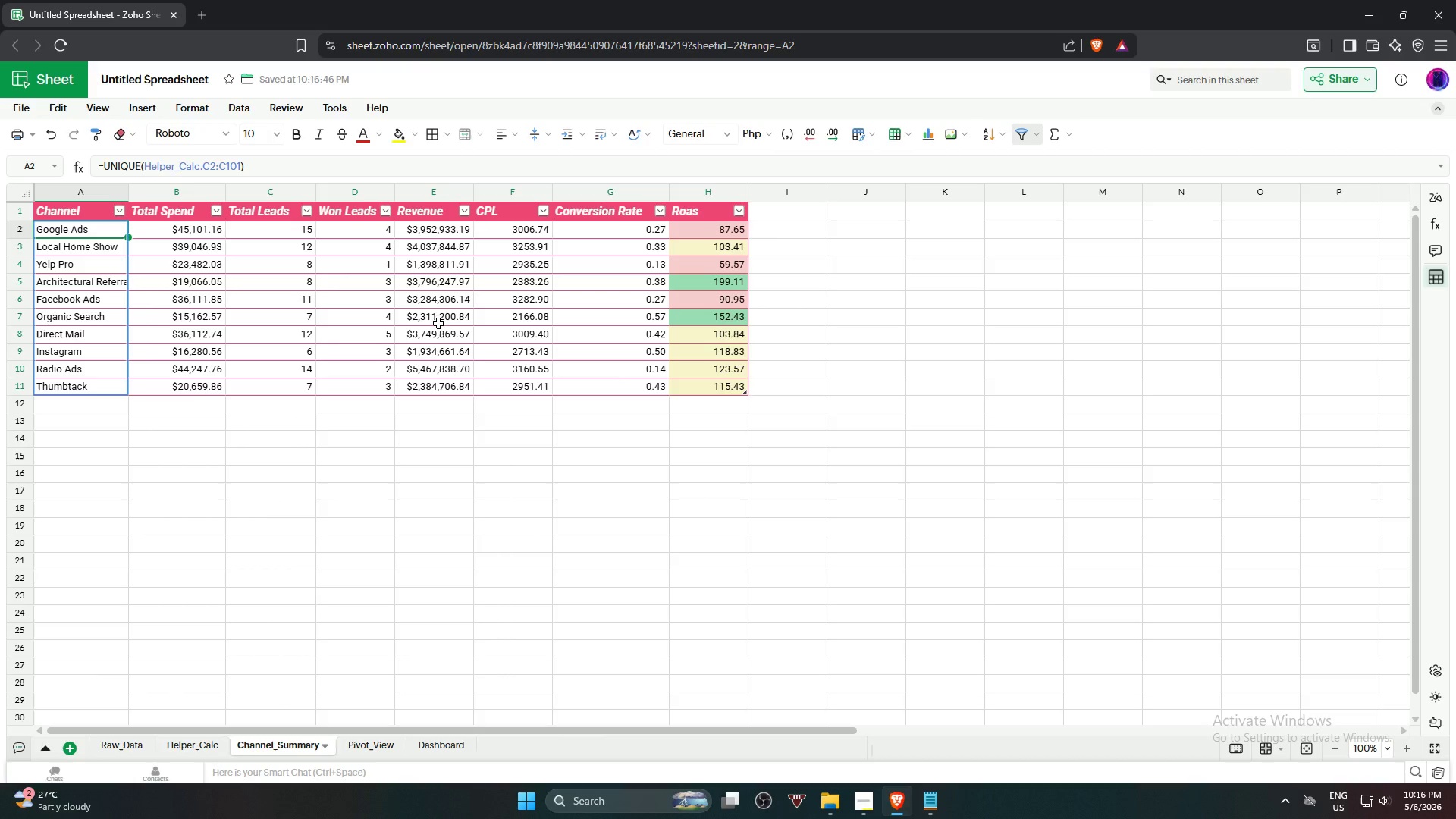 
hold_key(key=ShiftLeft, duration=0.34)
 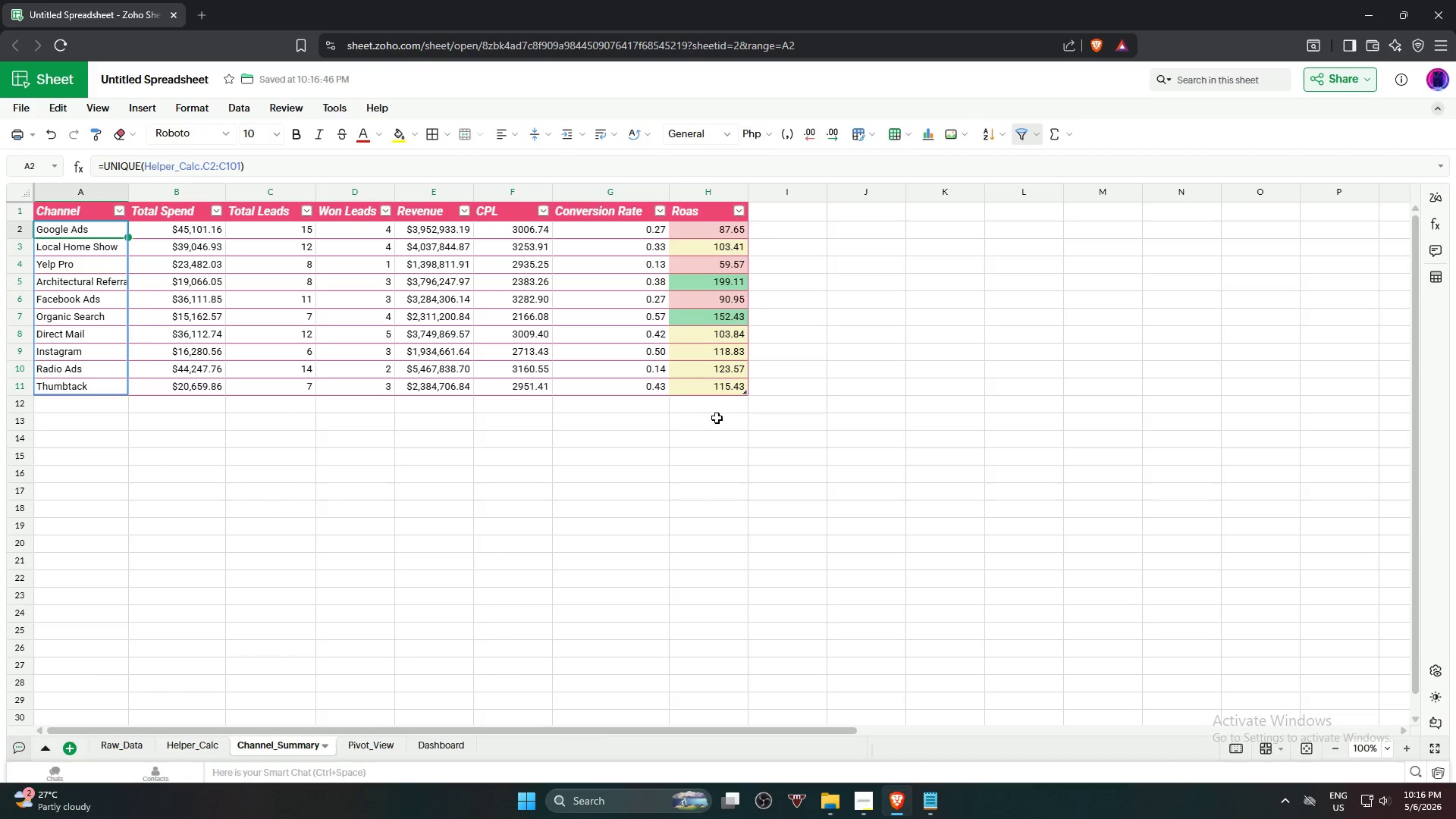 
hold_key(key=ShiftLeft, duration=0.97)
left_click([722, 388])
 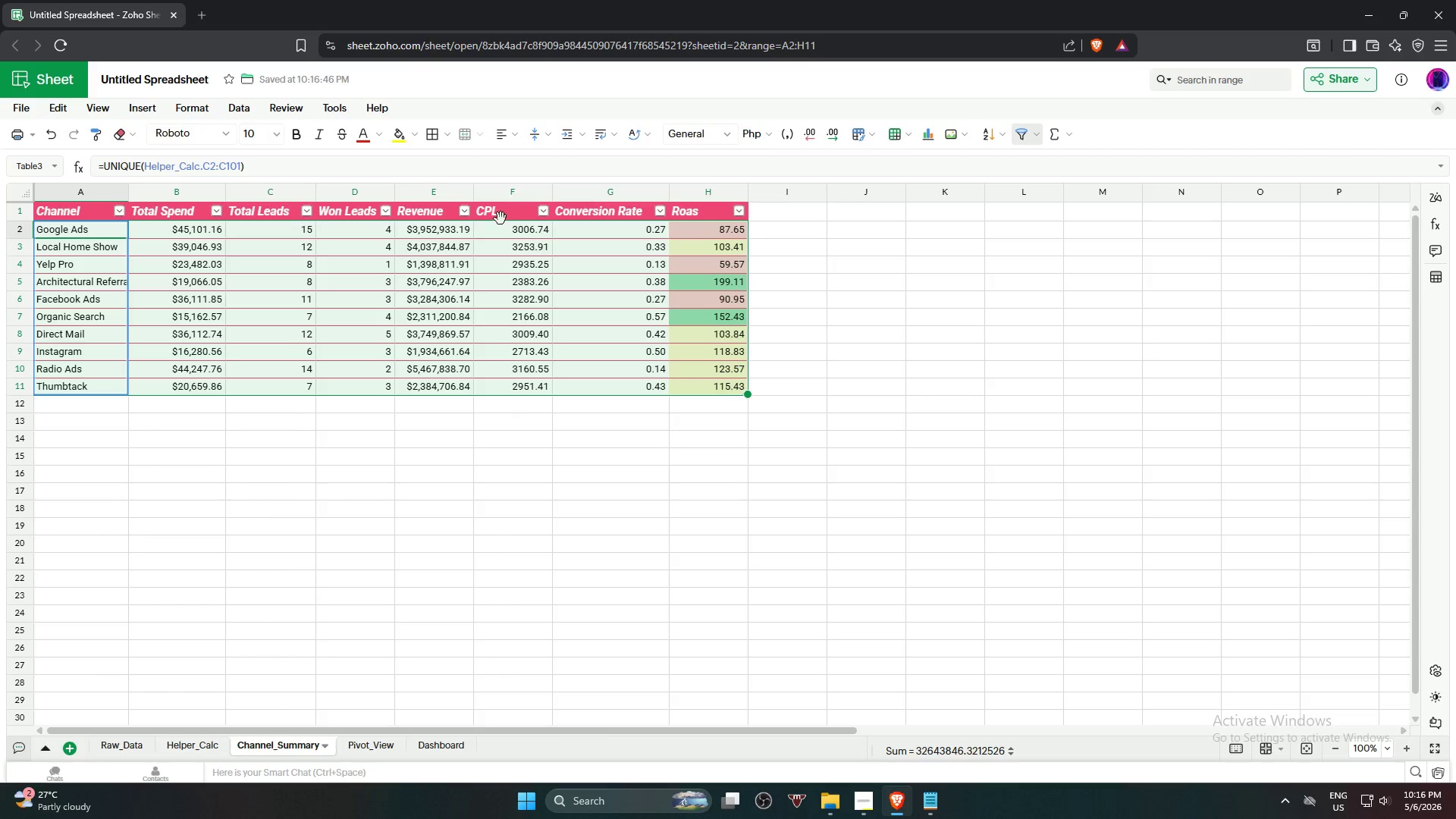 
left_click([430, 130])
 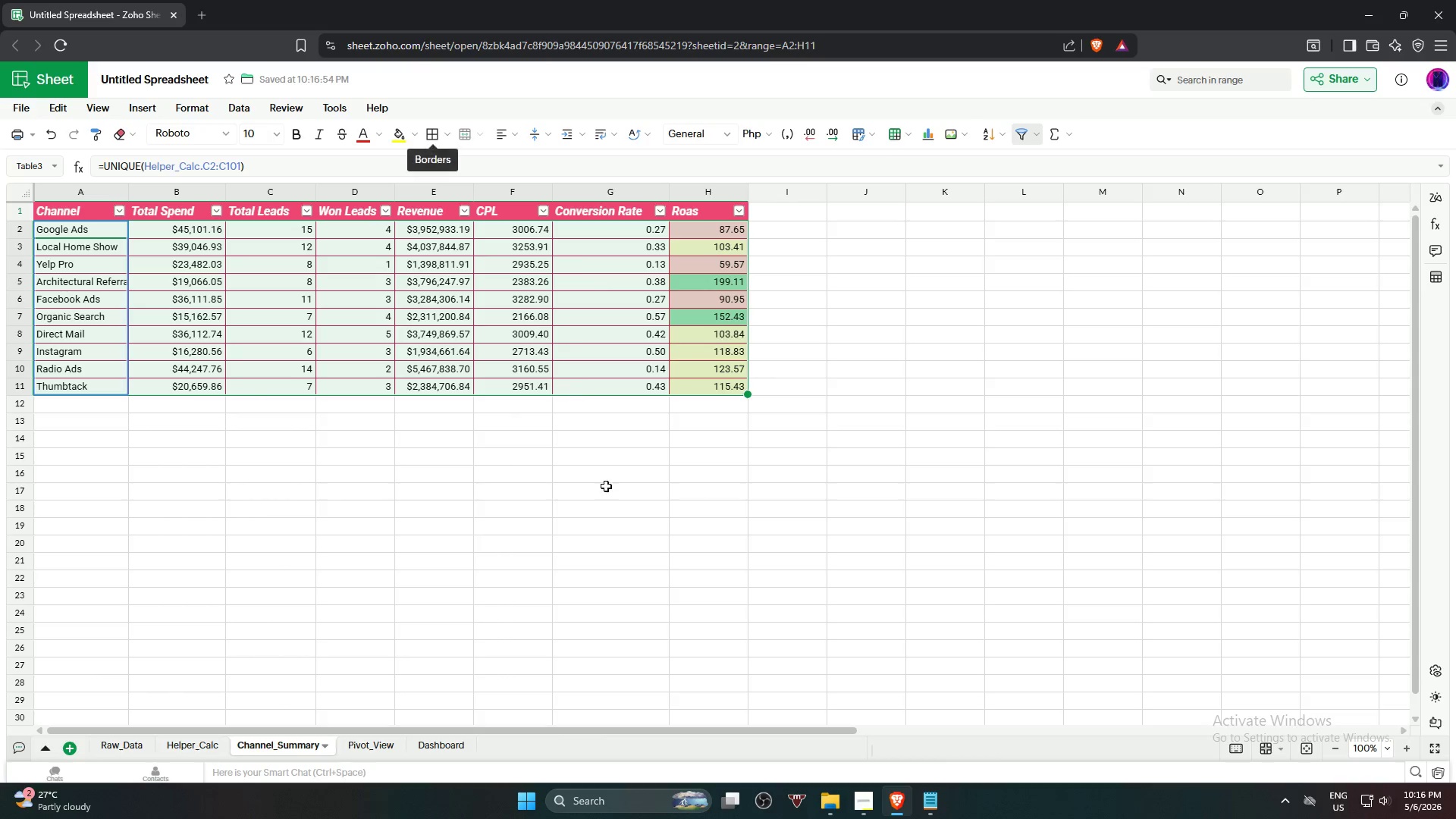 
left_click([607, 526])
 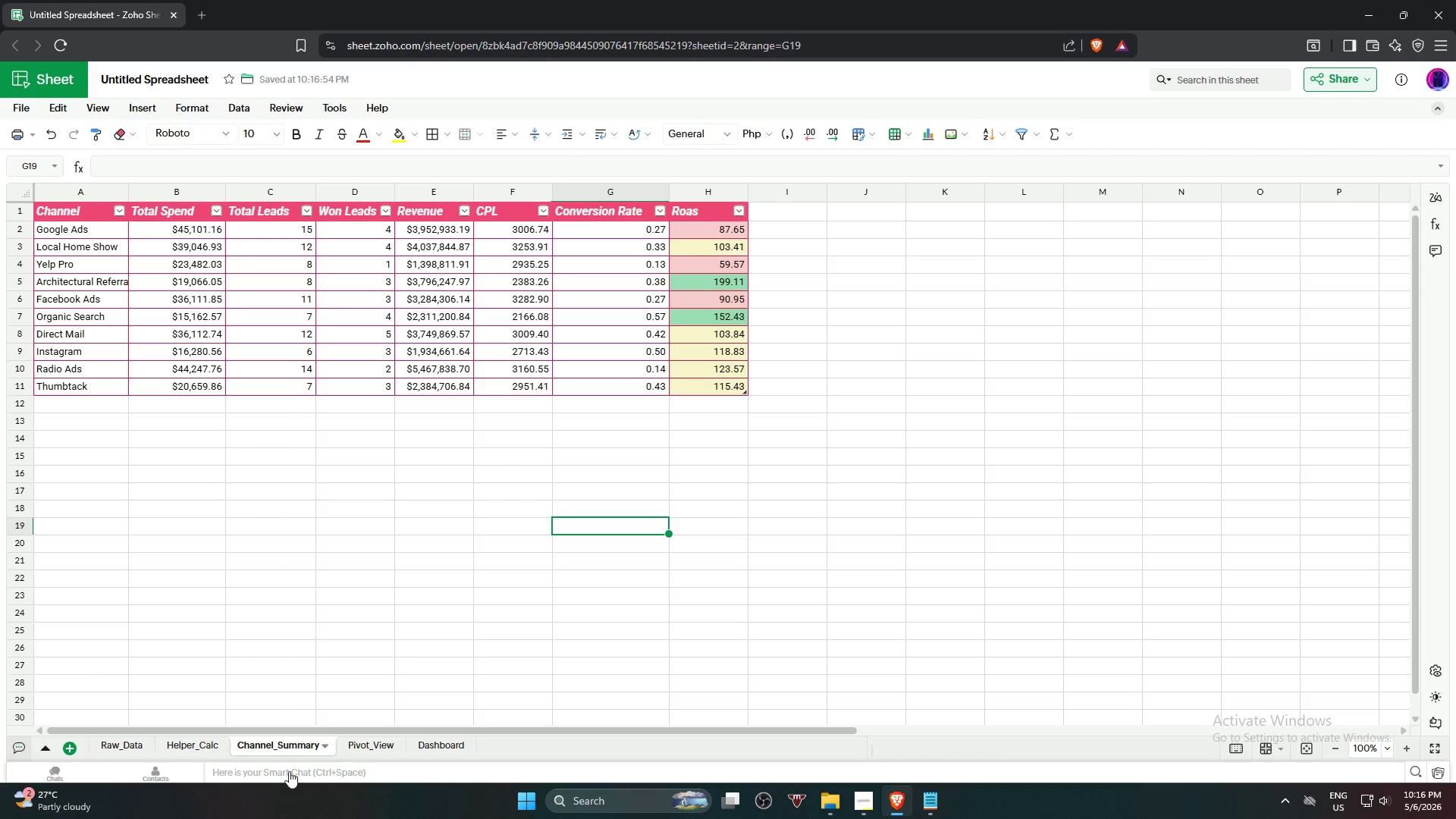 
left_click([365, 746])
 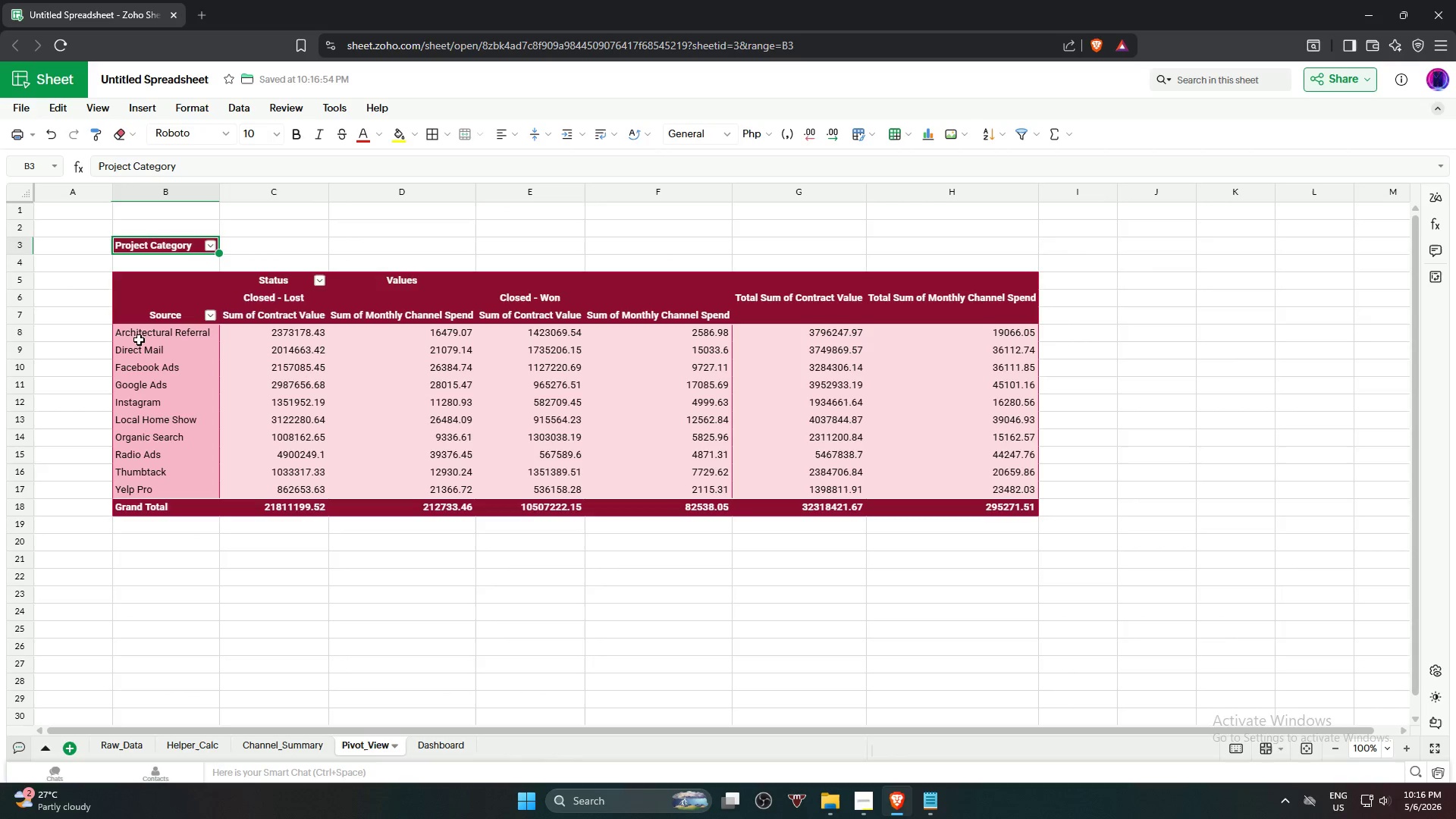 
left_click([147, 334])
 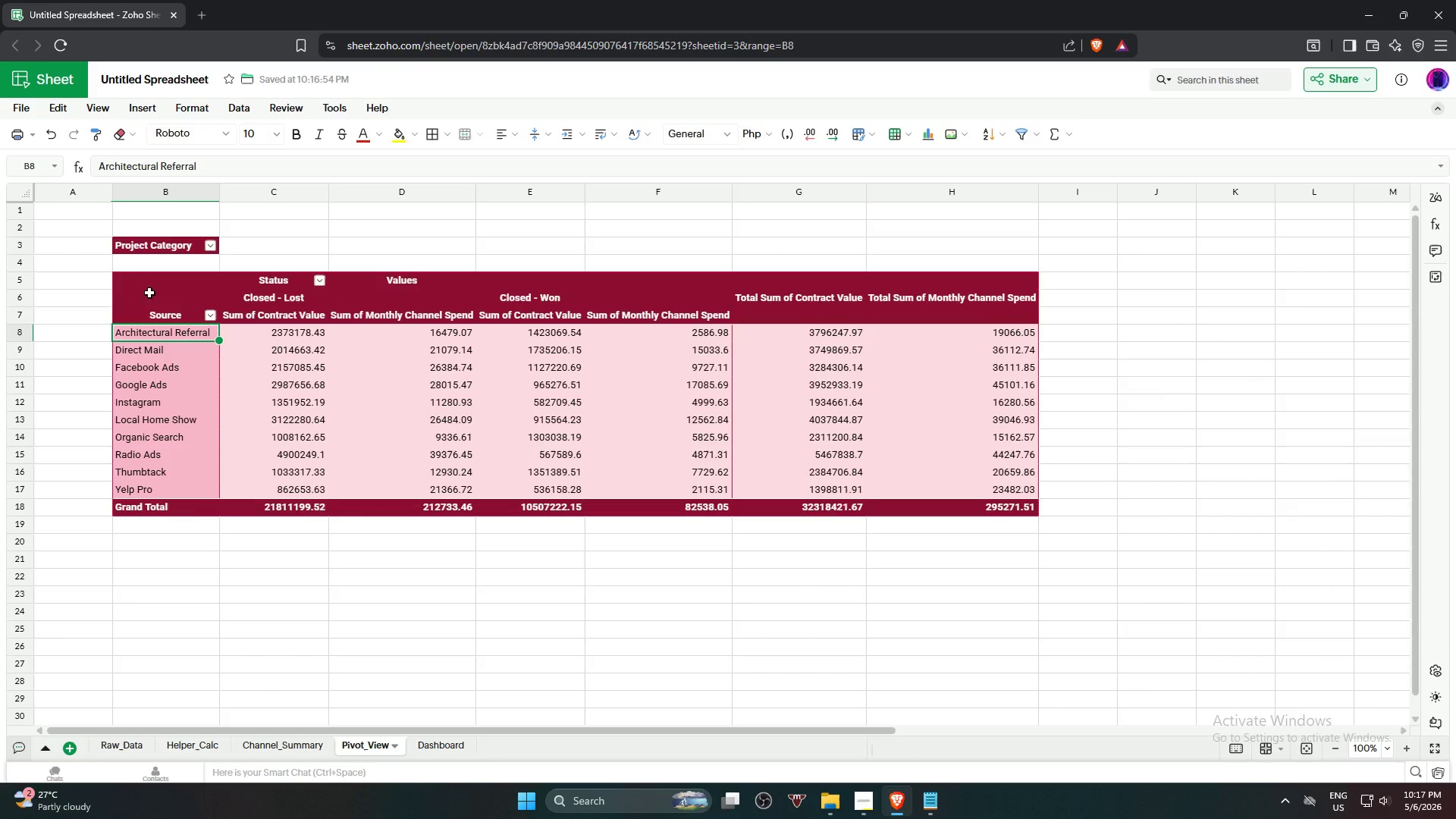 
left_click([149, 287])
 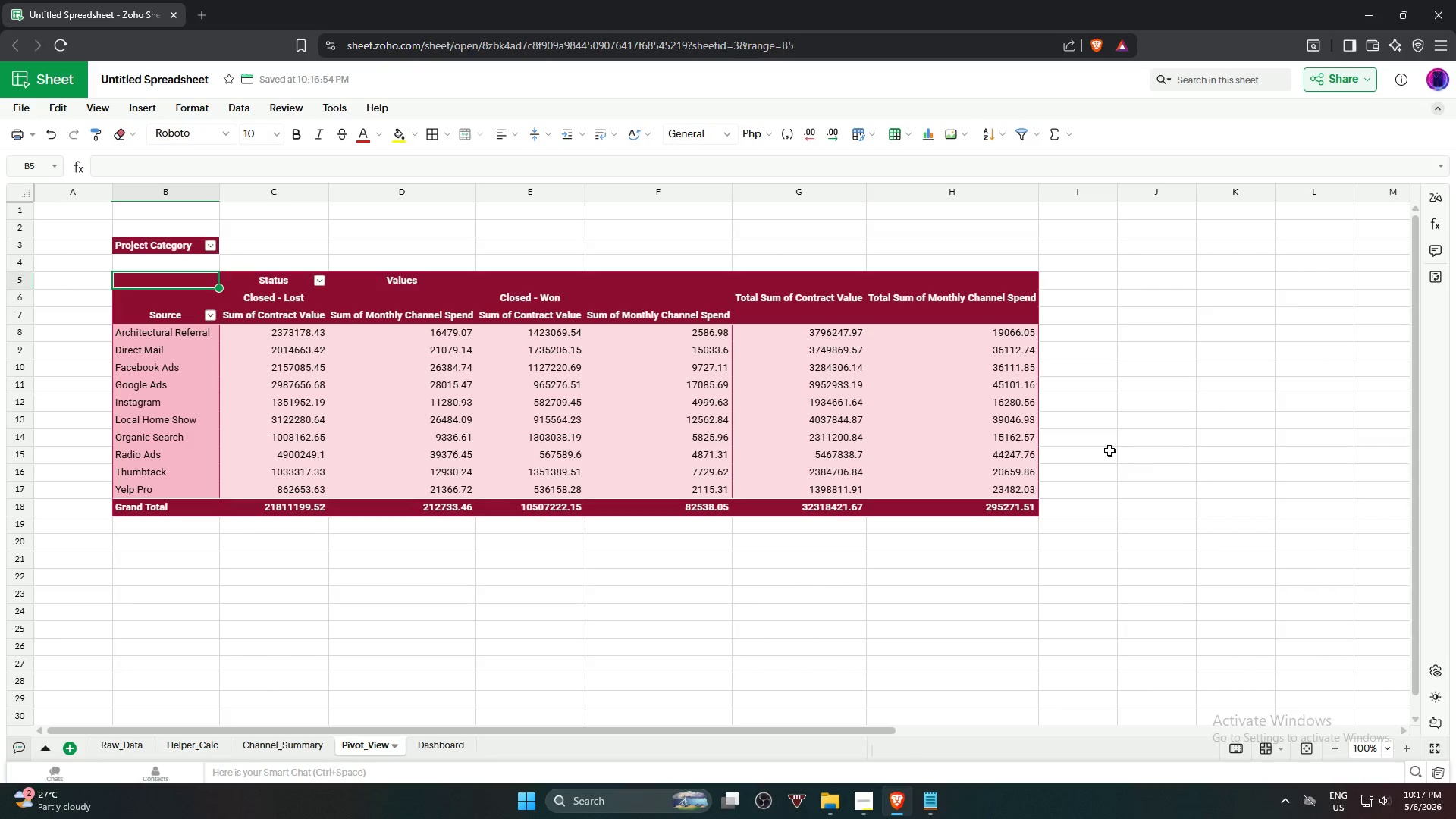 
hold_key(key=ShiftLeft, duration=1.16)
left_click([1015, 510])
 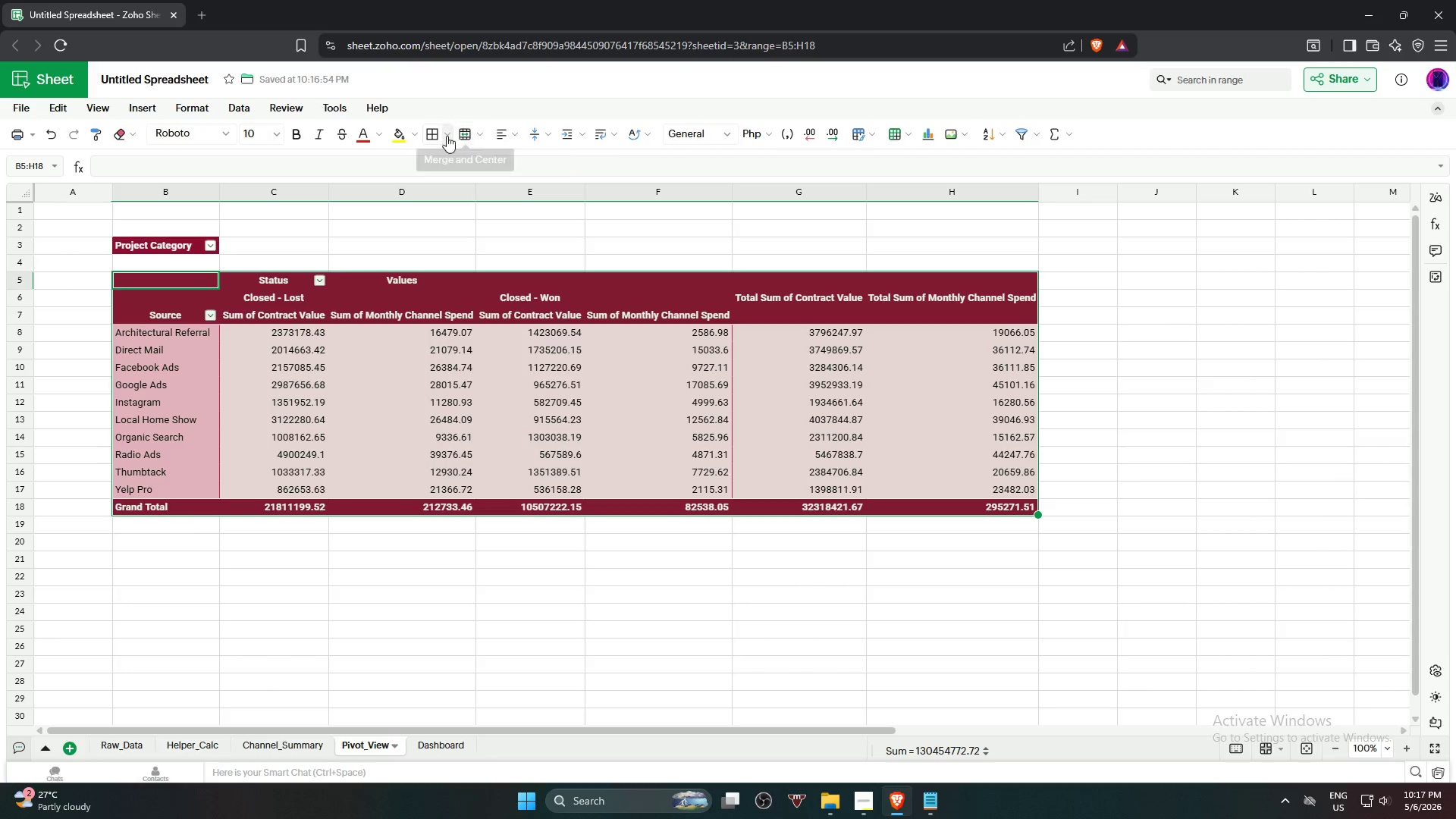 
left_click([435, 136])
 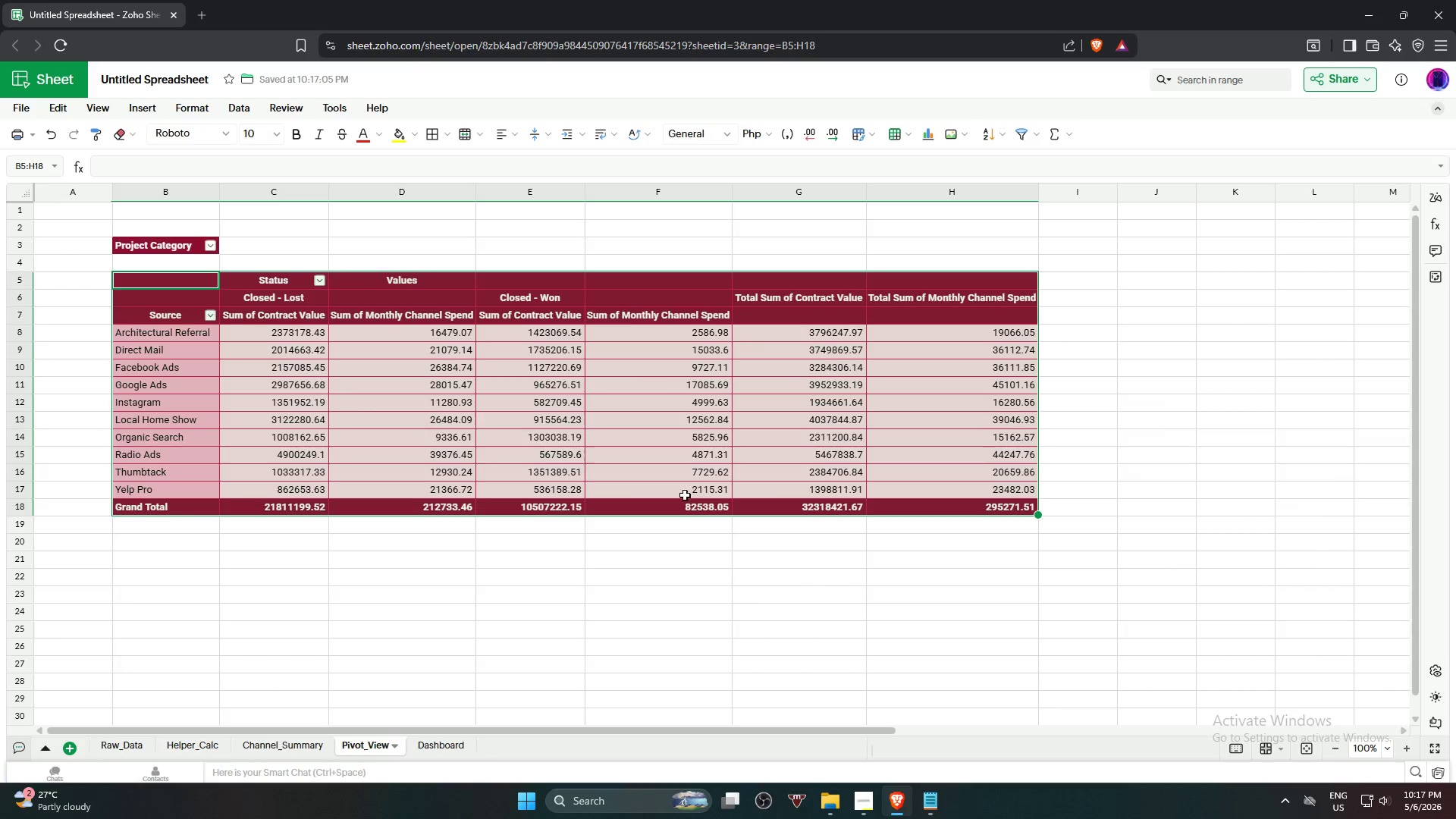 
left_click([688, 588])
 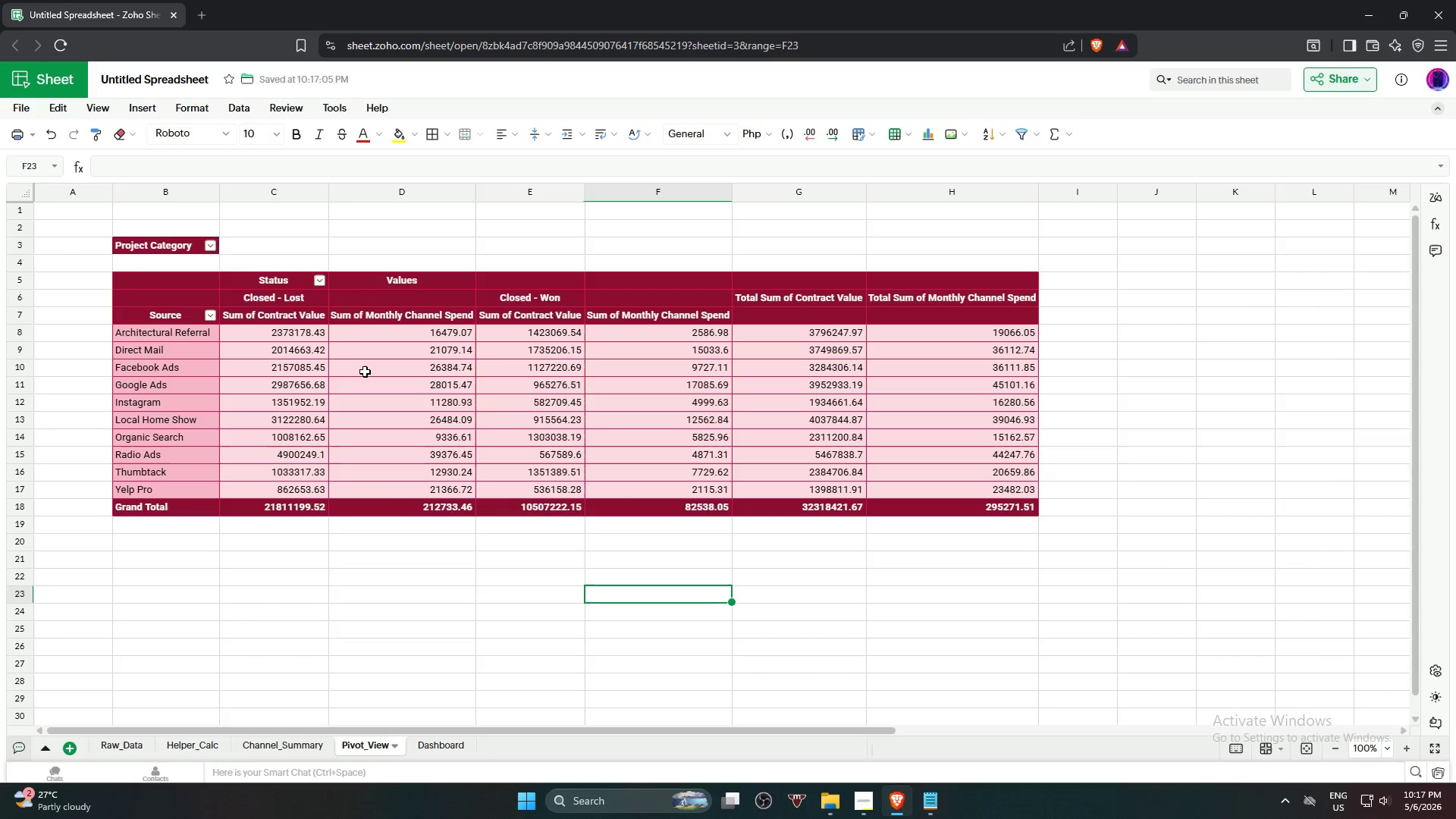 
wait(6.2)
 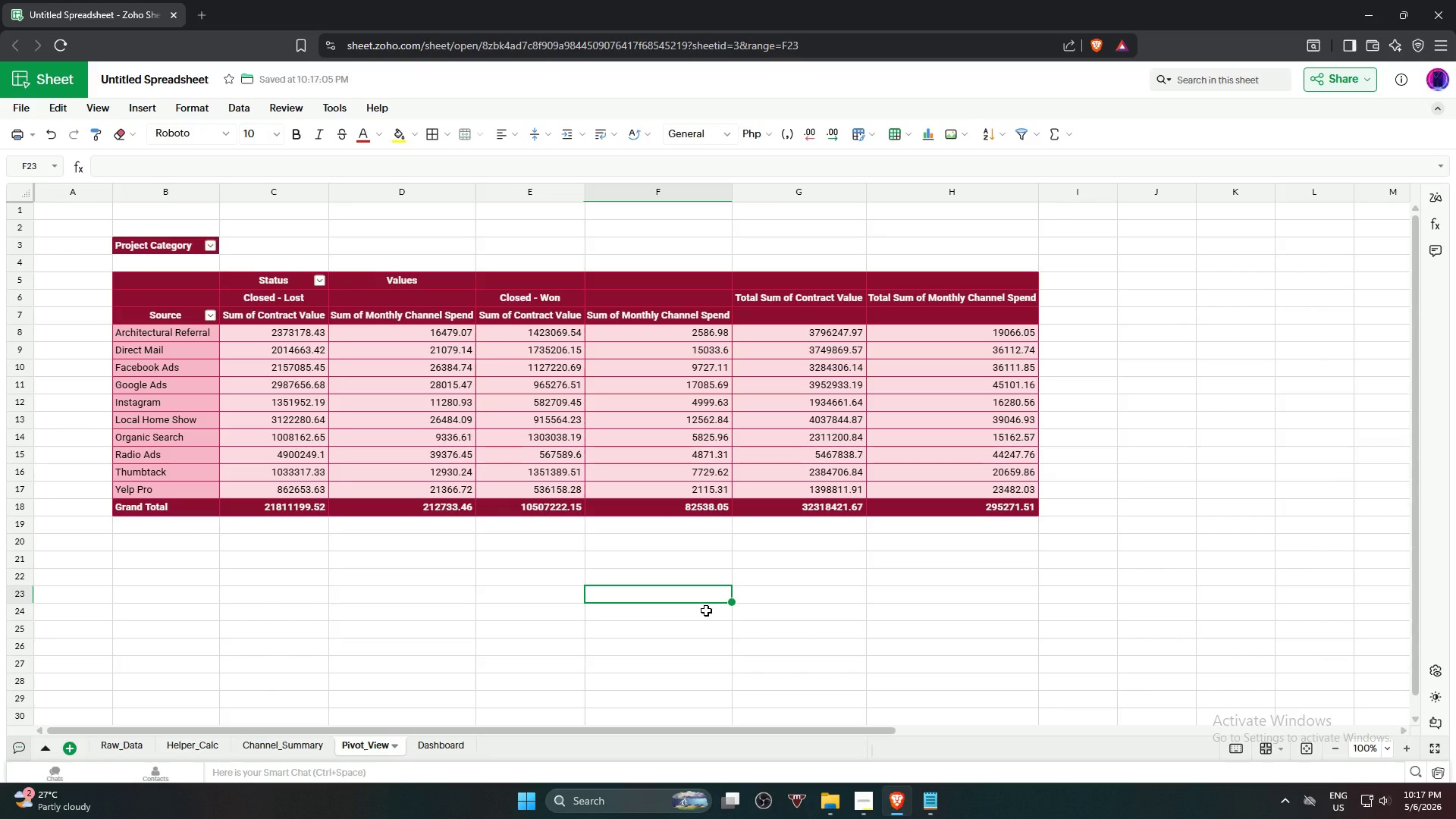 
left_click([284, 300])
 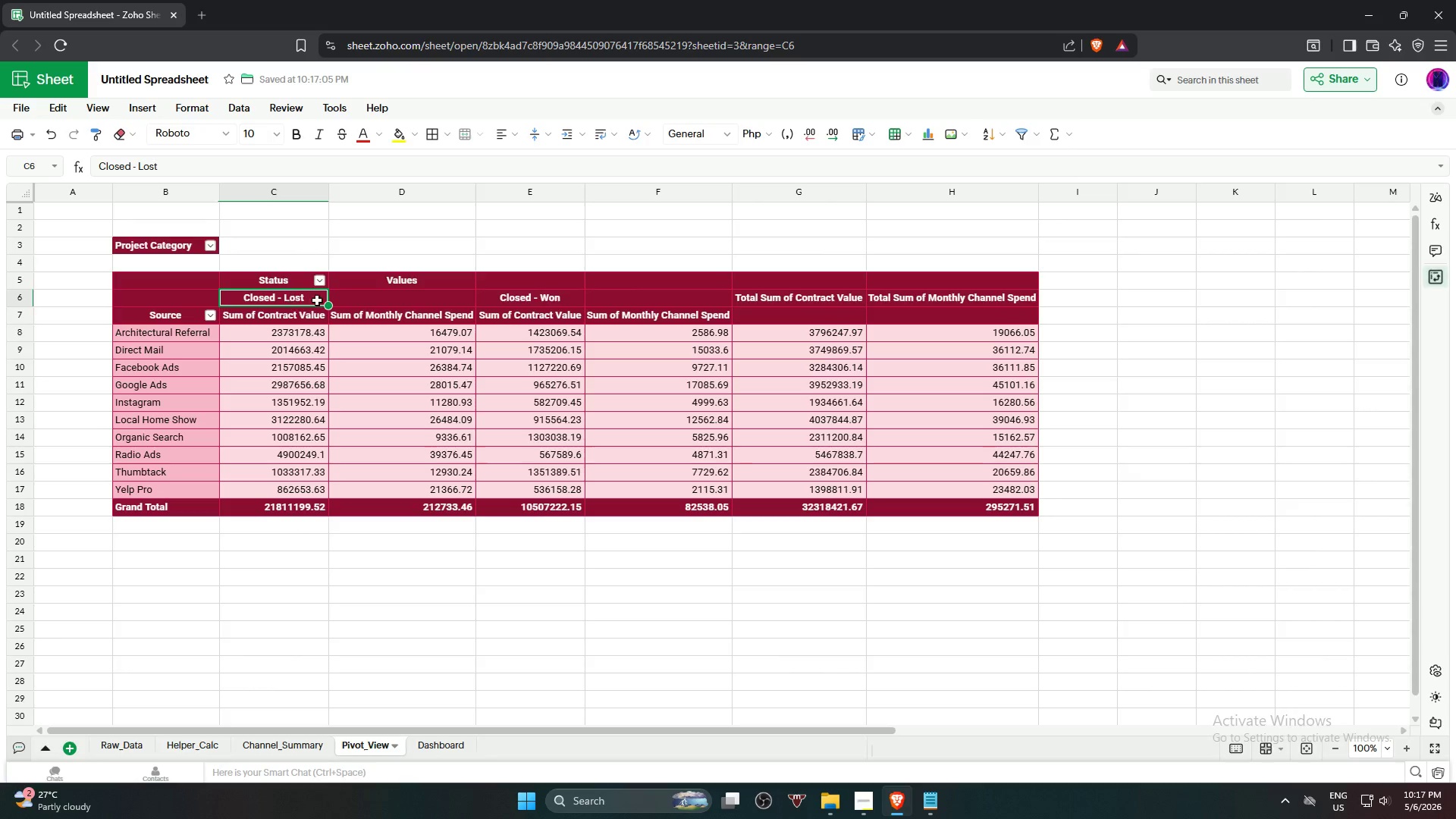 
hold_key(key=ShiftLeft, duration=2.23)
left_click([389, 306])
 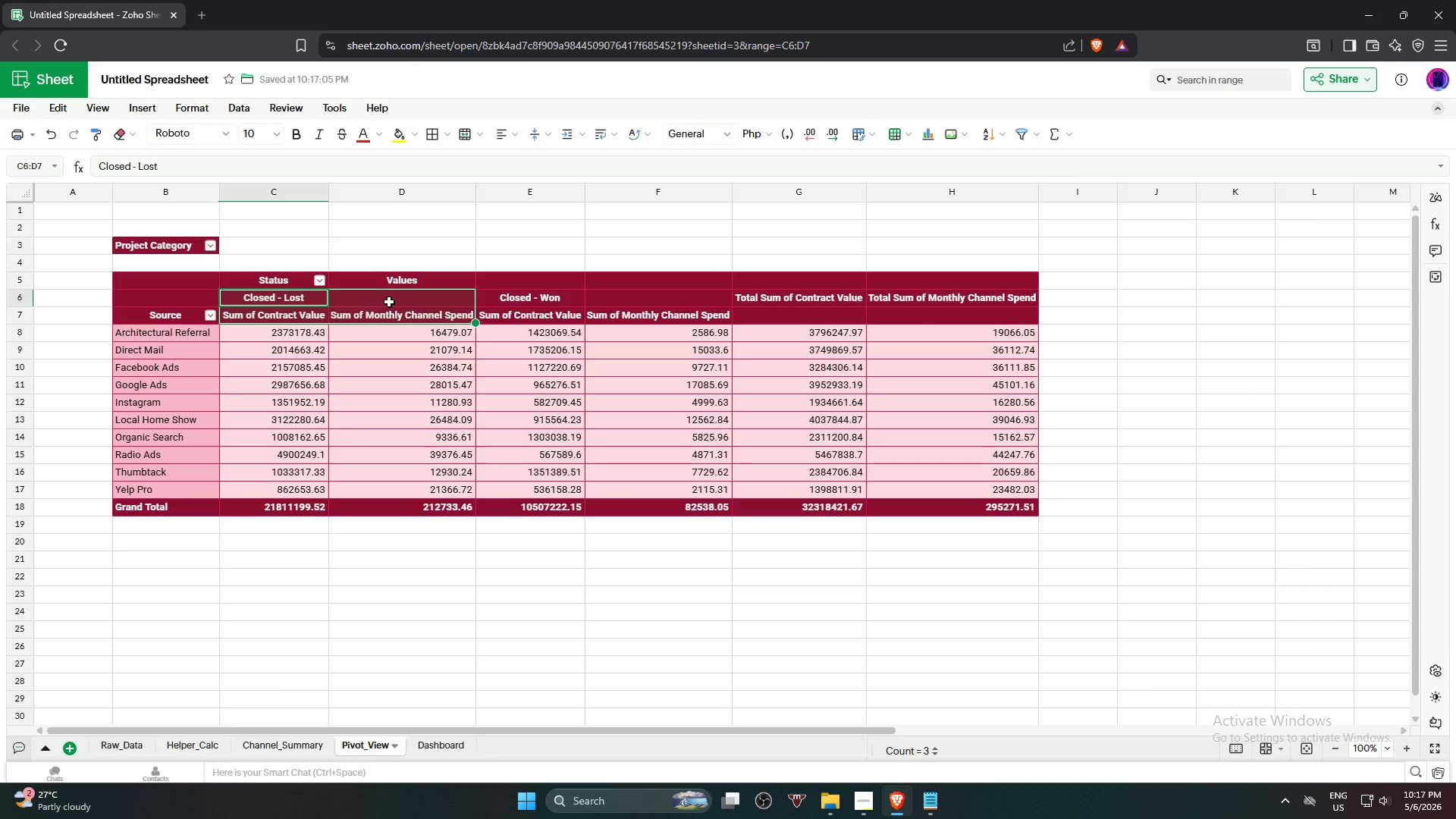 
left_click([389, 302])
 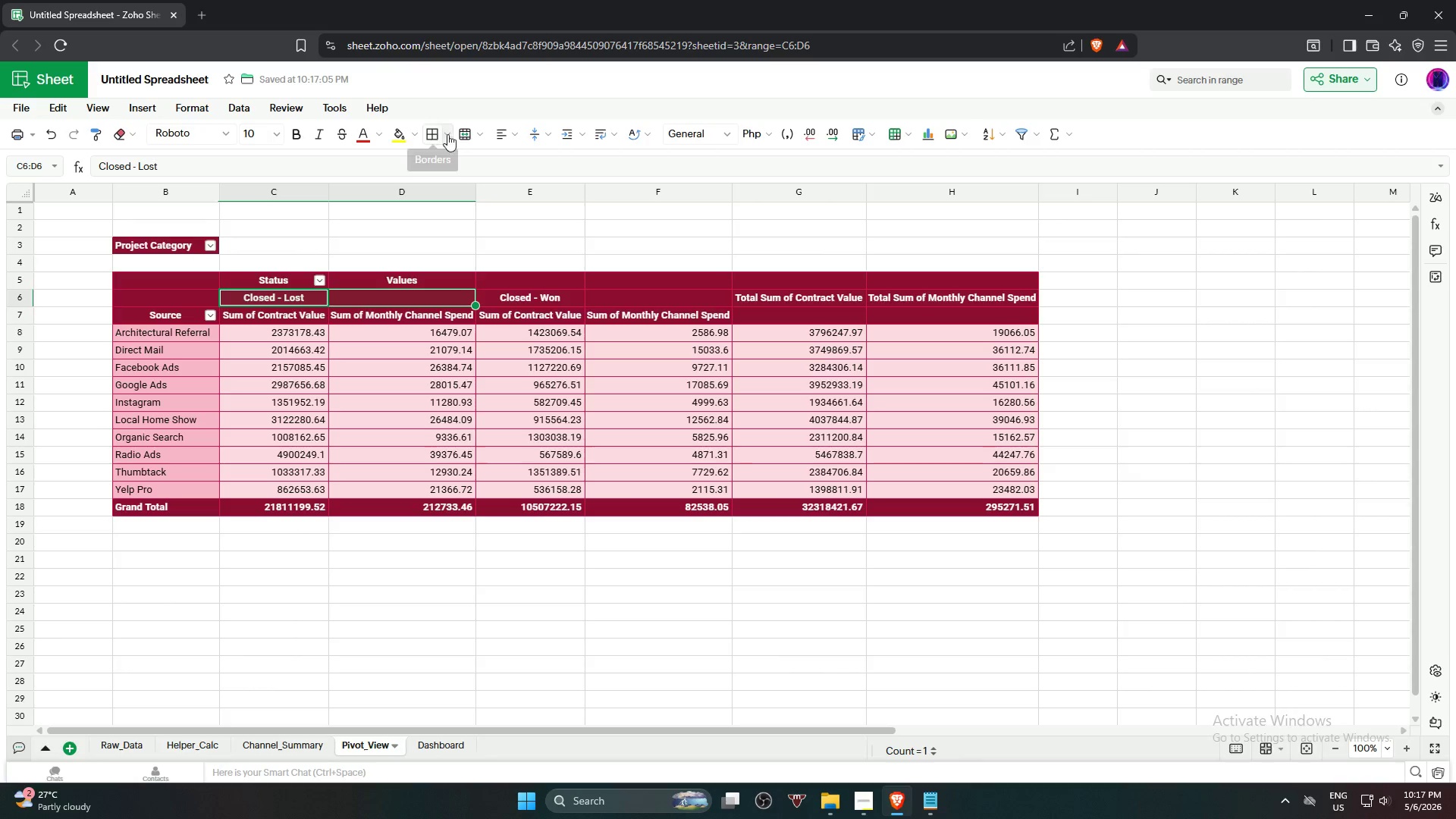 
left_click([450, 133])
 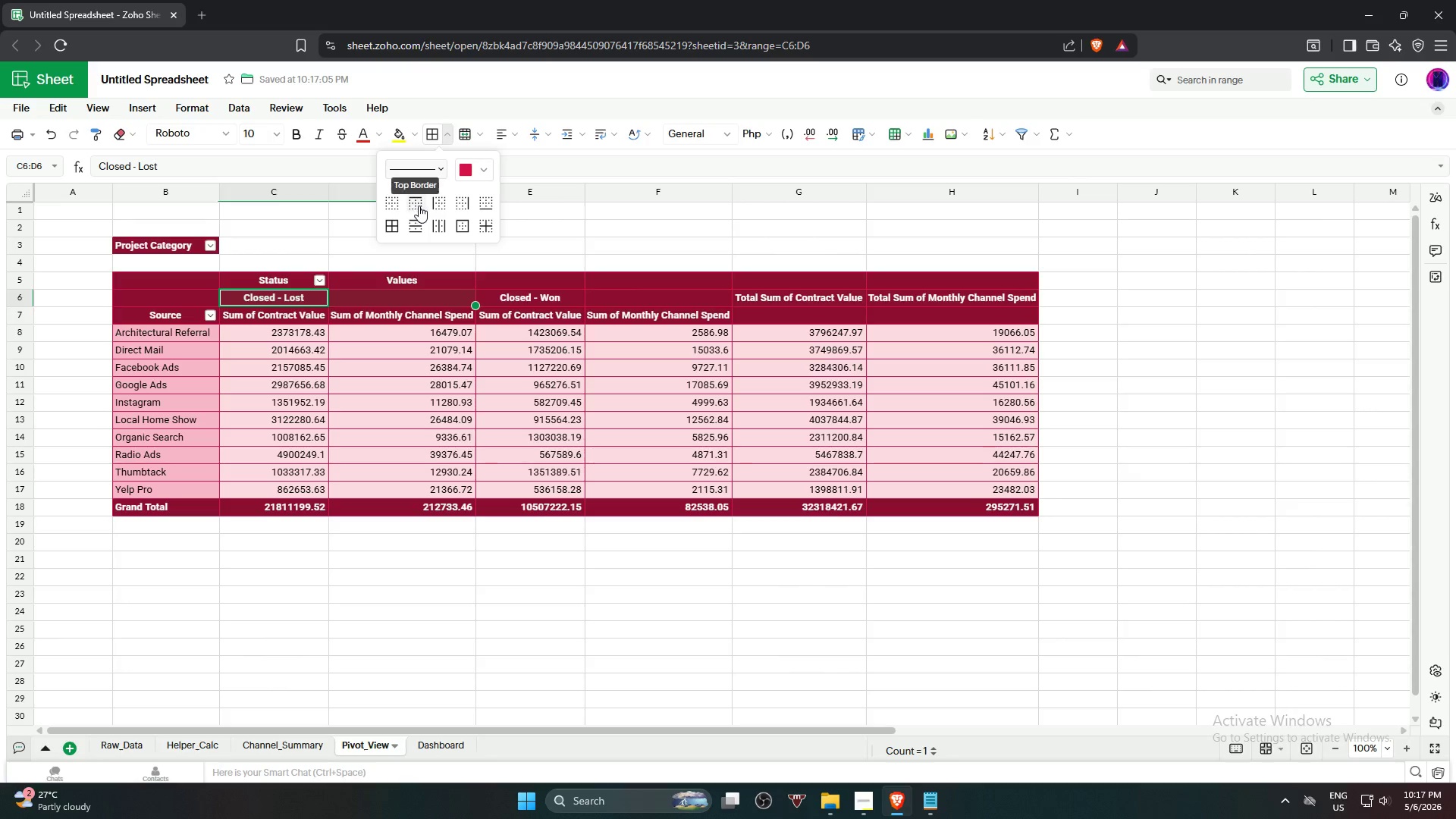 
left_click([396, 200])
 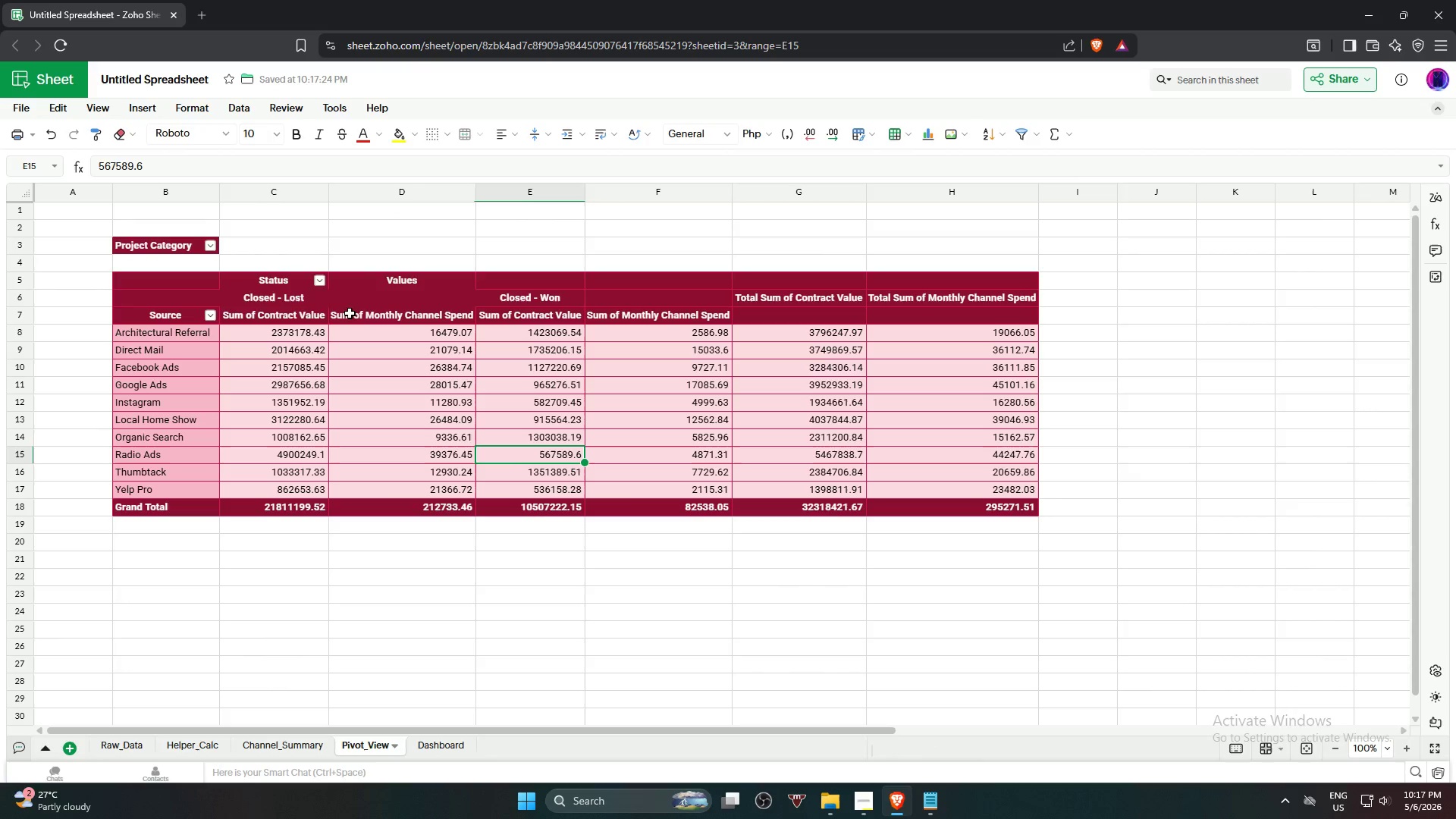 
left_click([353, 286])
 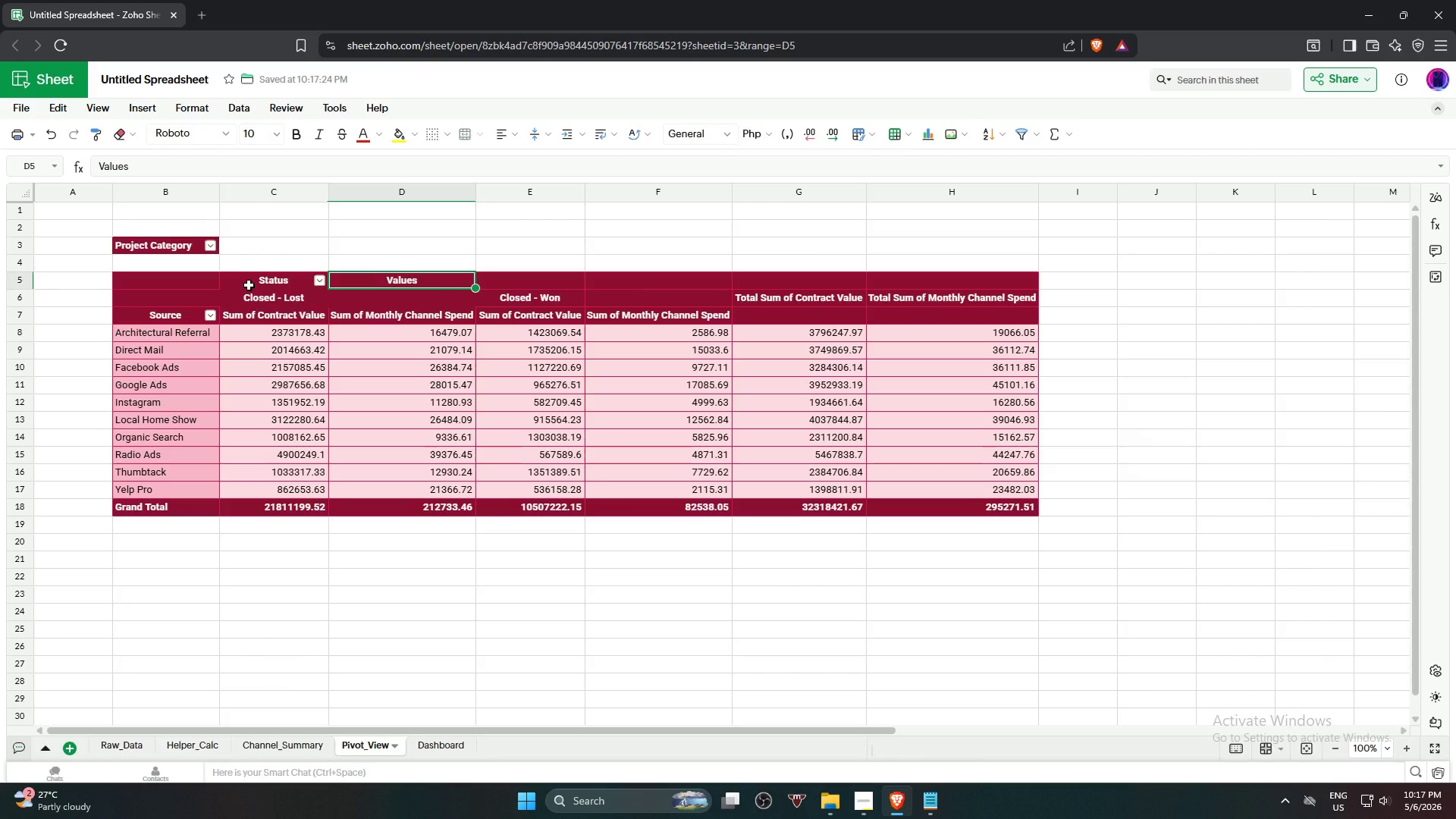 
hold_key(key=ShiftLeft, duration=0.95)
left_click([249, 285])
 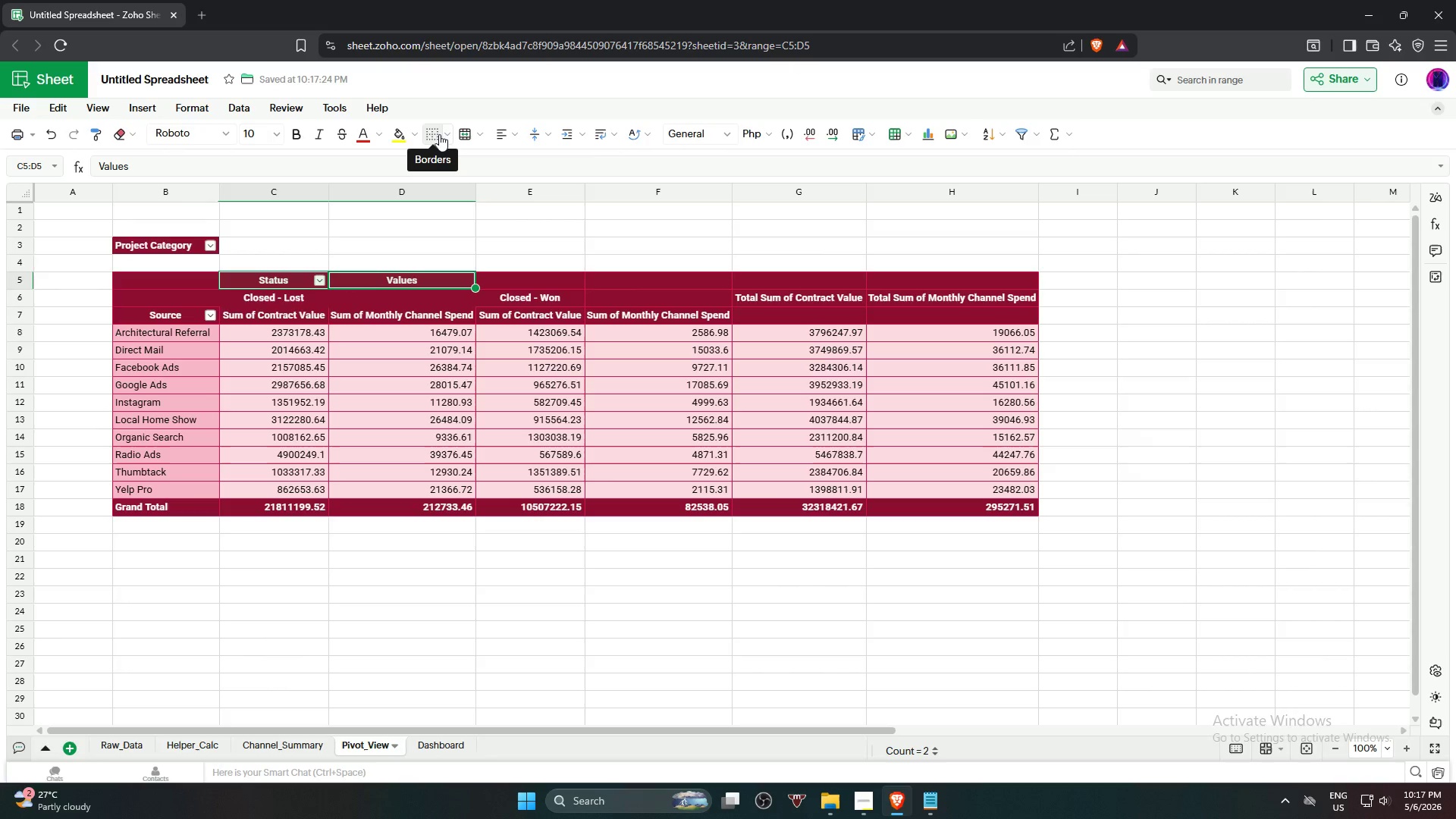 
left_click([447, 134])
 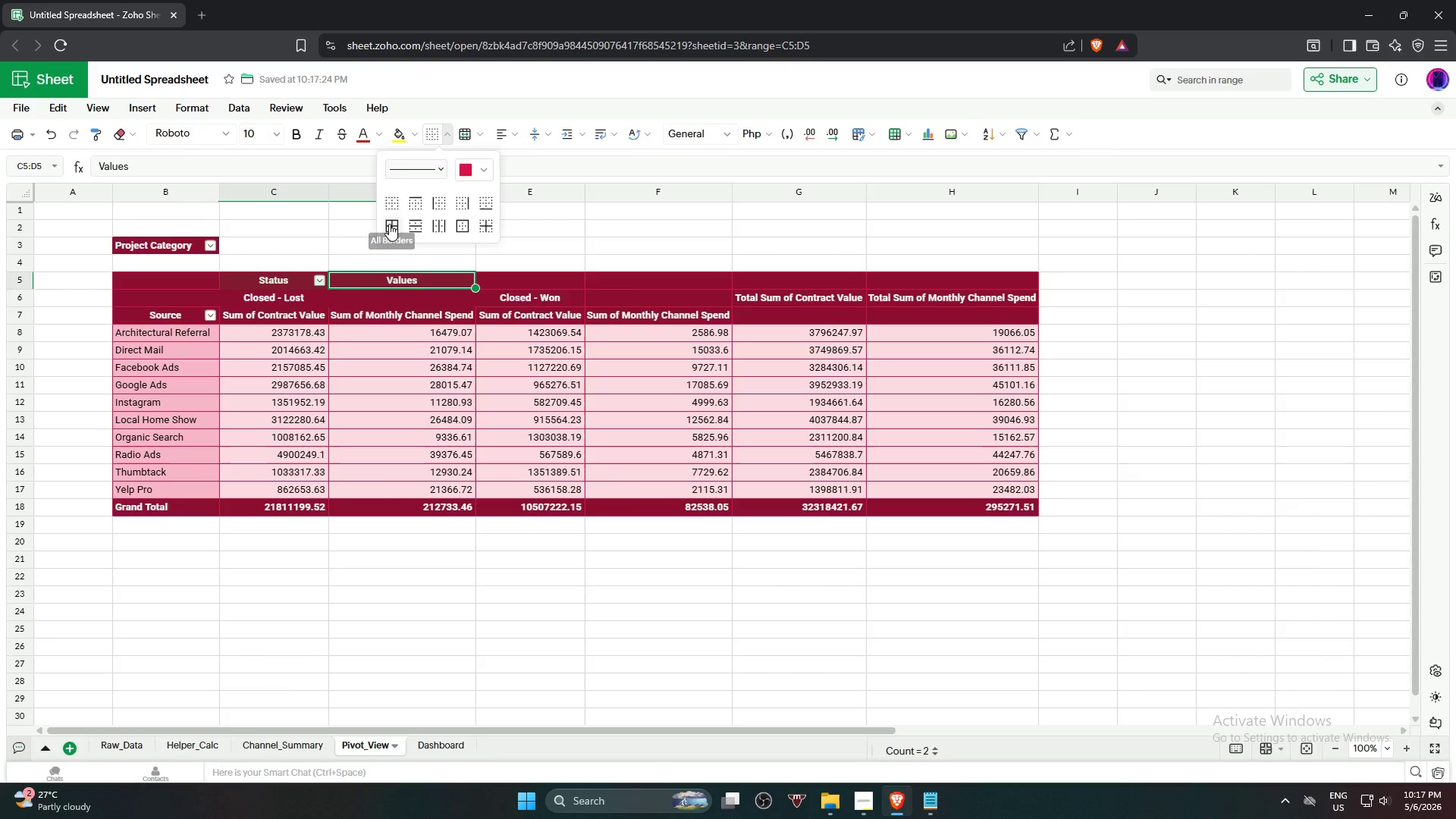 
left_click([389, 224])
 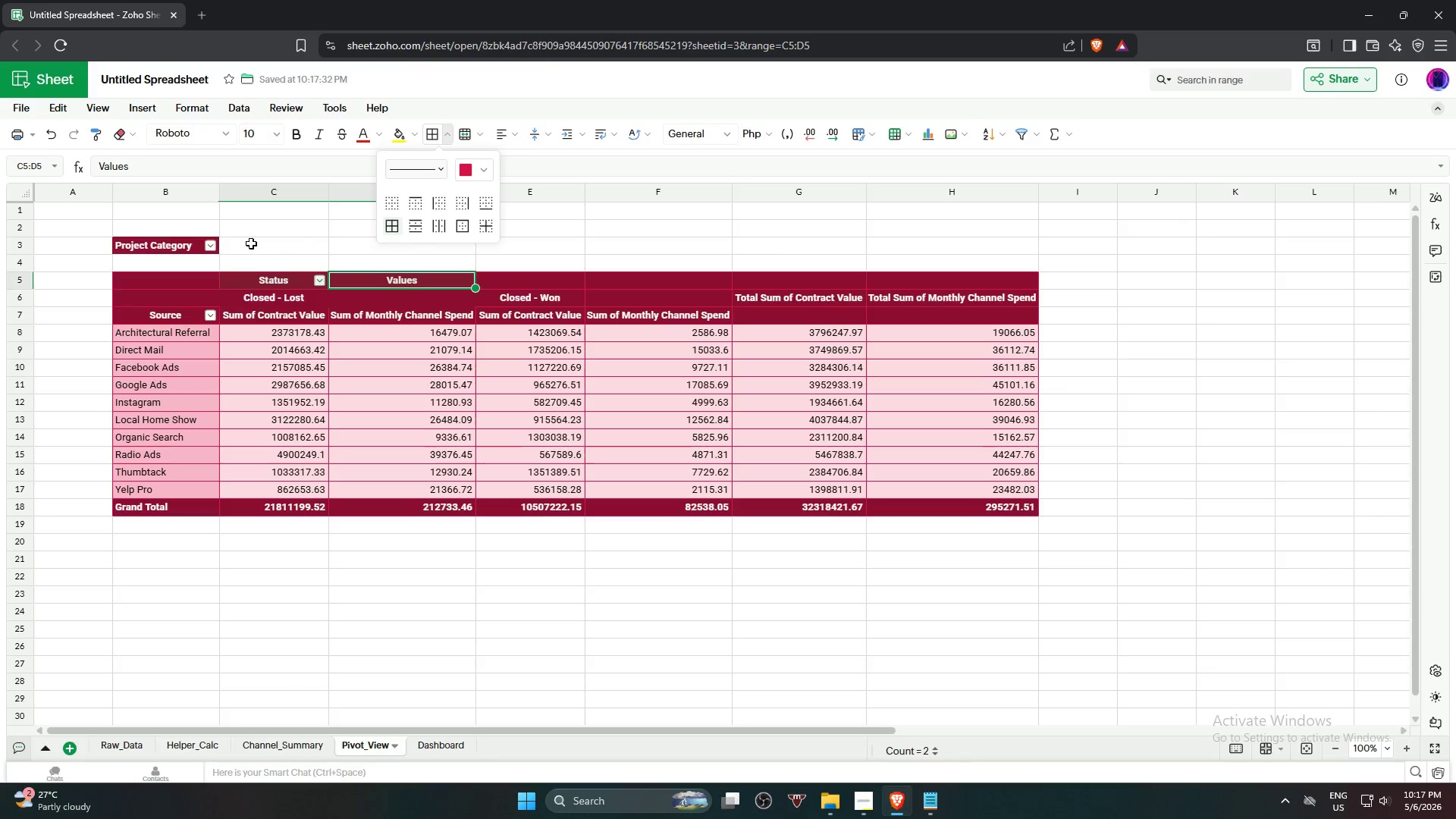 
left_click([242, 246])
 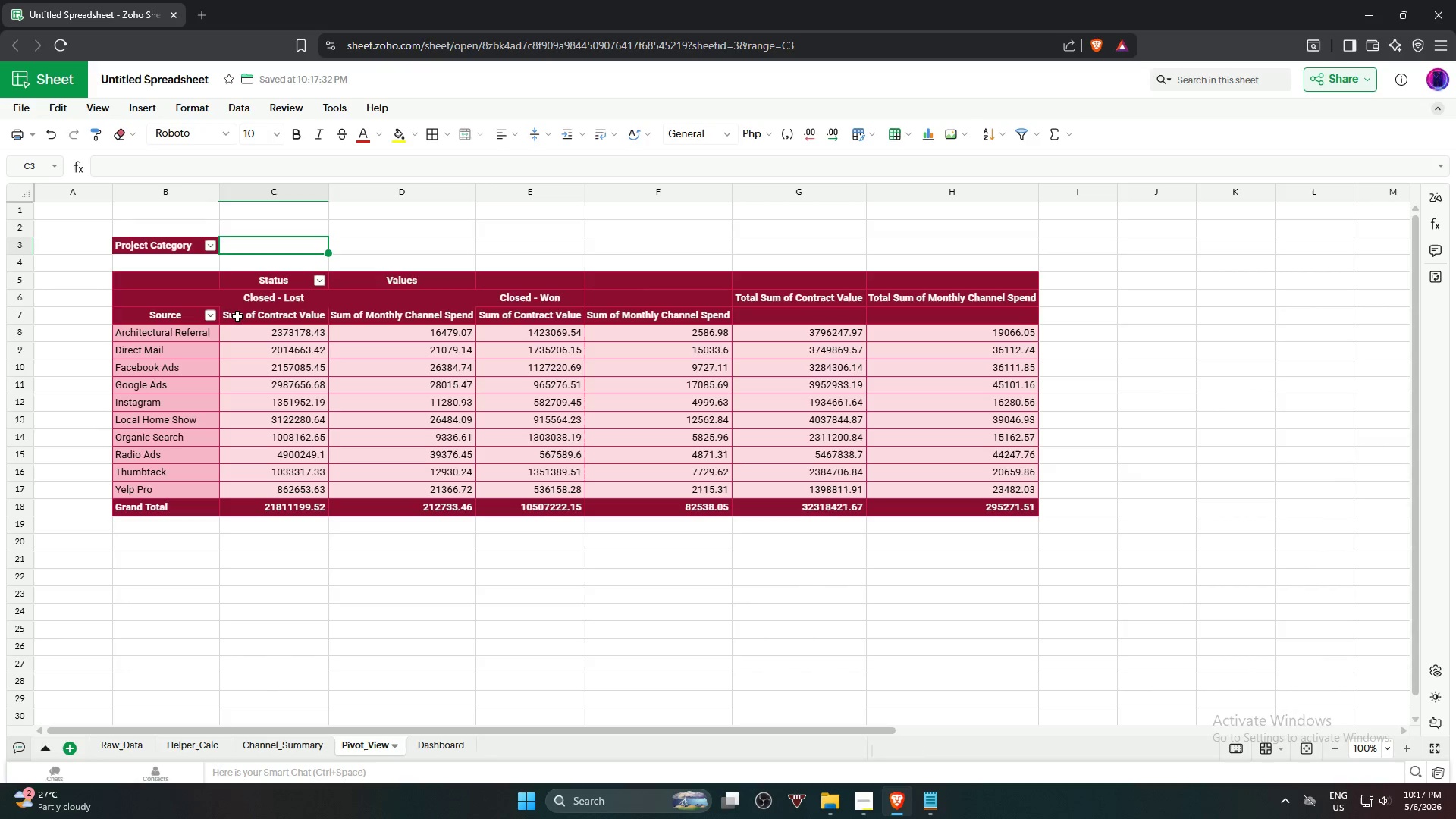 
left_click([239, 316])
 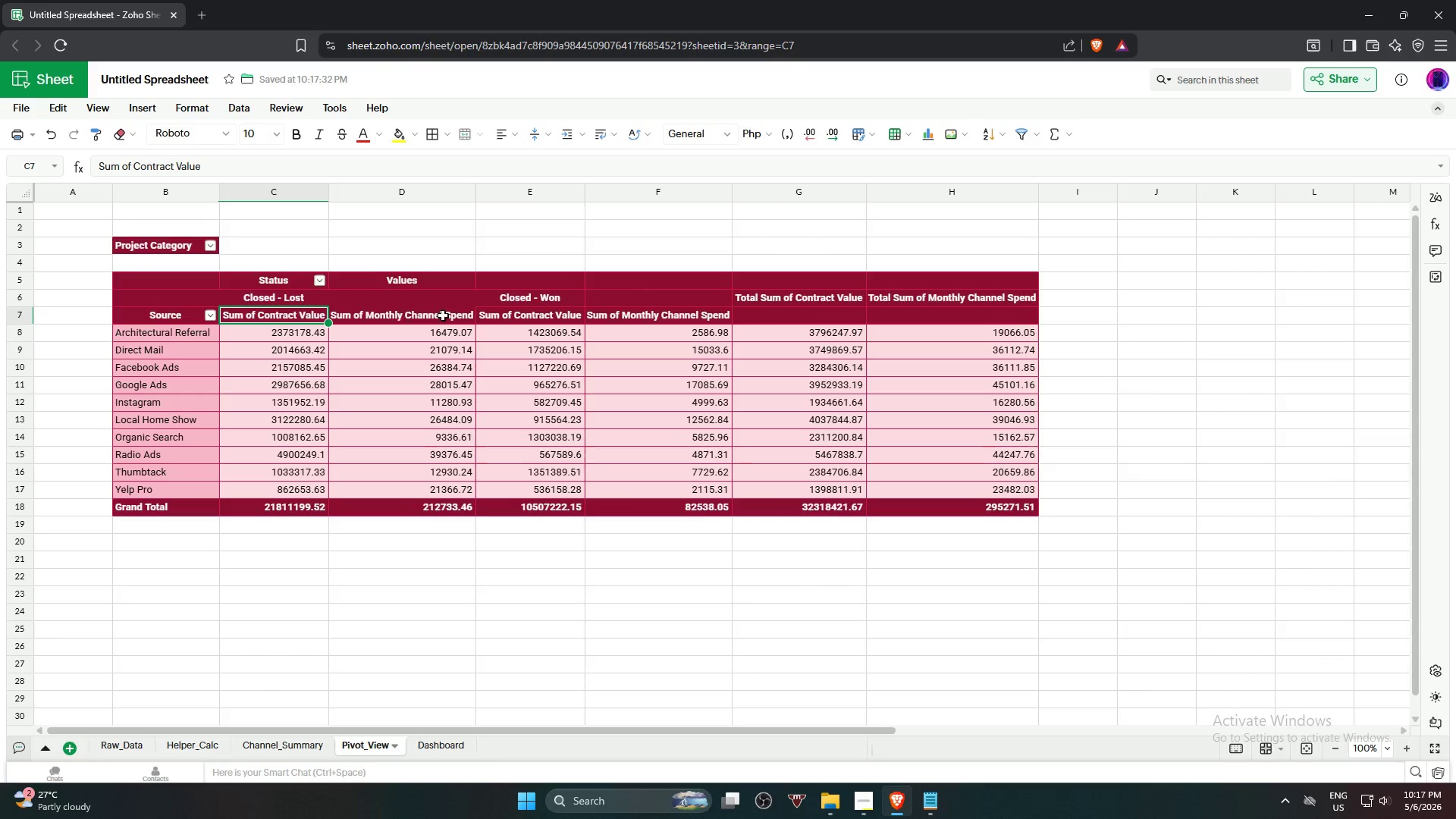 
hold_key(key=ShiftLeft, duration=0.89)
left_click([444, 317])
 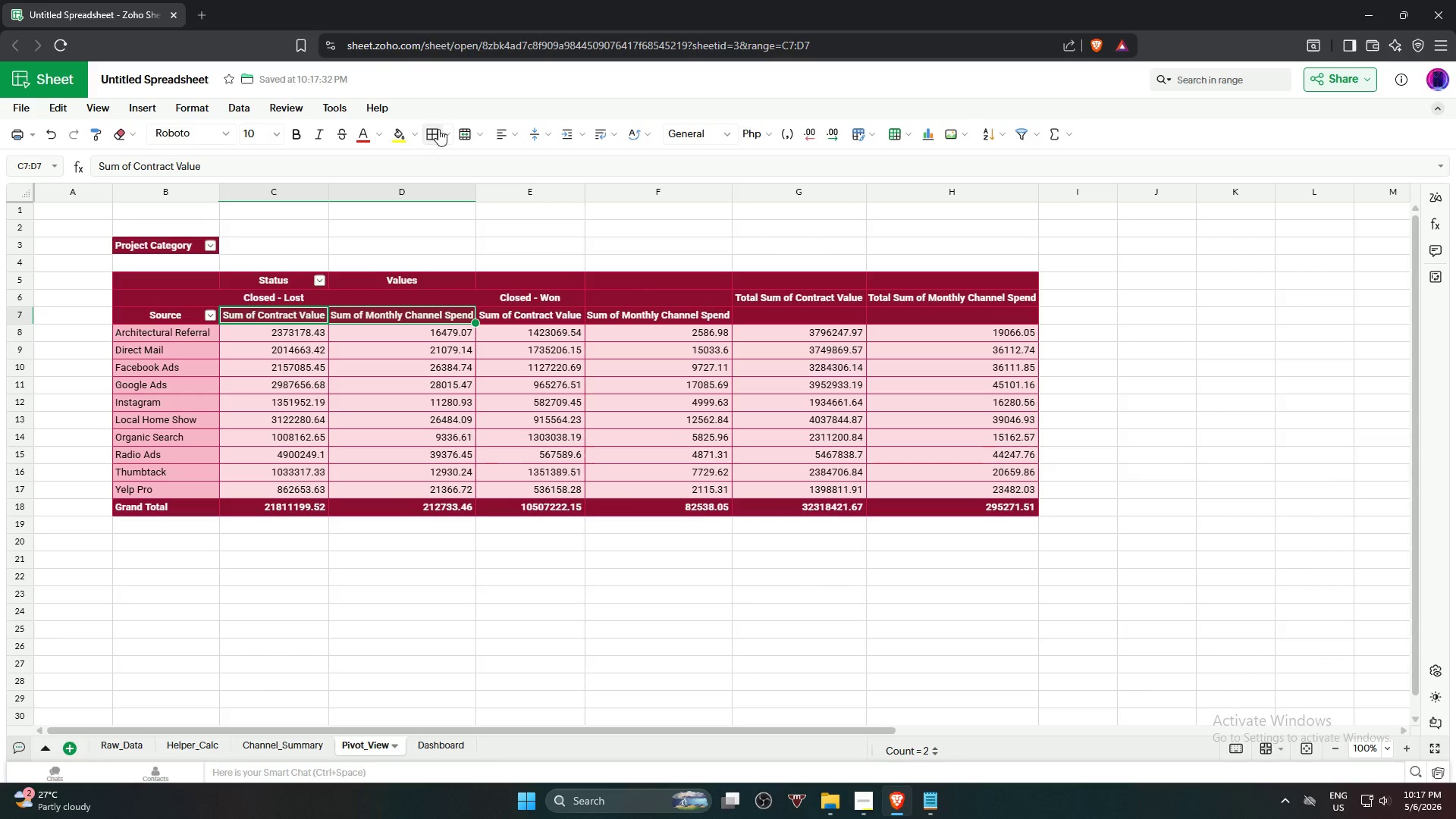 
left_click([431, 129])
 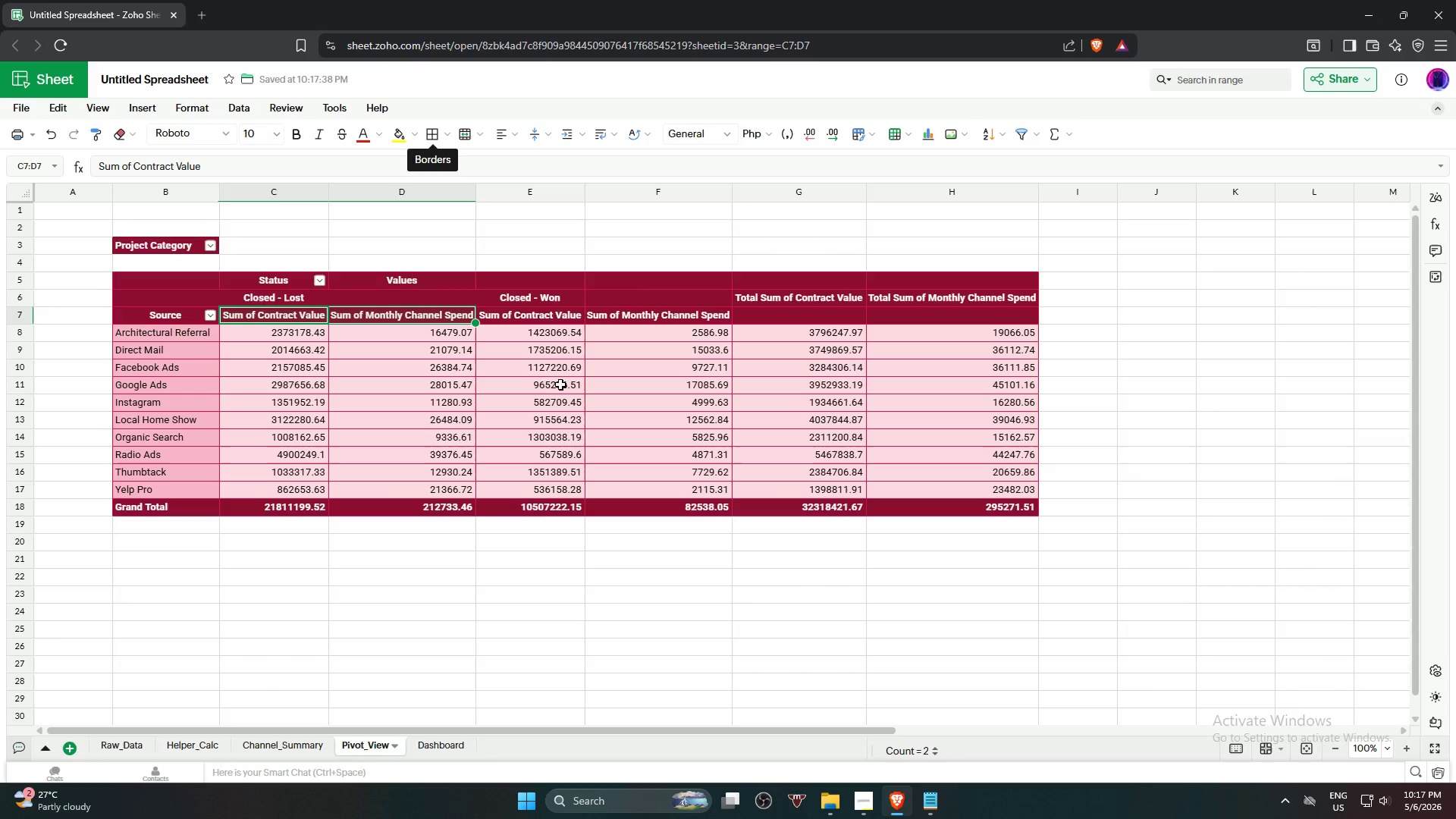 
left_click([557, 401])
 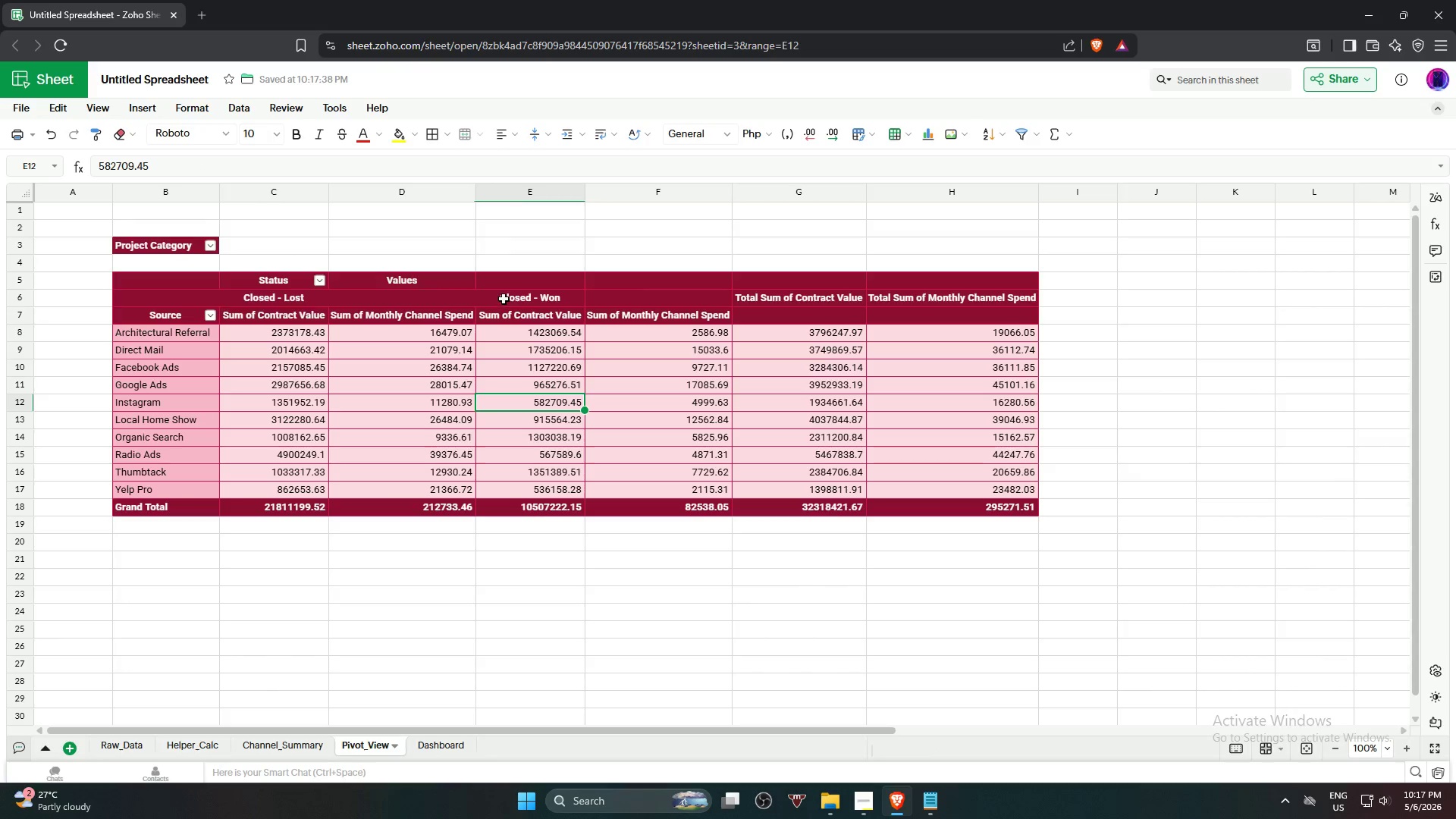 
left_click([504, 299])
 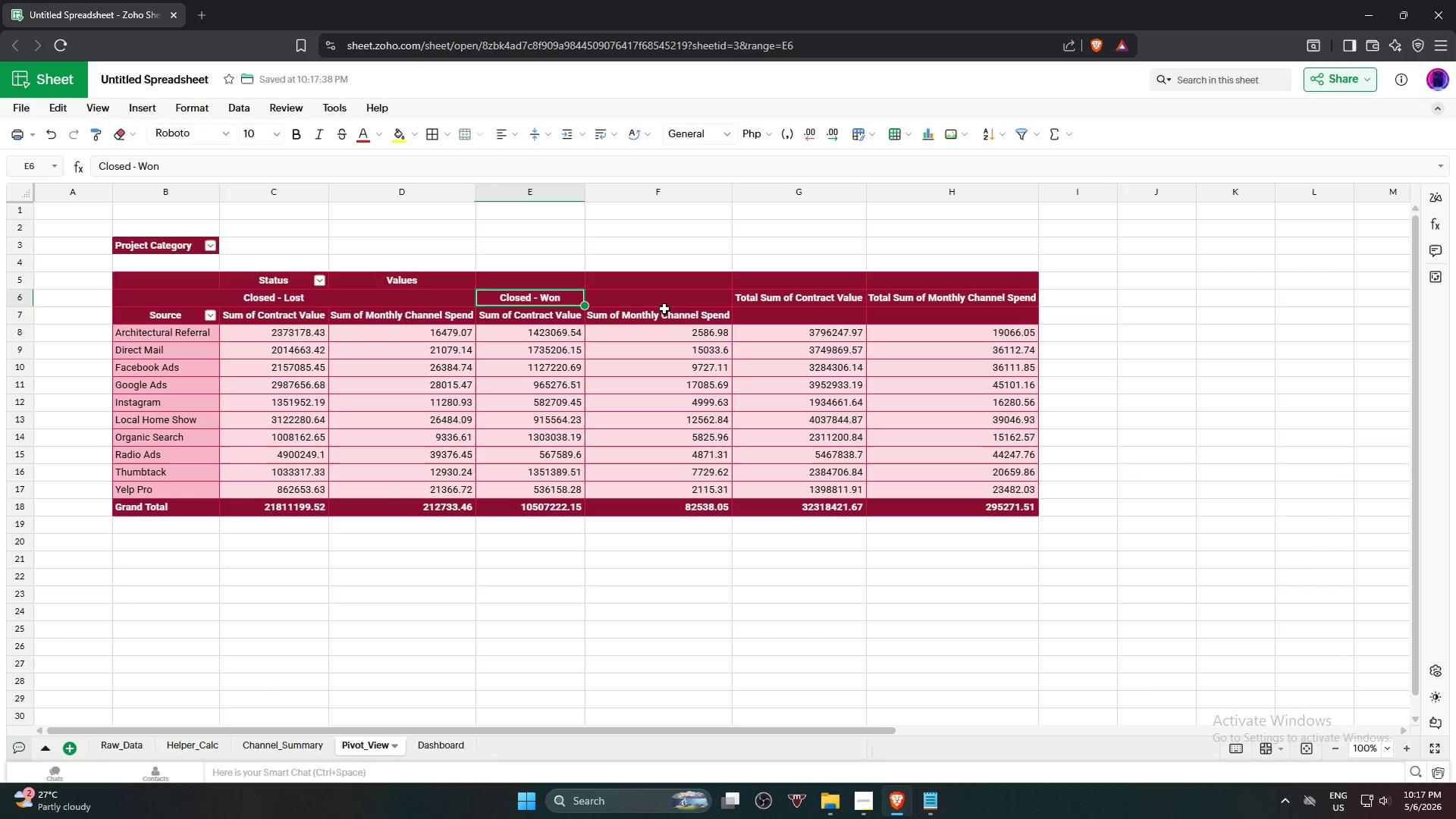 
hold_key(key=ShiftLeft, duration=0.69)
left_click([680, 302])
 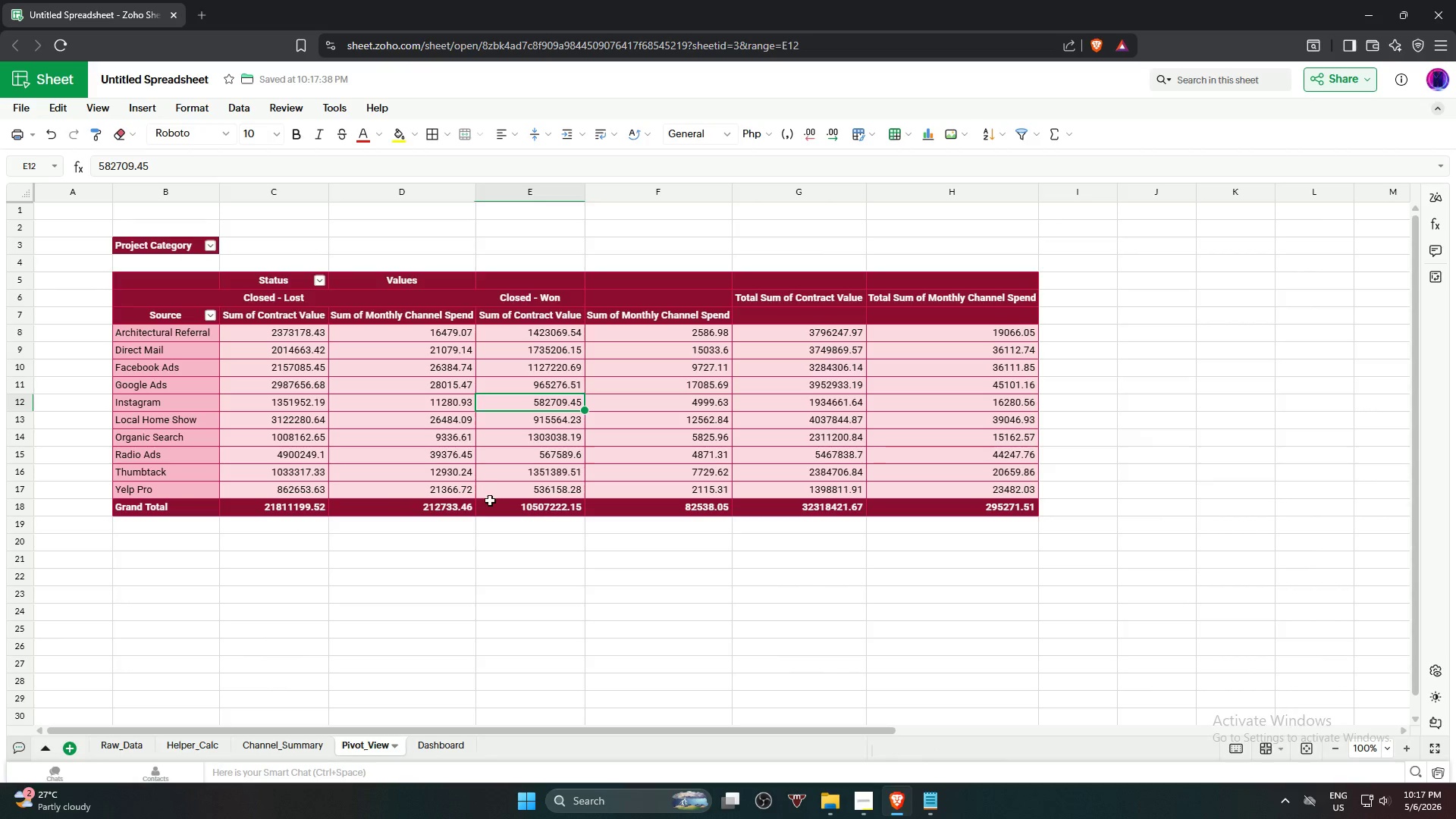 
wait(23.7)
 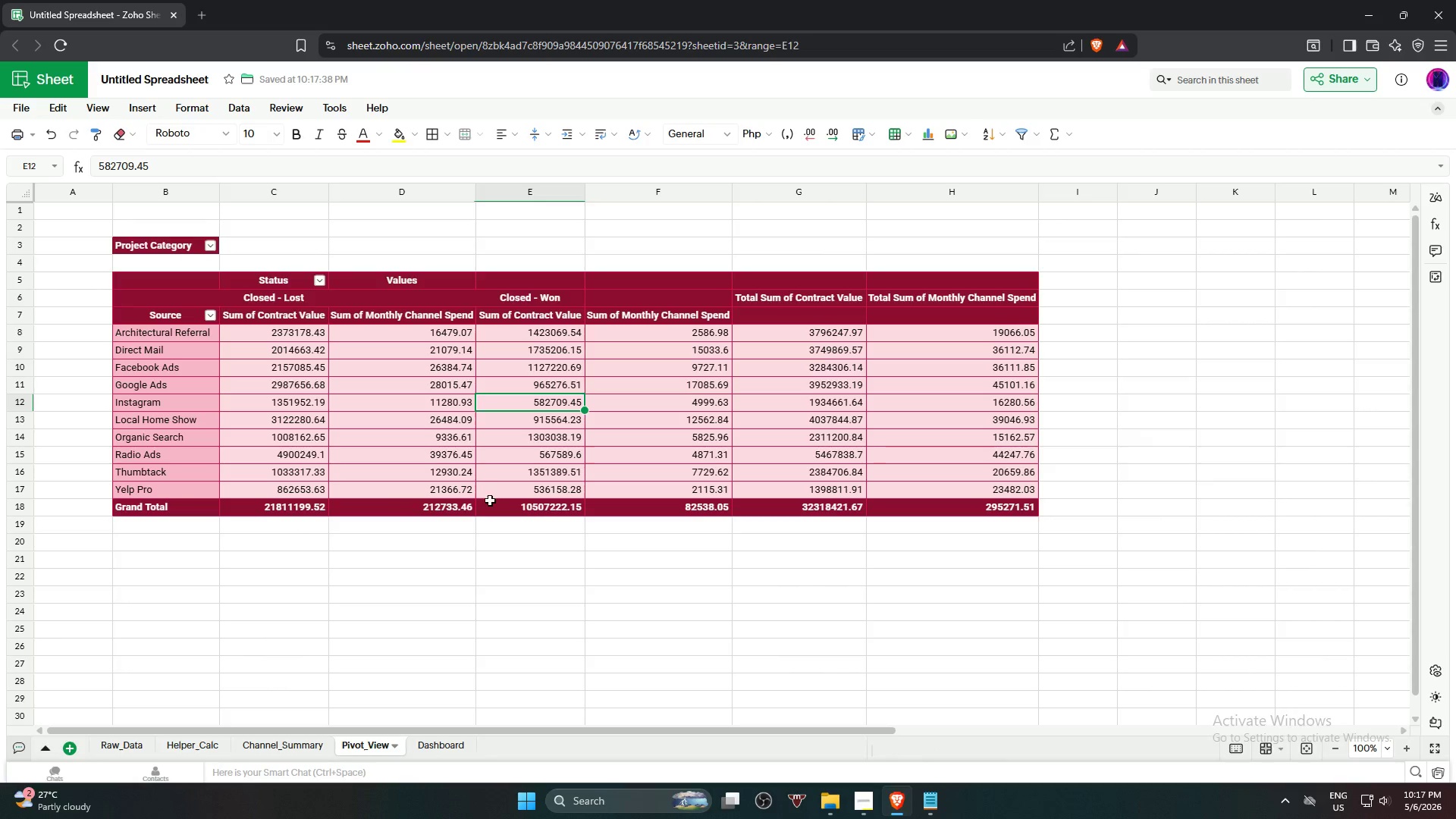 
left_click([279, 306])
 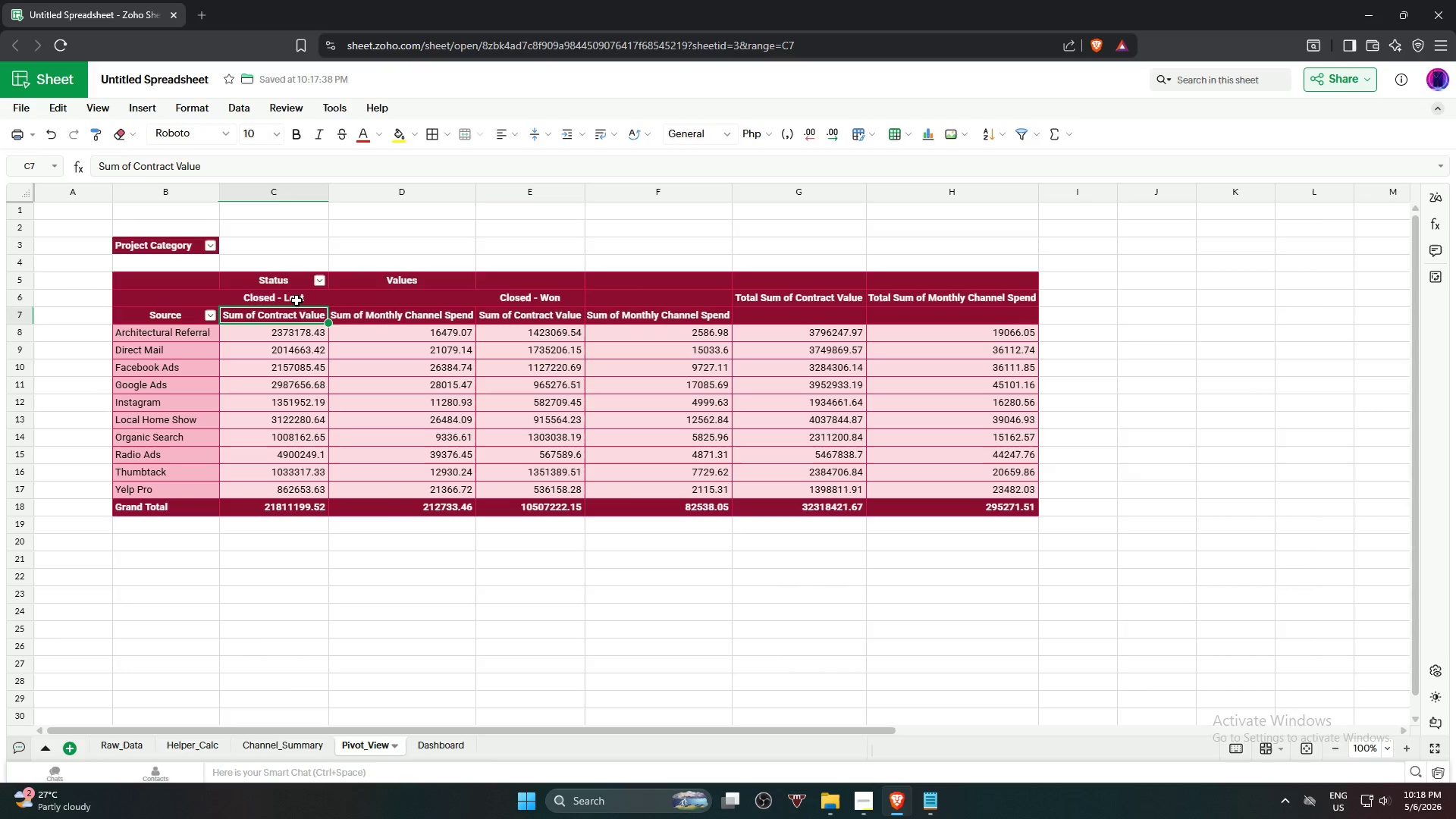 
left_click([296, 300])
 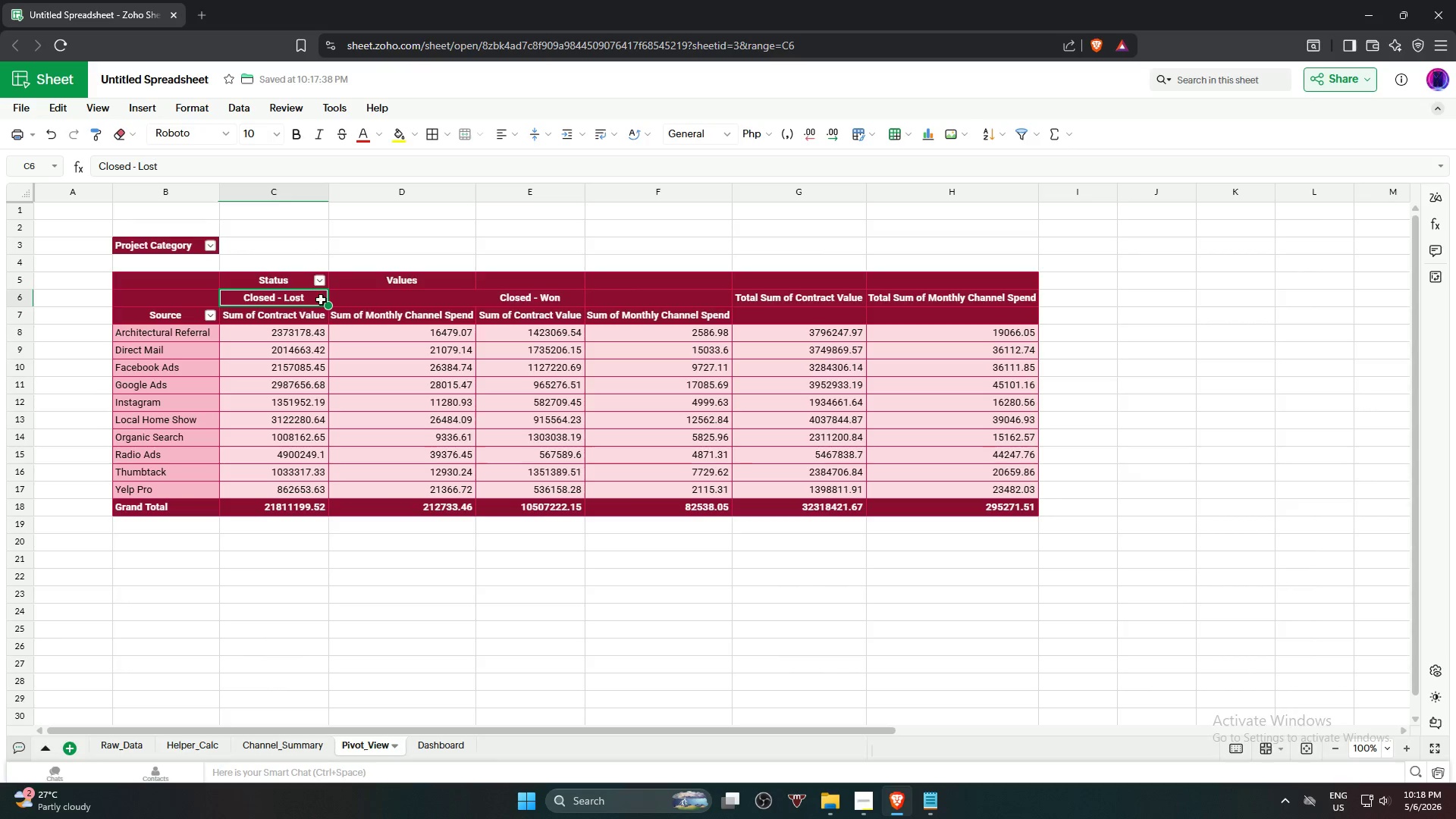 
hold_key(key=ShiftLeft, duration=0.66)
double_click([356, 302])
 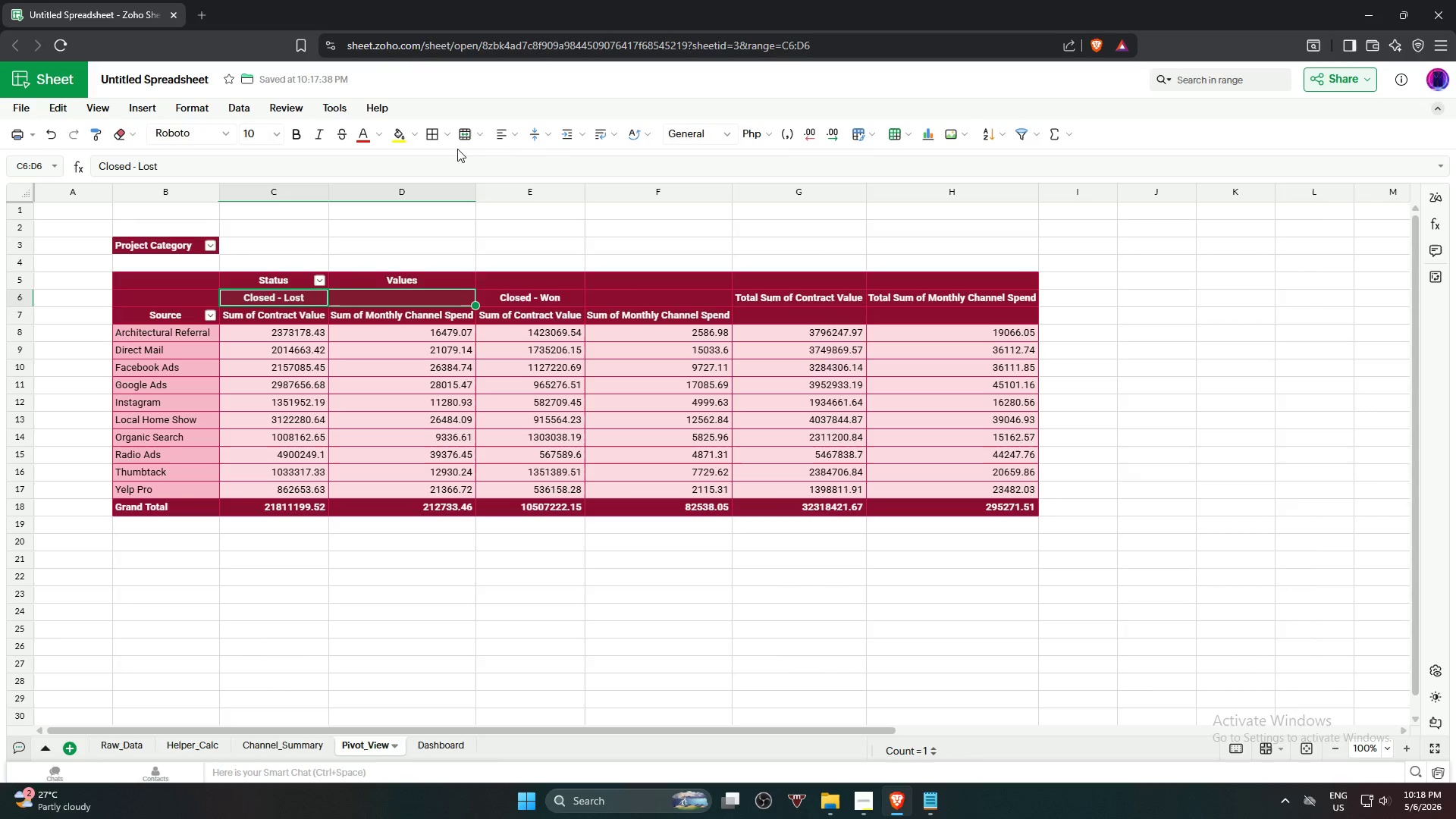 
left_click([458, 136])
 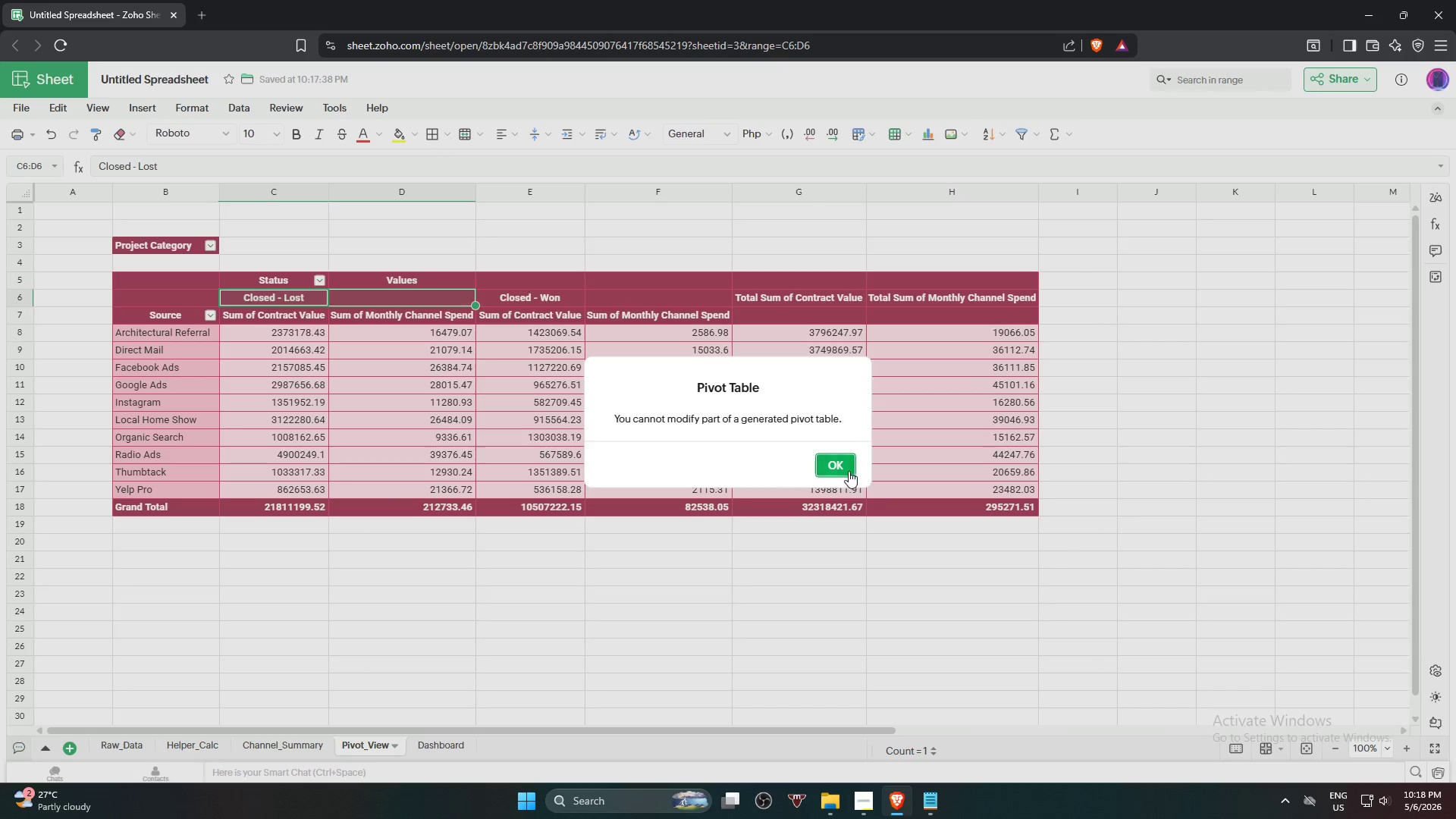 
left_click([847, 471])
 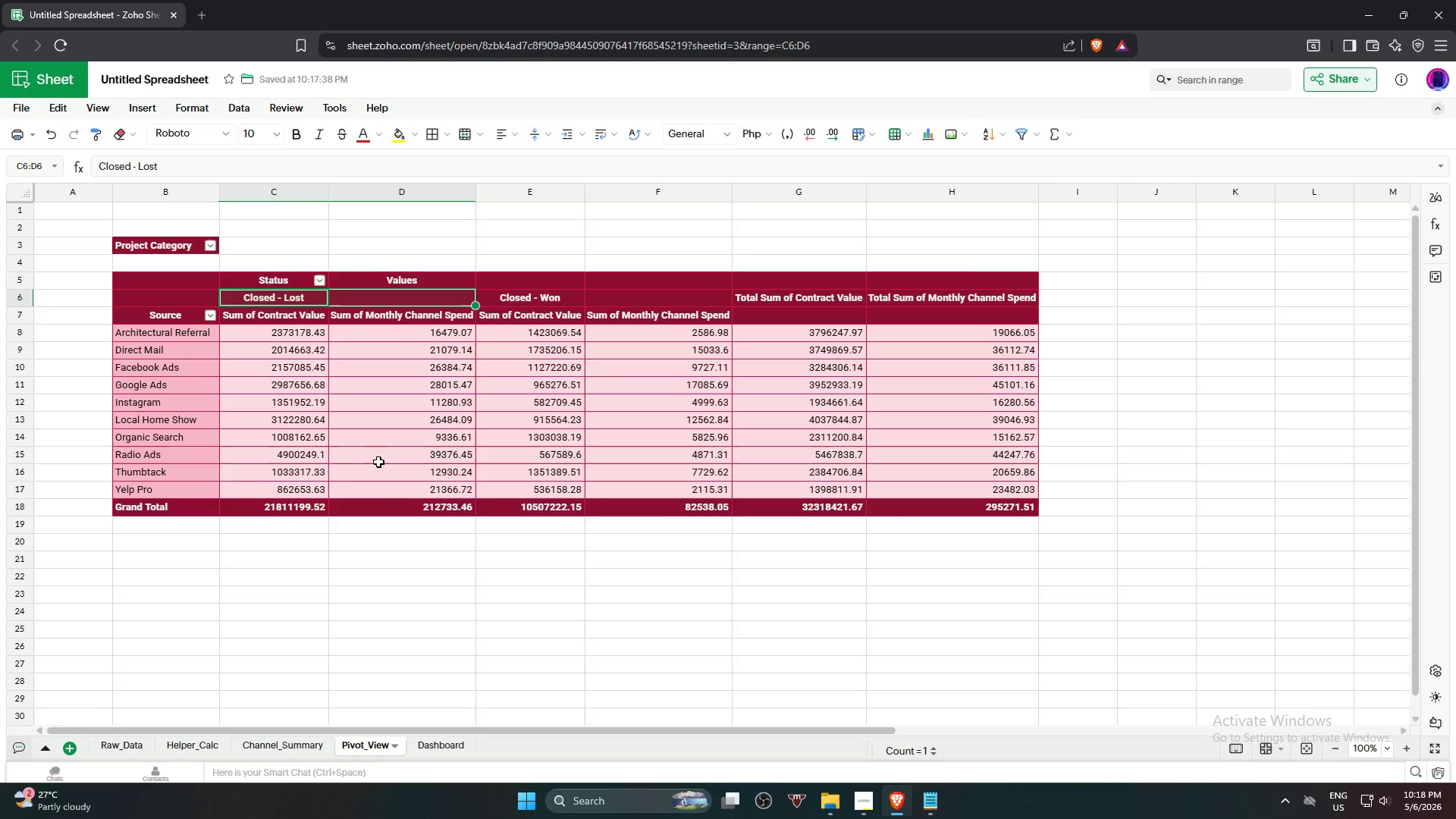 
left_click([370, 485])
 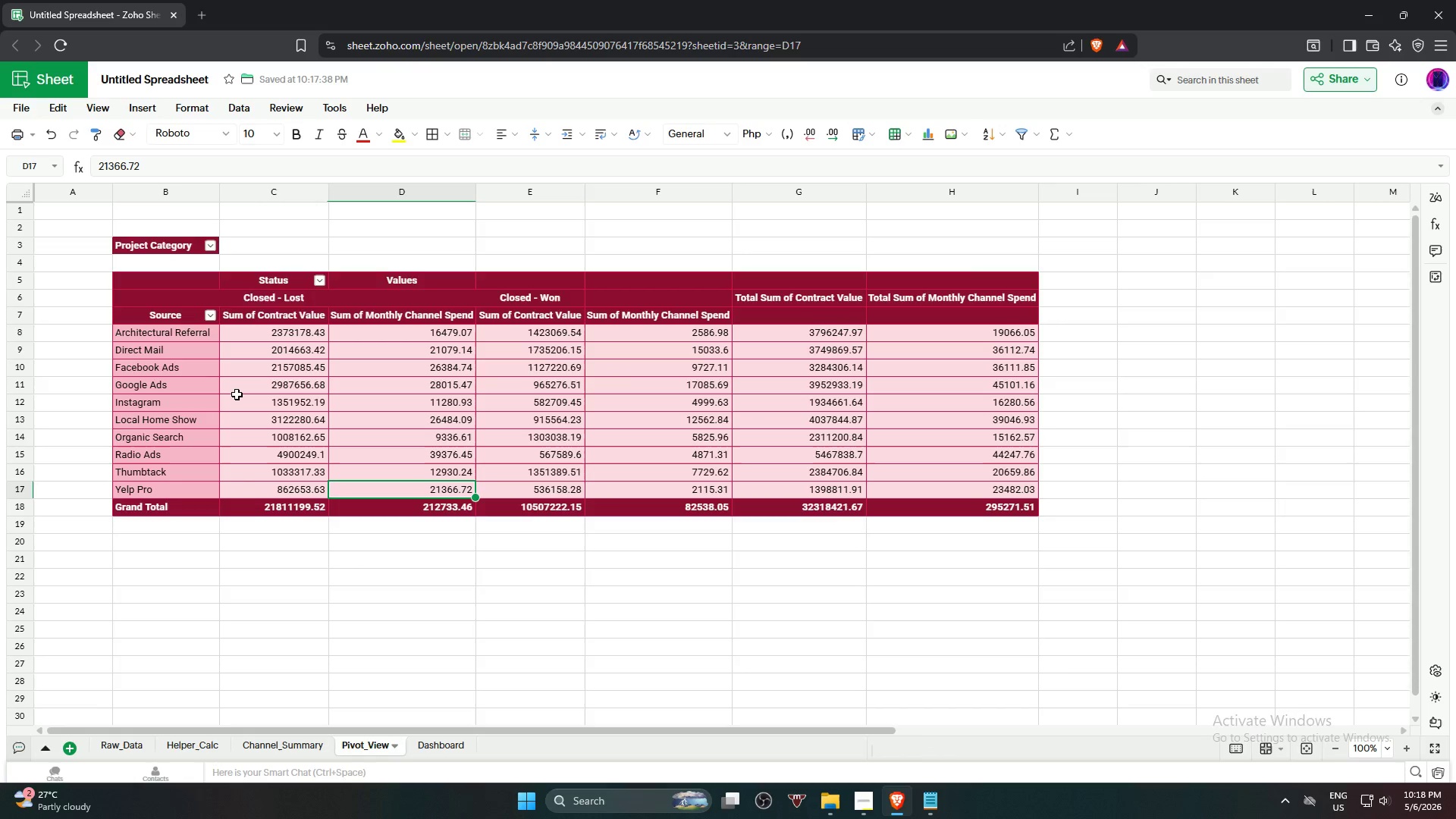 
key(Control+Z)
 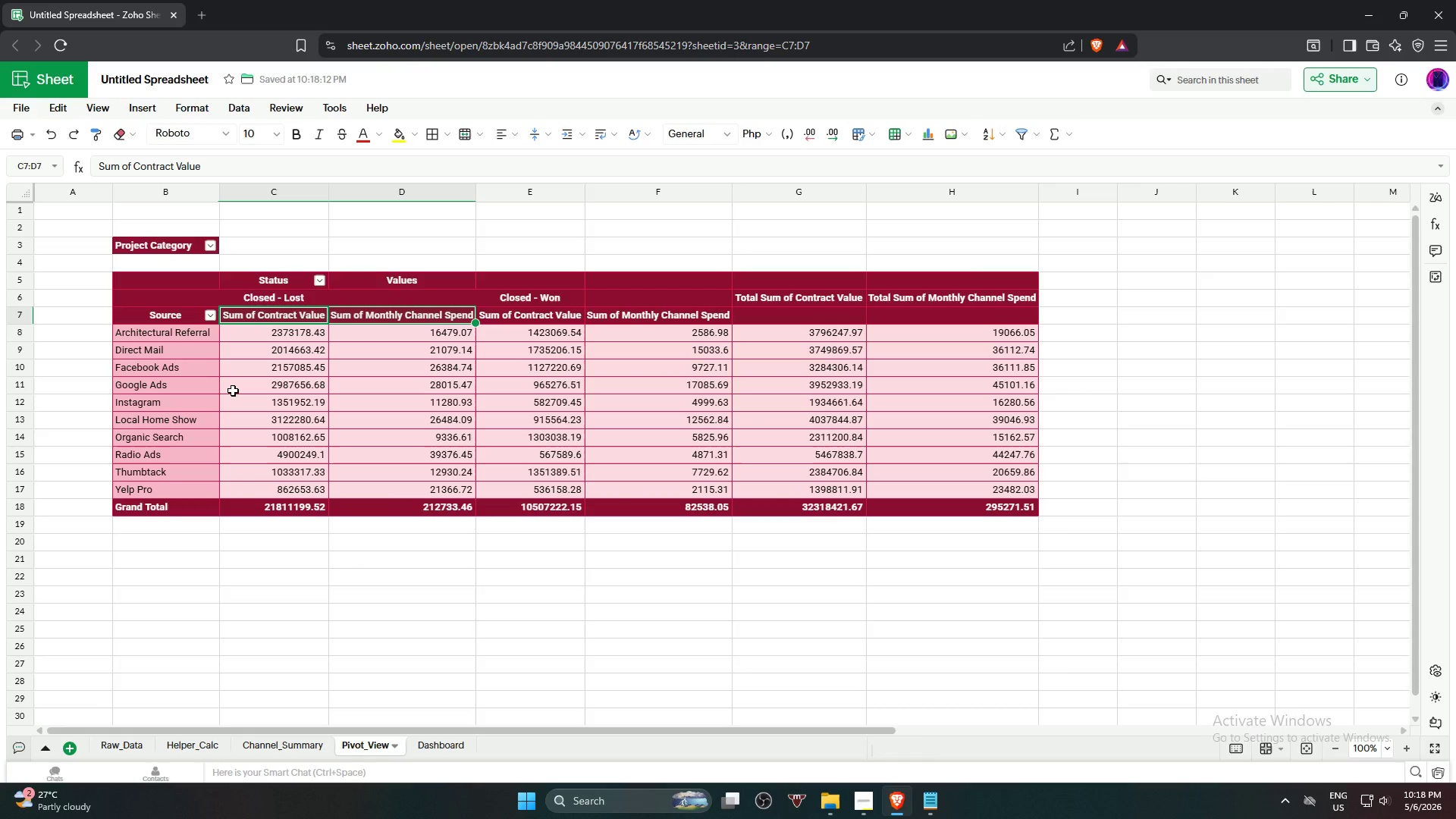 
key(Control+Z)
 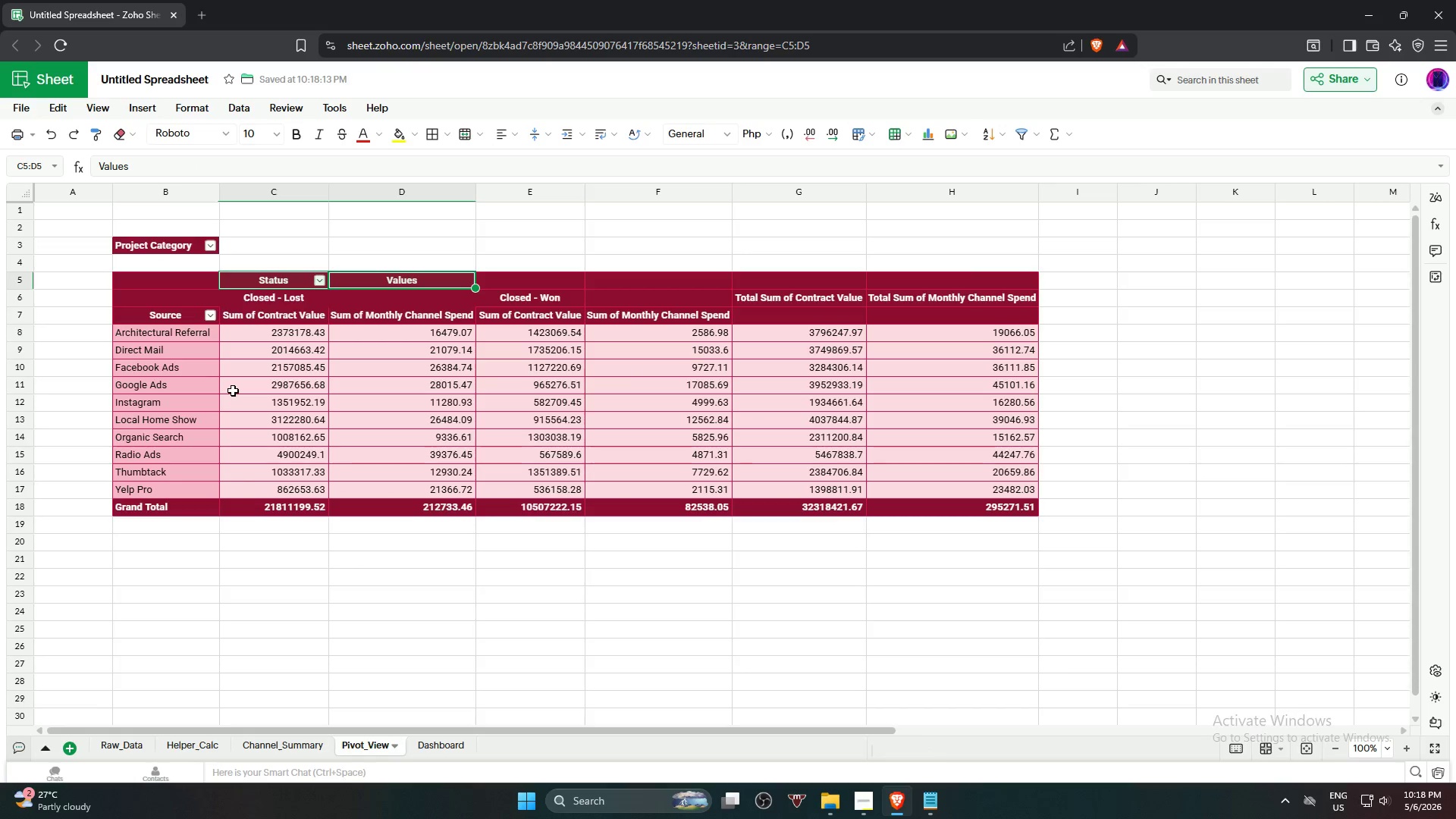 
key(Control+Z)
 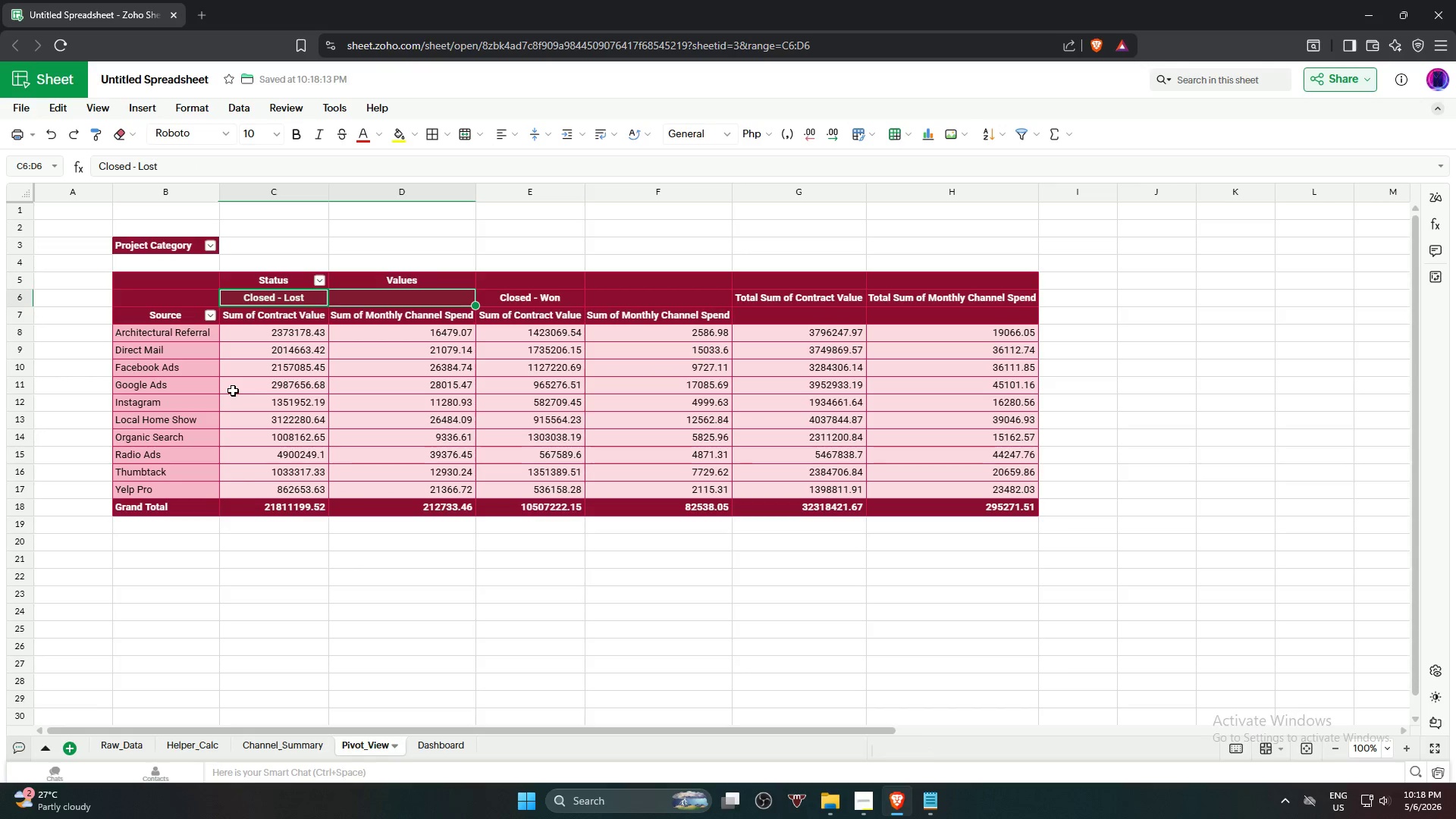 
key(Control+Z)
 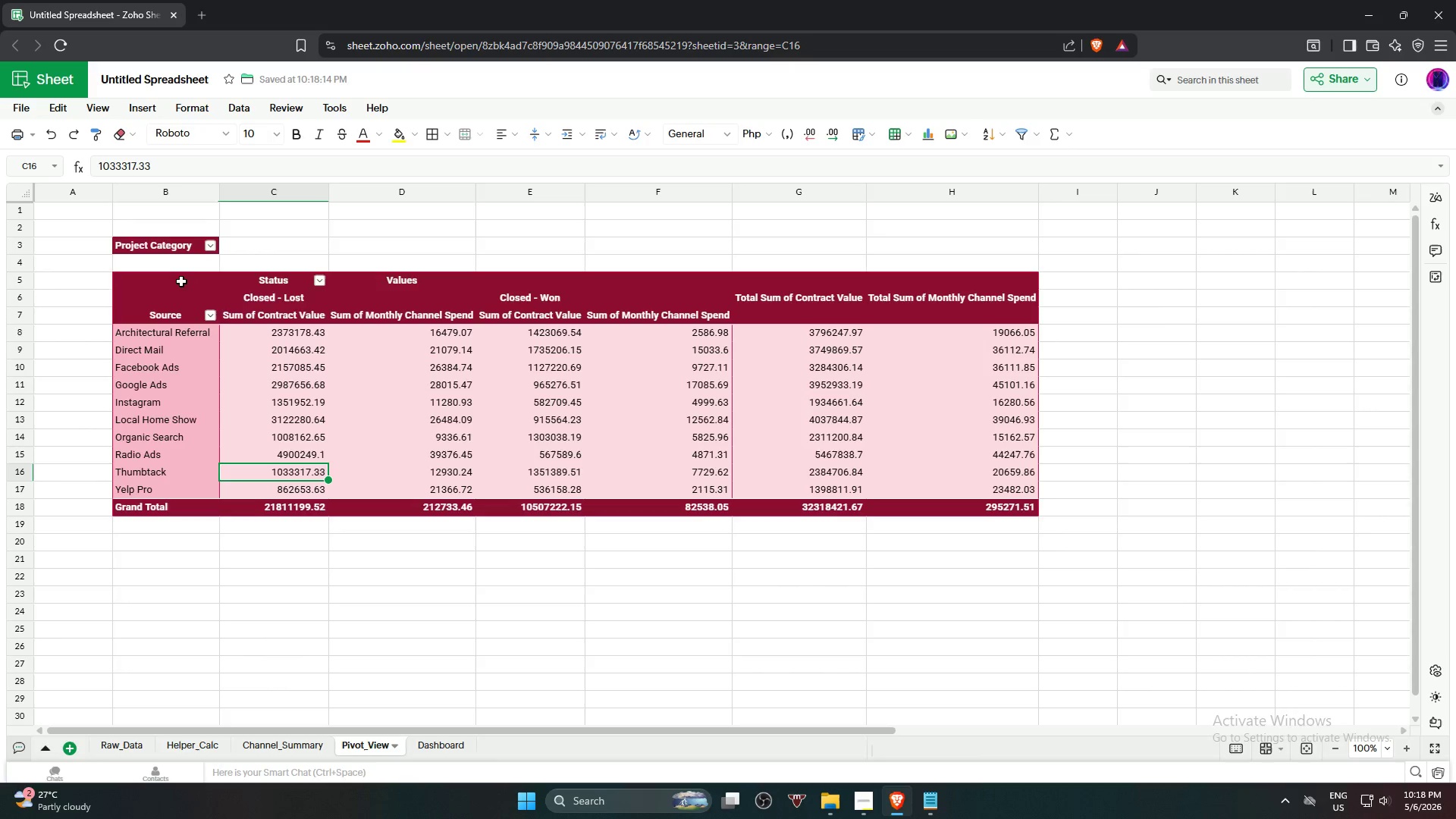 
hold_key(key=ShiftLeft, duration=2.17)
left_click([164, 508])
 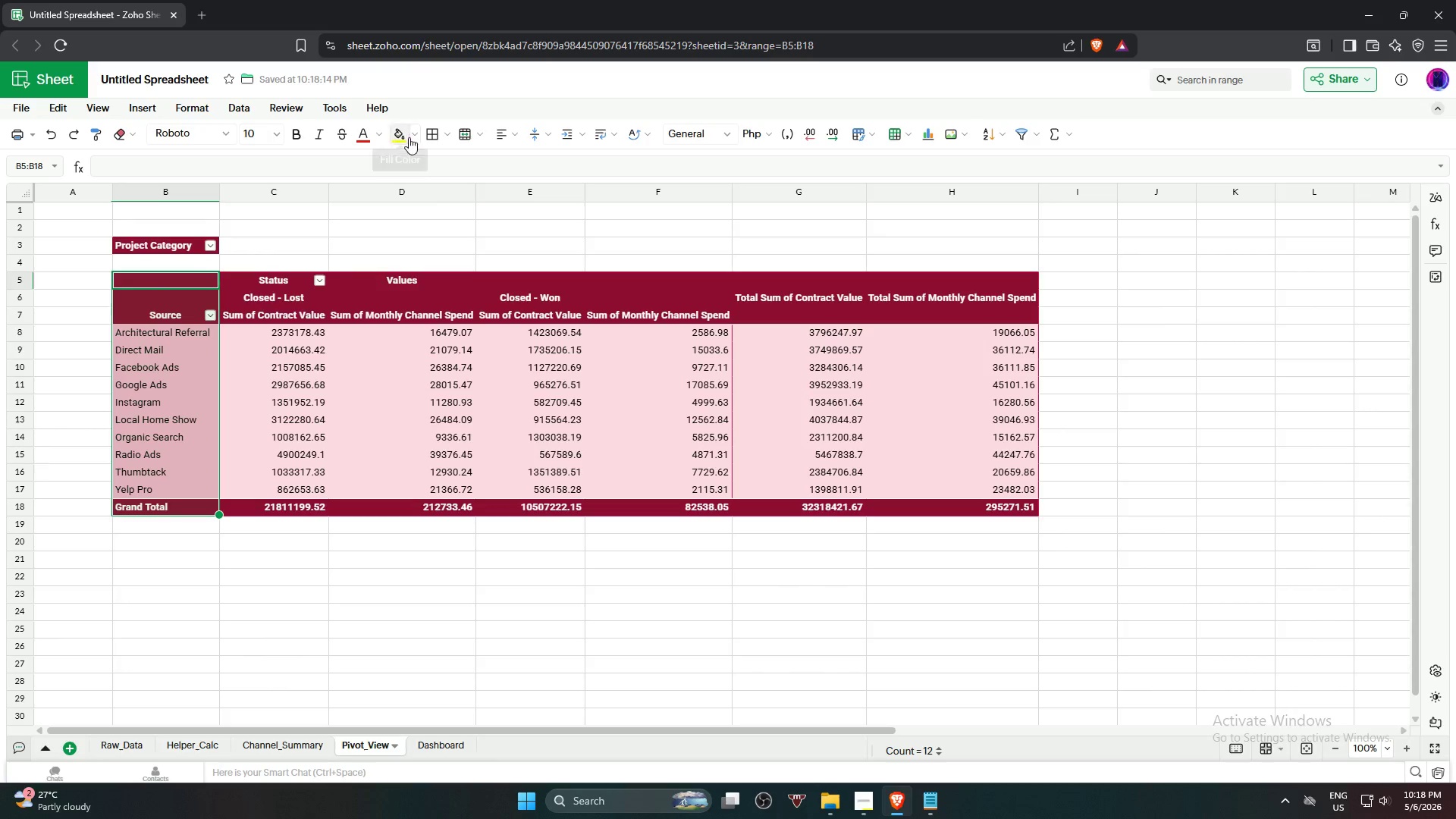 
left_click([428, 131])
 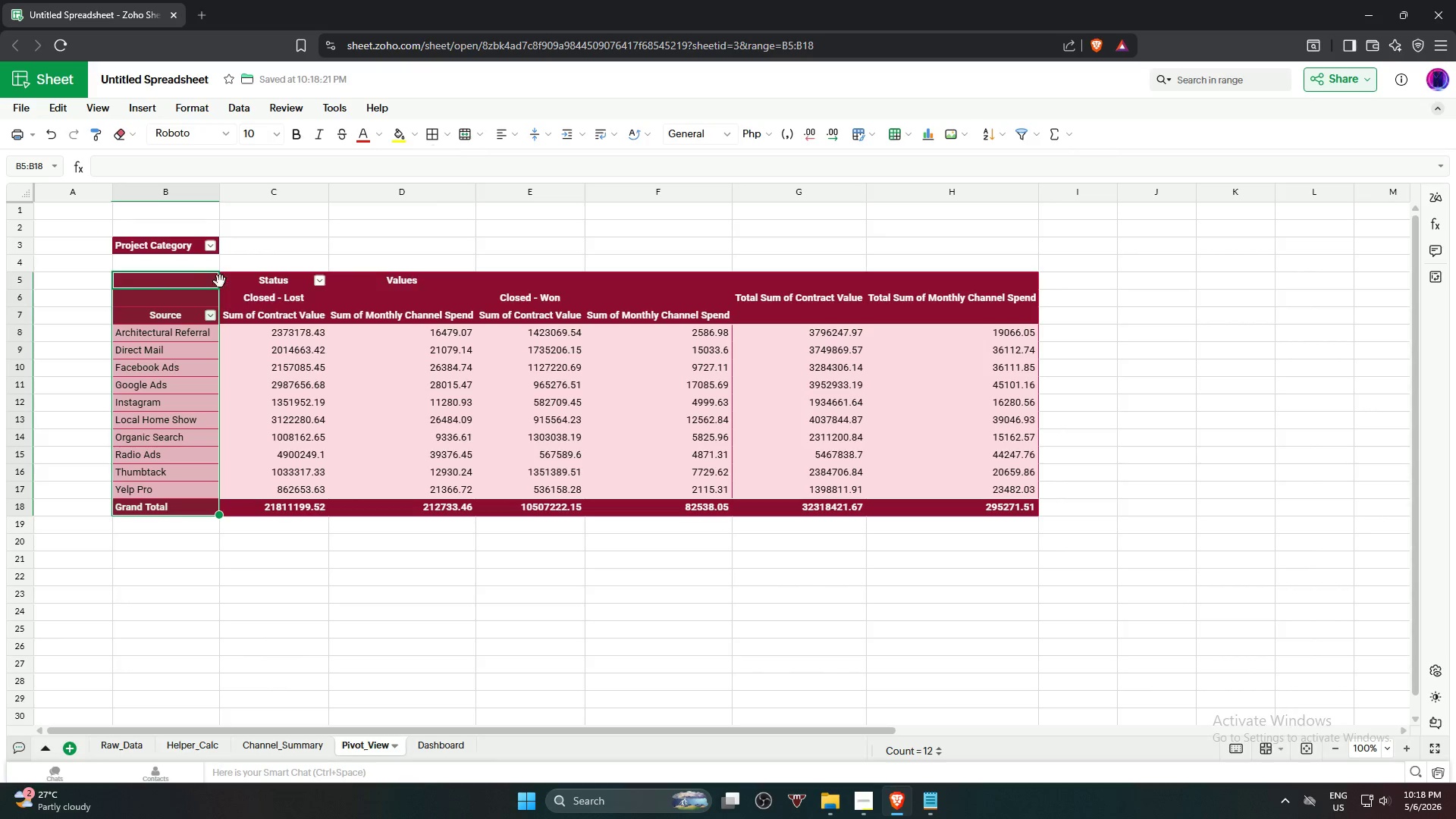 
left_click([236, 284])
 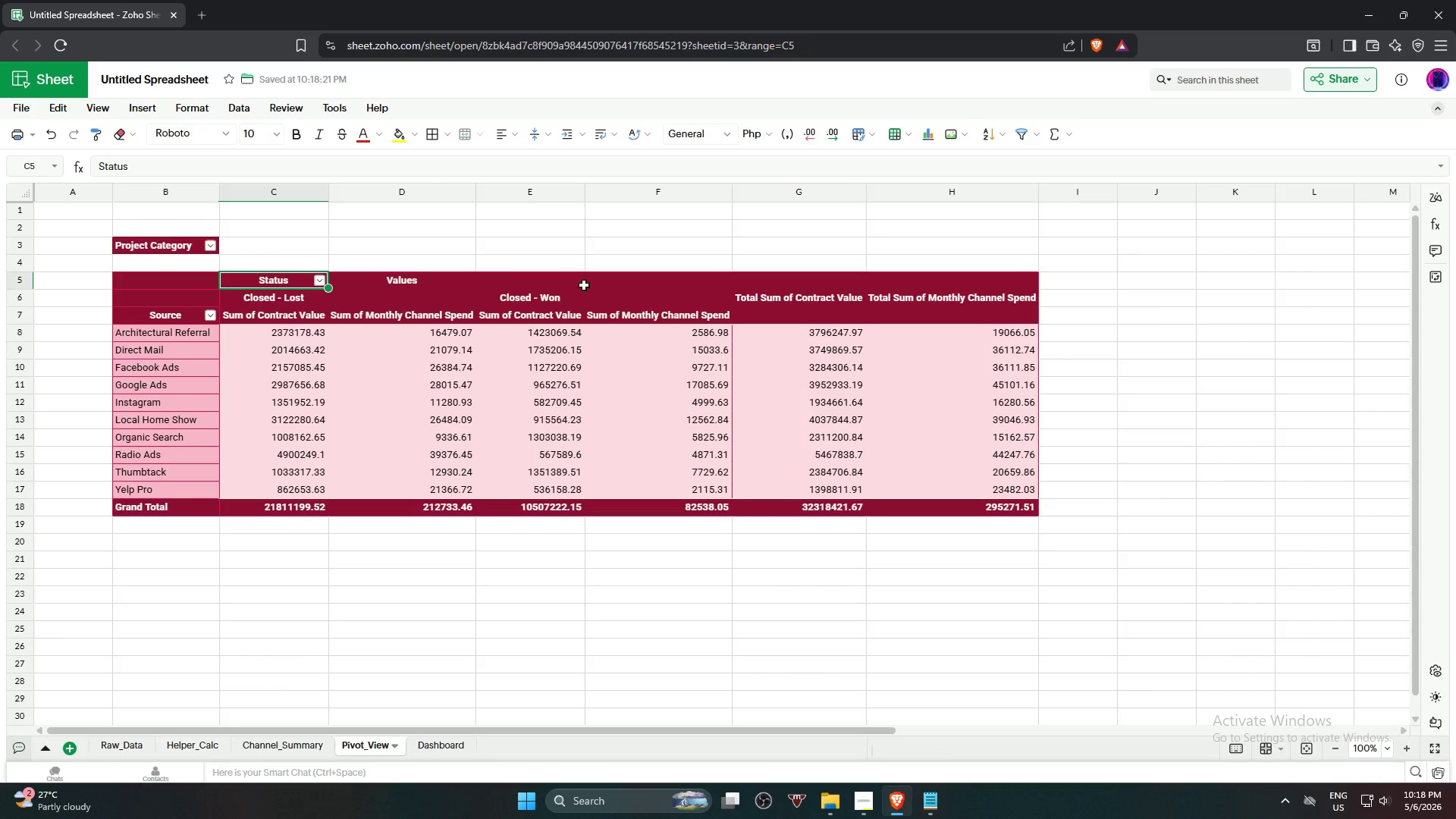 
hold_key(key=ShiftLeft, duration=4.11)
left_click([407, 283])
 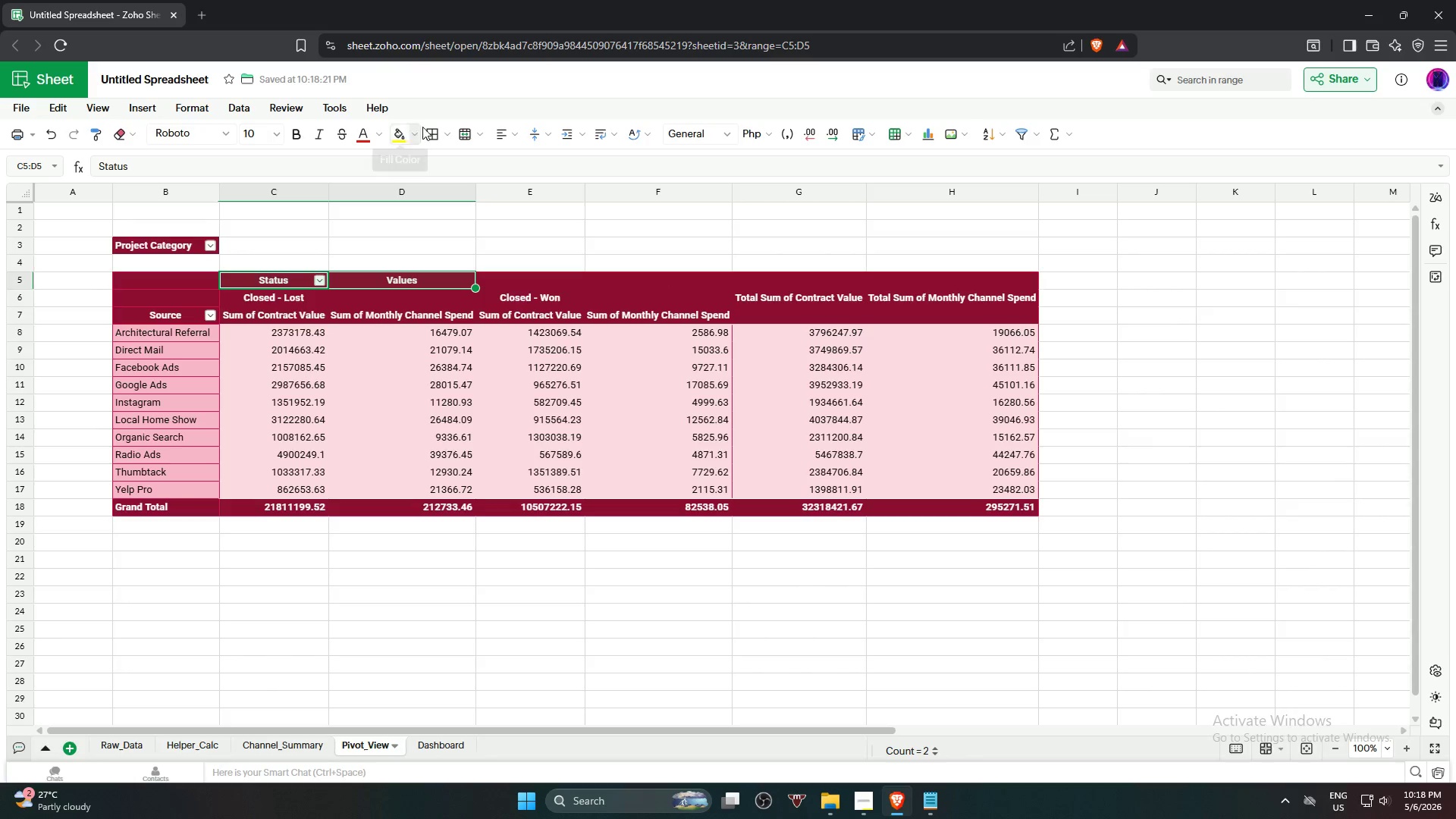 
left_click([428, 125])
 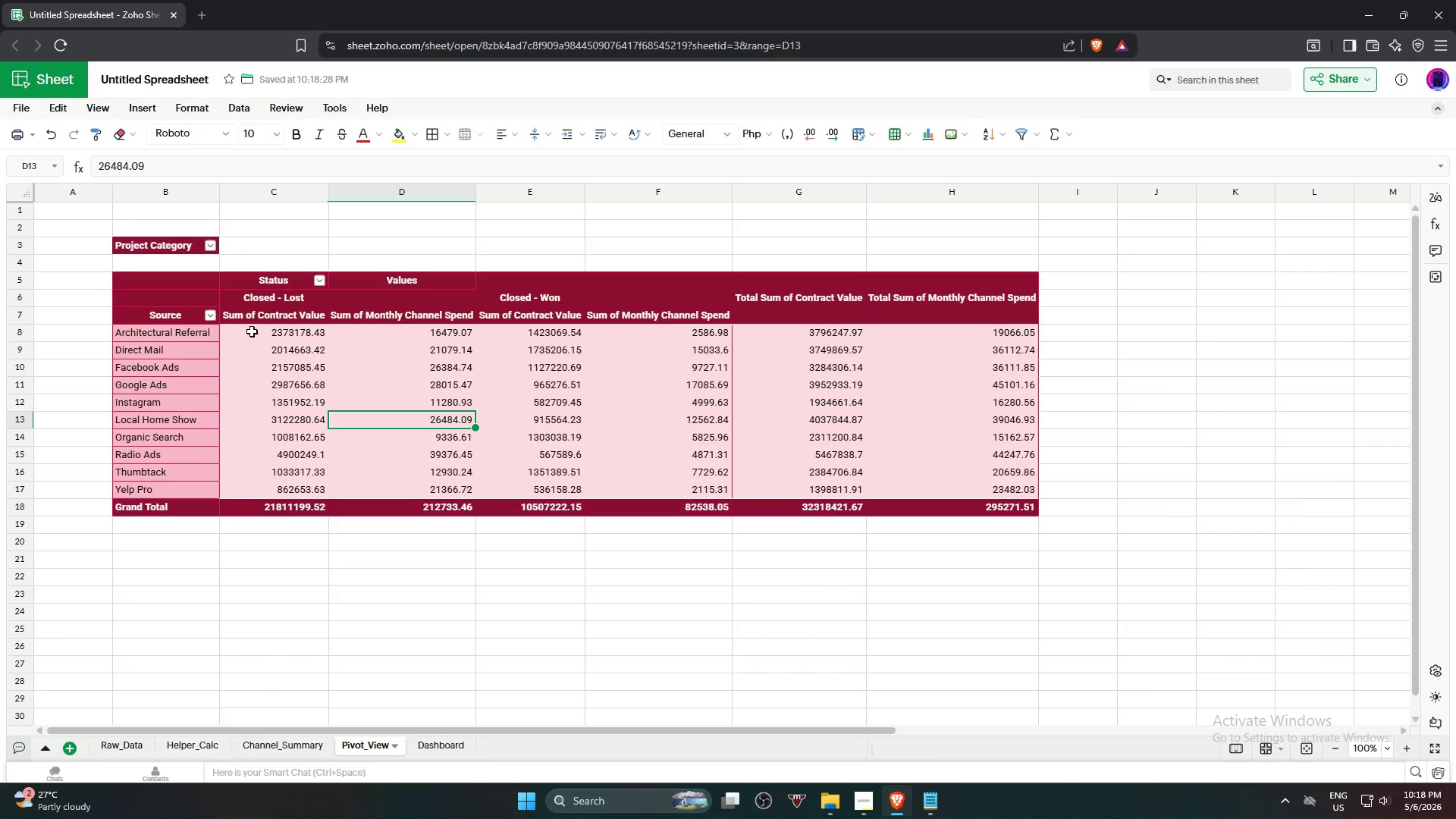 
left_click([236, 316])
 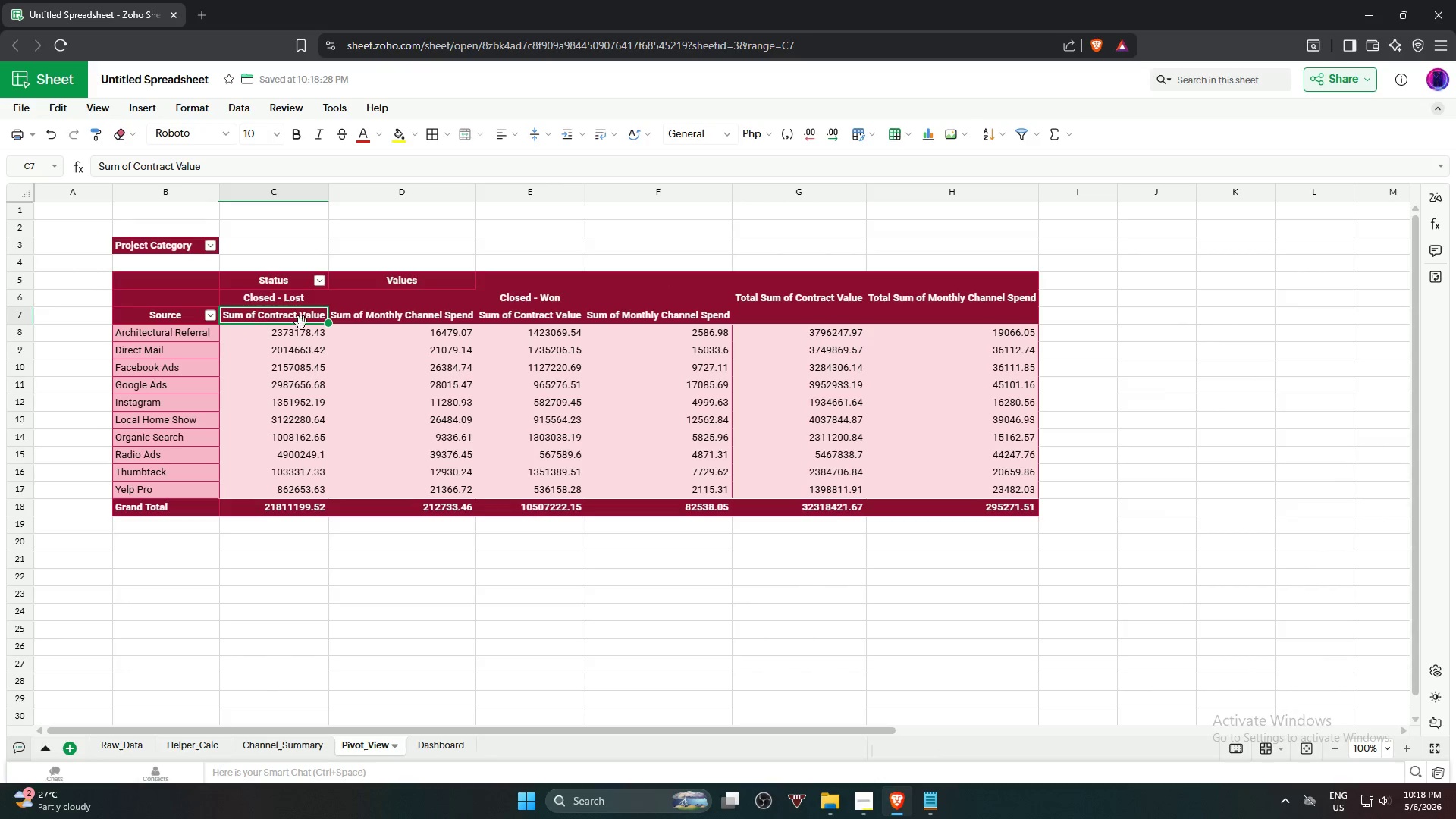 
hold_key(key=ShiftLeft, duration=1.67)
left_click([705, 316])
 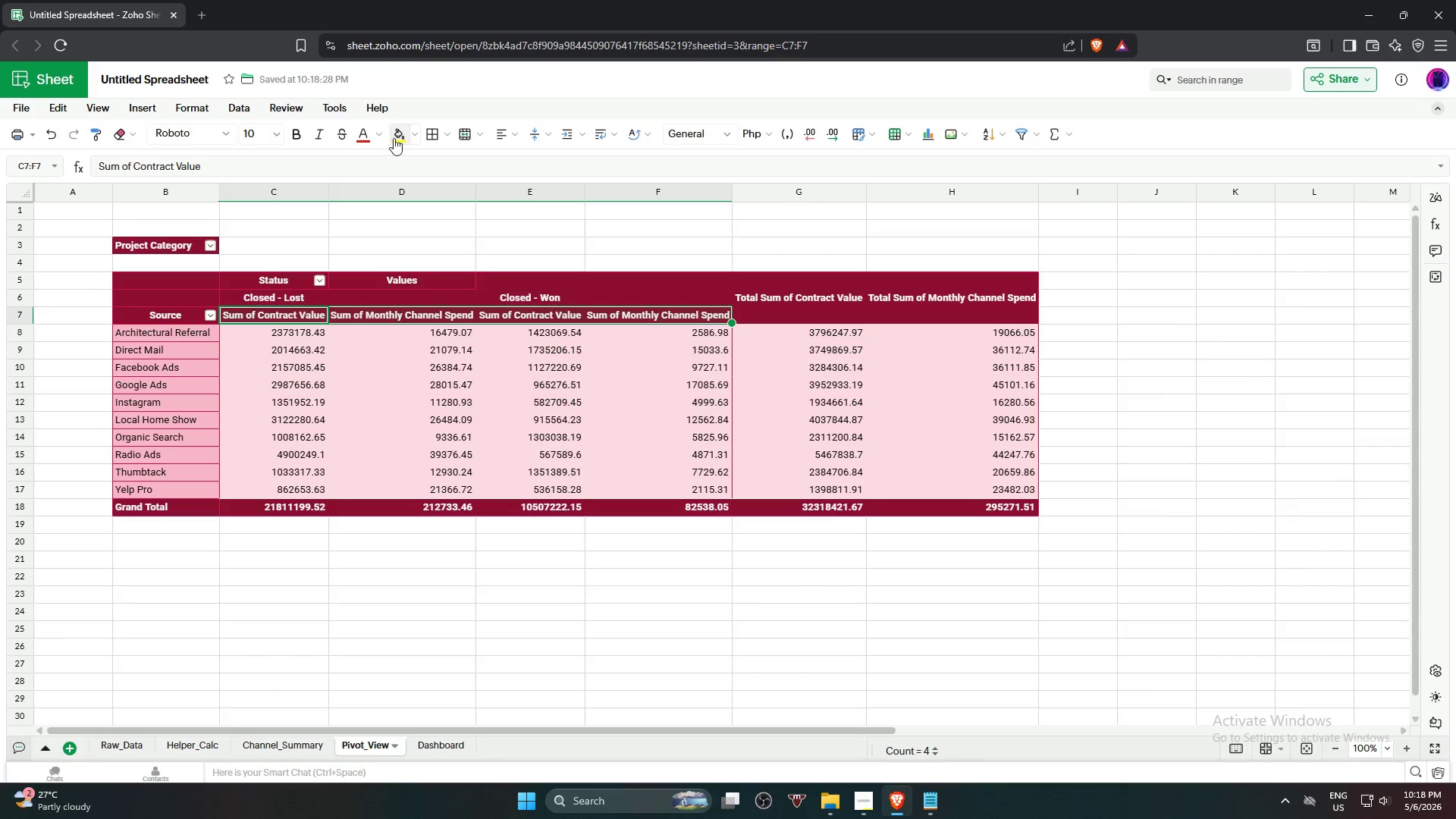 
left_click([430, 129])
 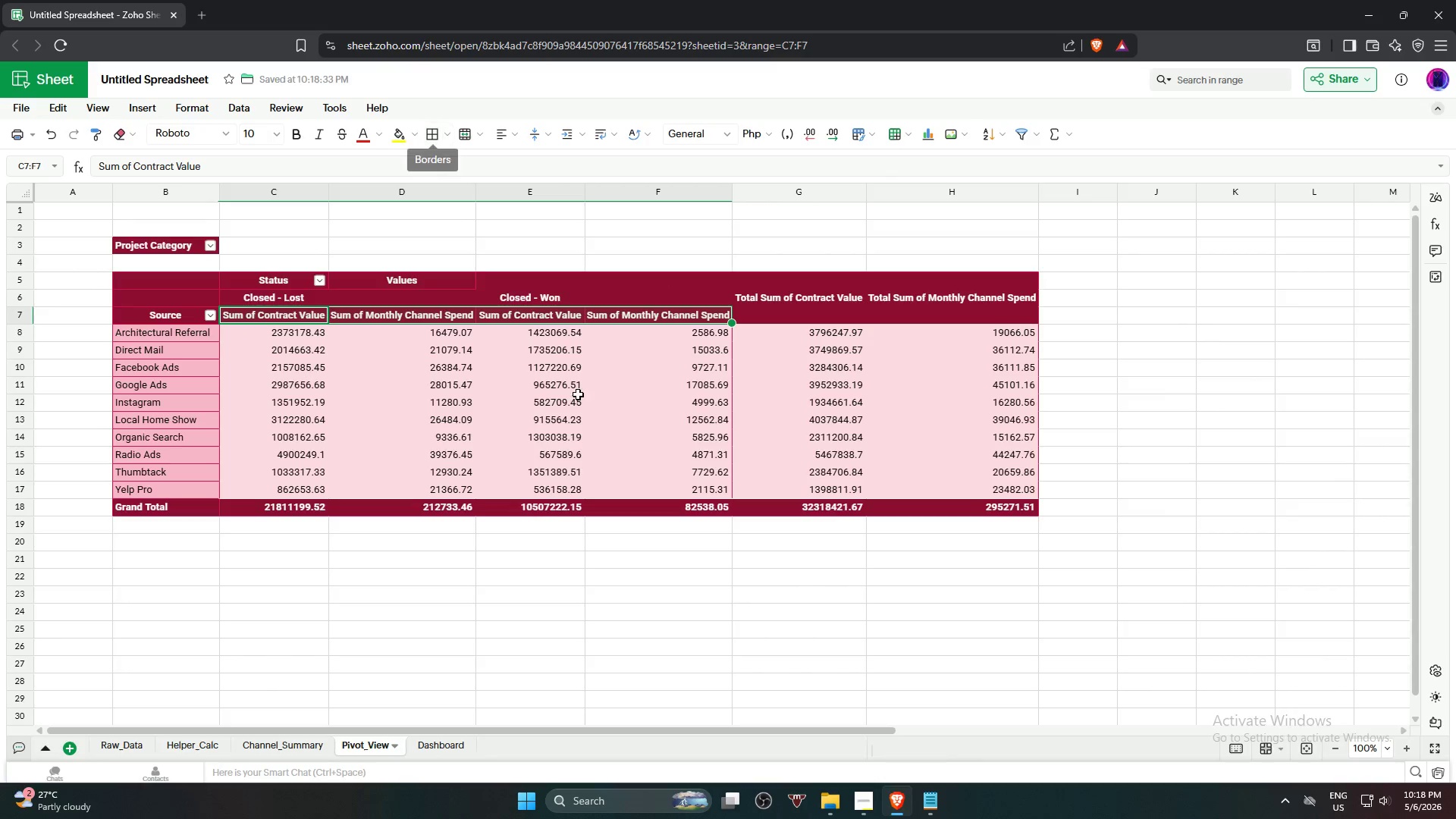 
hold_key(key=ShiftLeft, duration=1.08)
 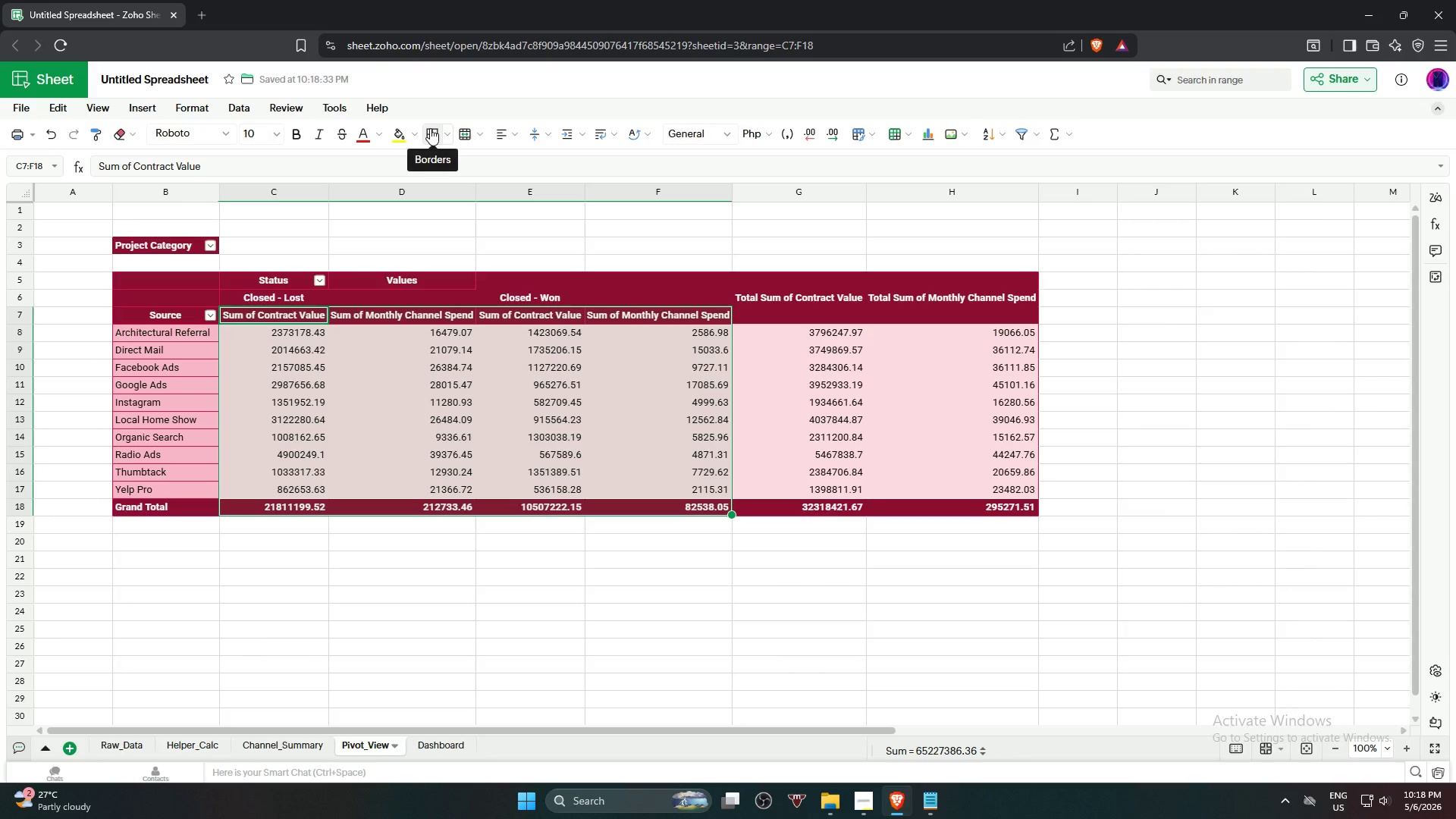 
left_click([430, 128])
 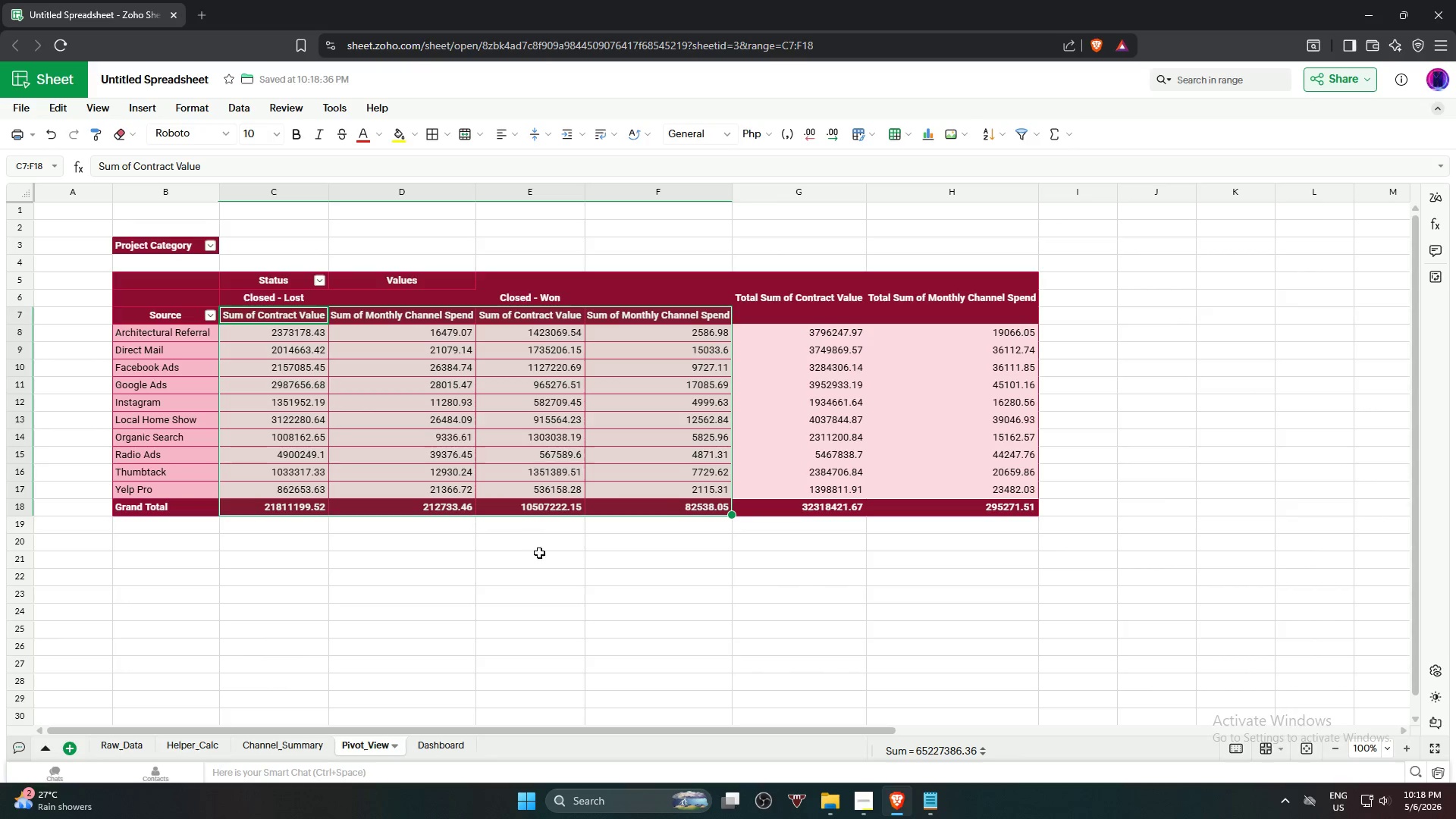 
wait(5.16)
 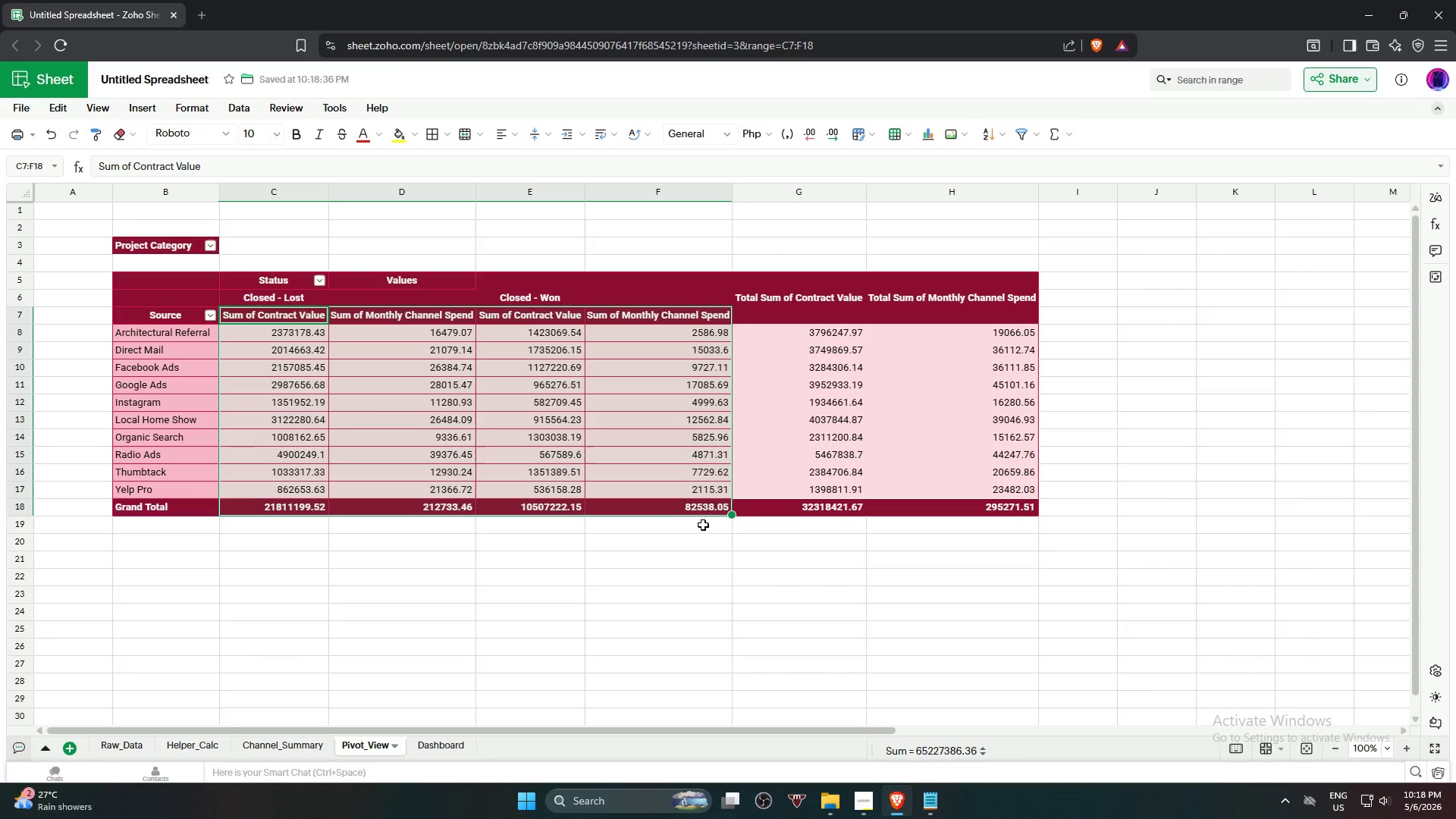 
left_click([492, 278])
 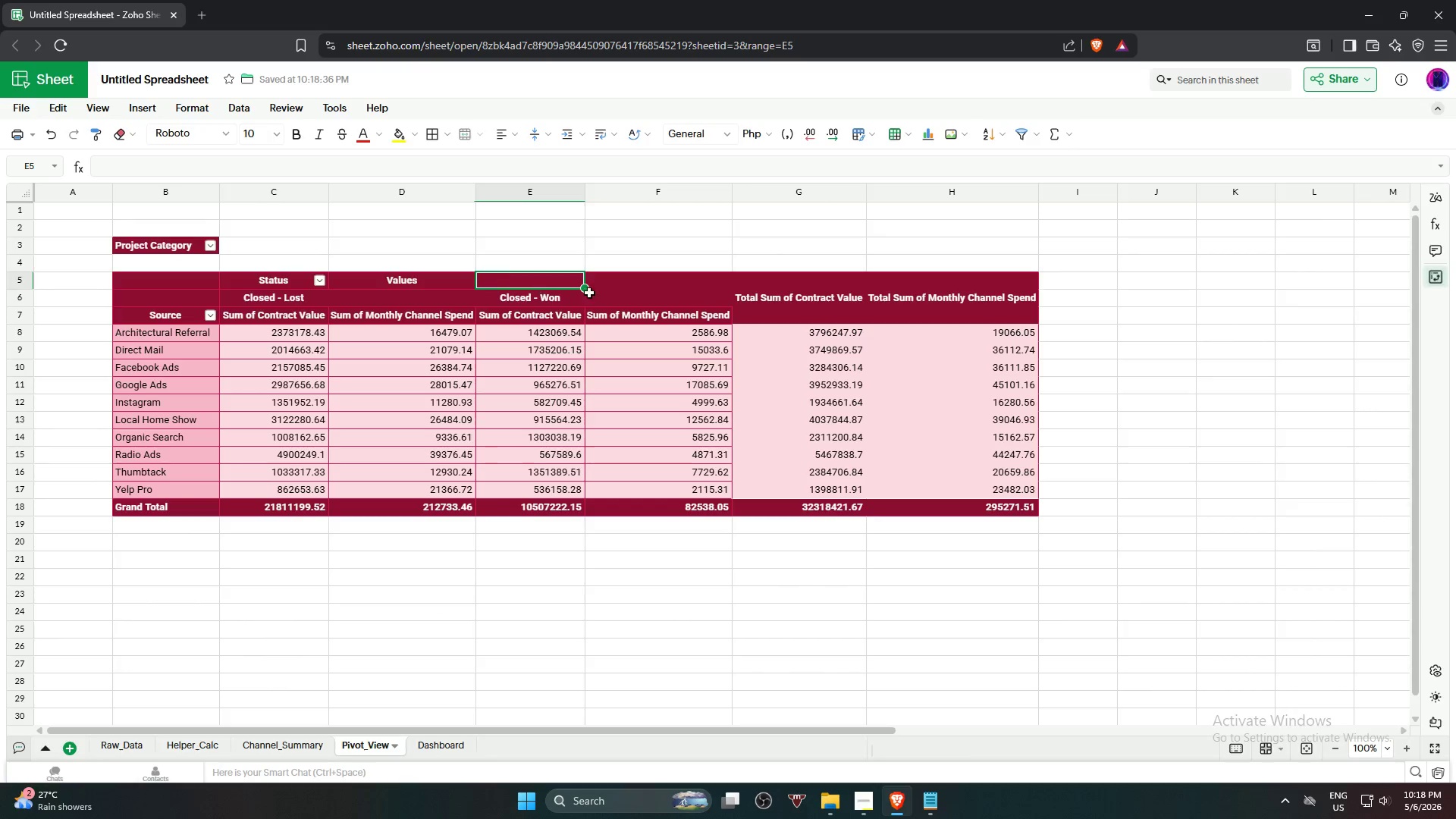 
hold_key(key=ShiftLeft, duration=1.5)
left_click([714, 281])
 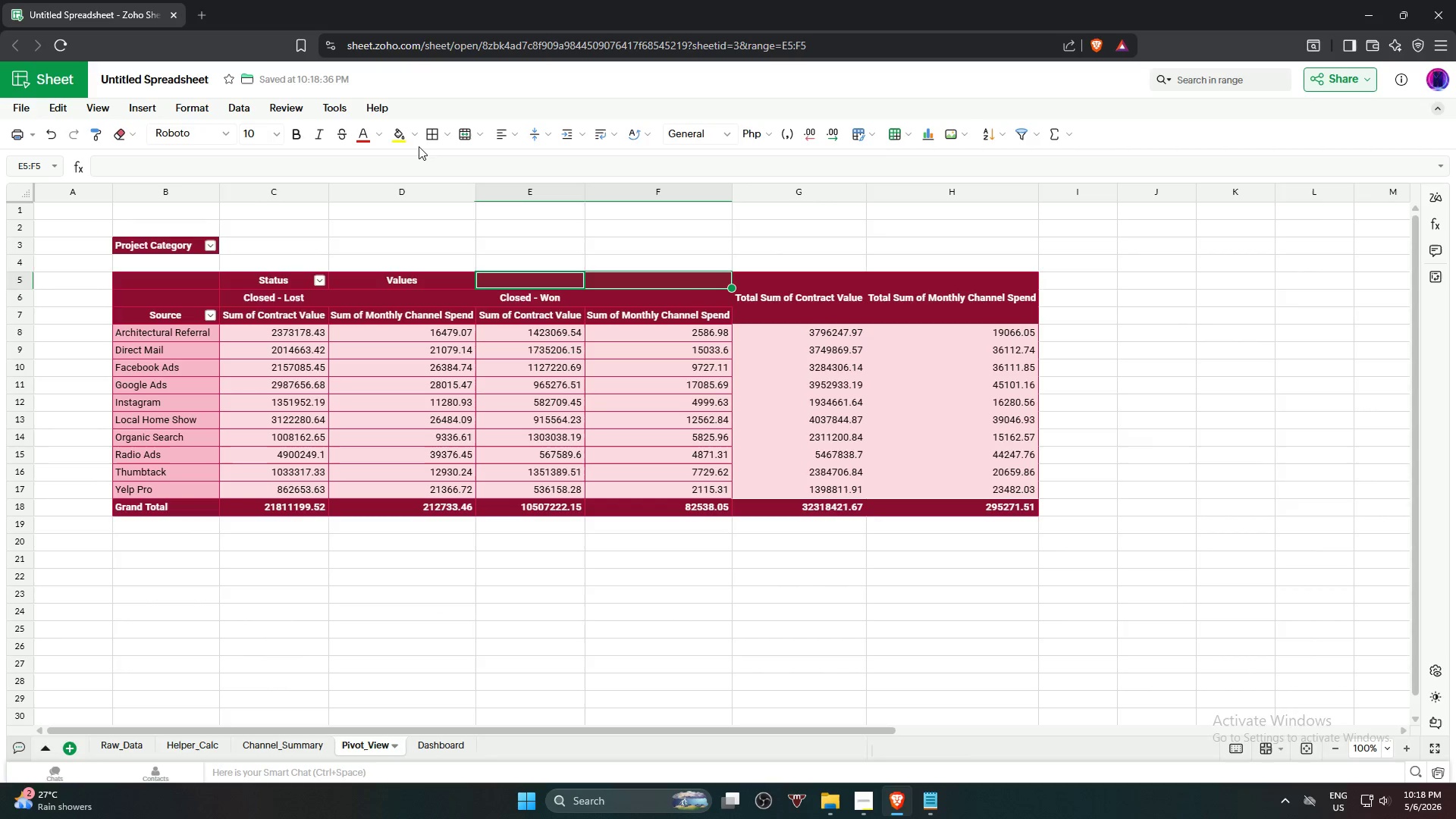 
left_click([426, 137])
 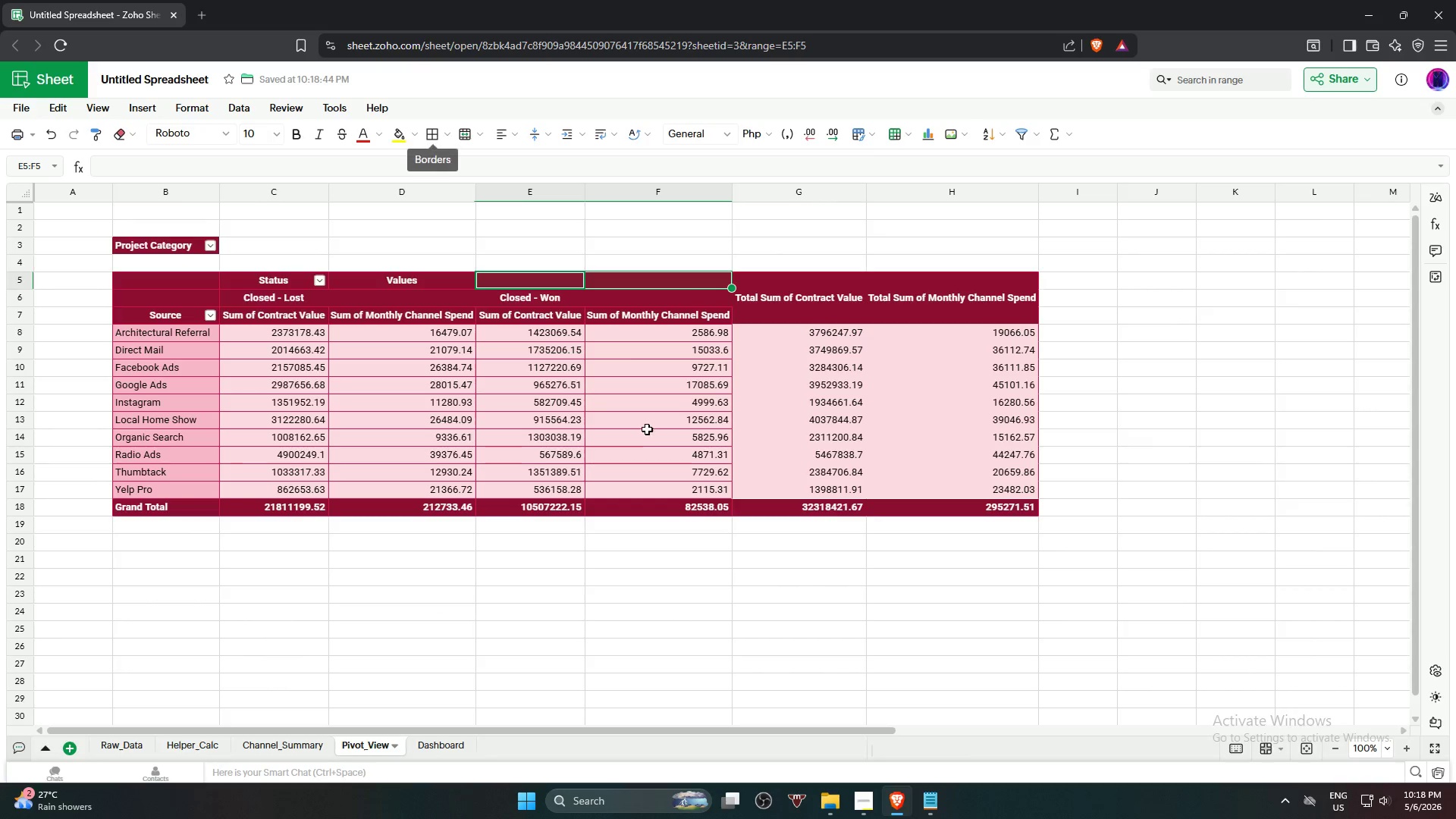 
left_click([649, 447])
 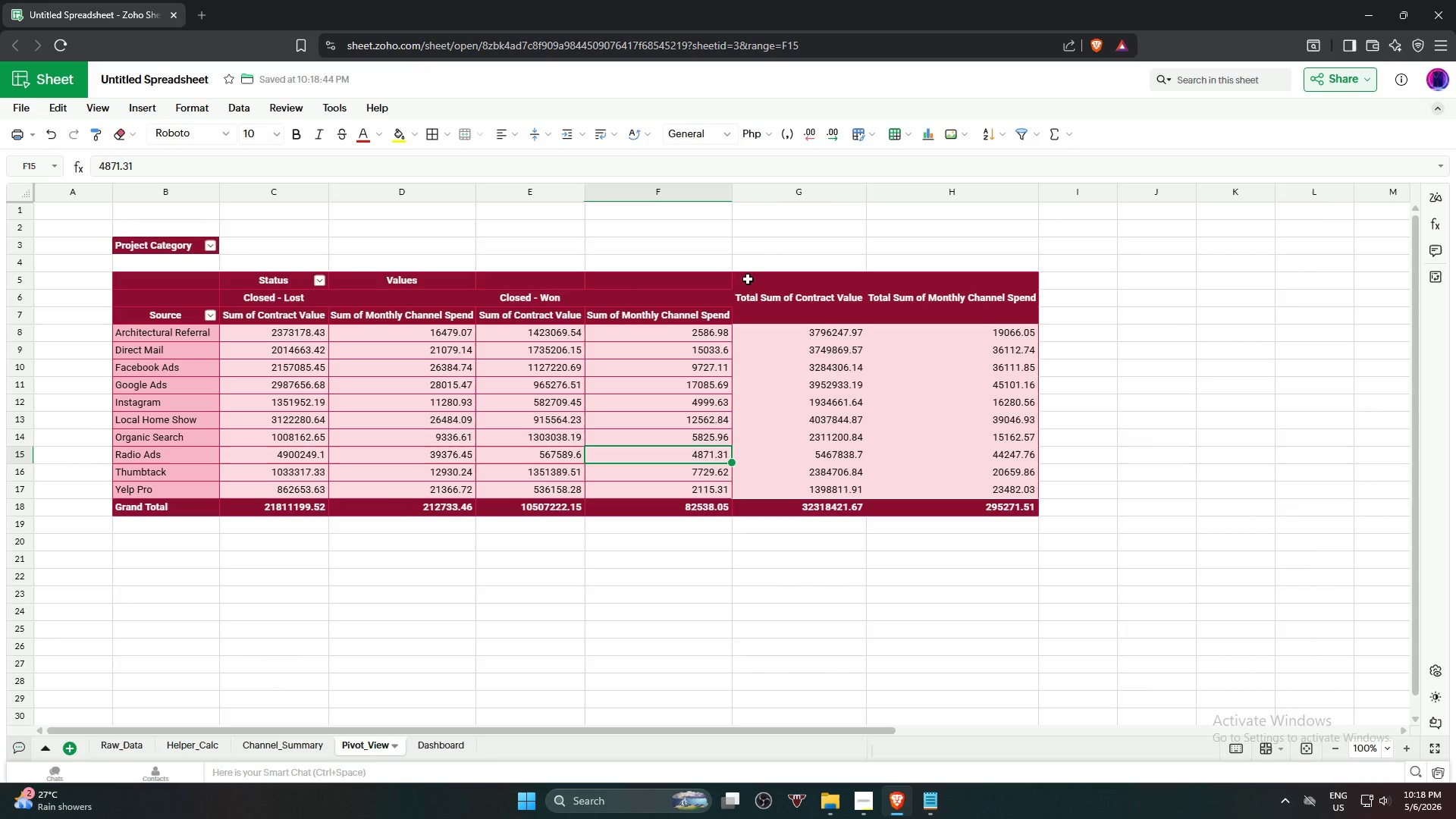 
left_click([747, 285])
 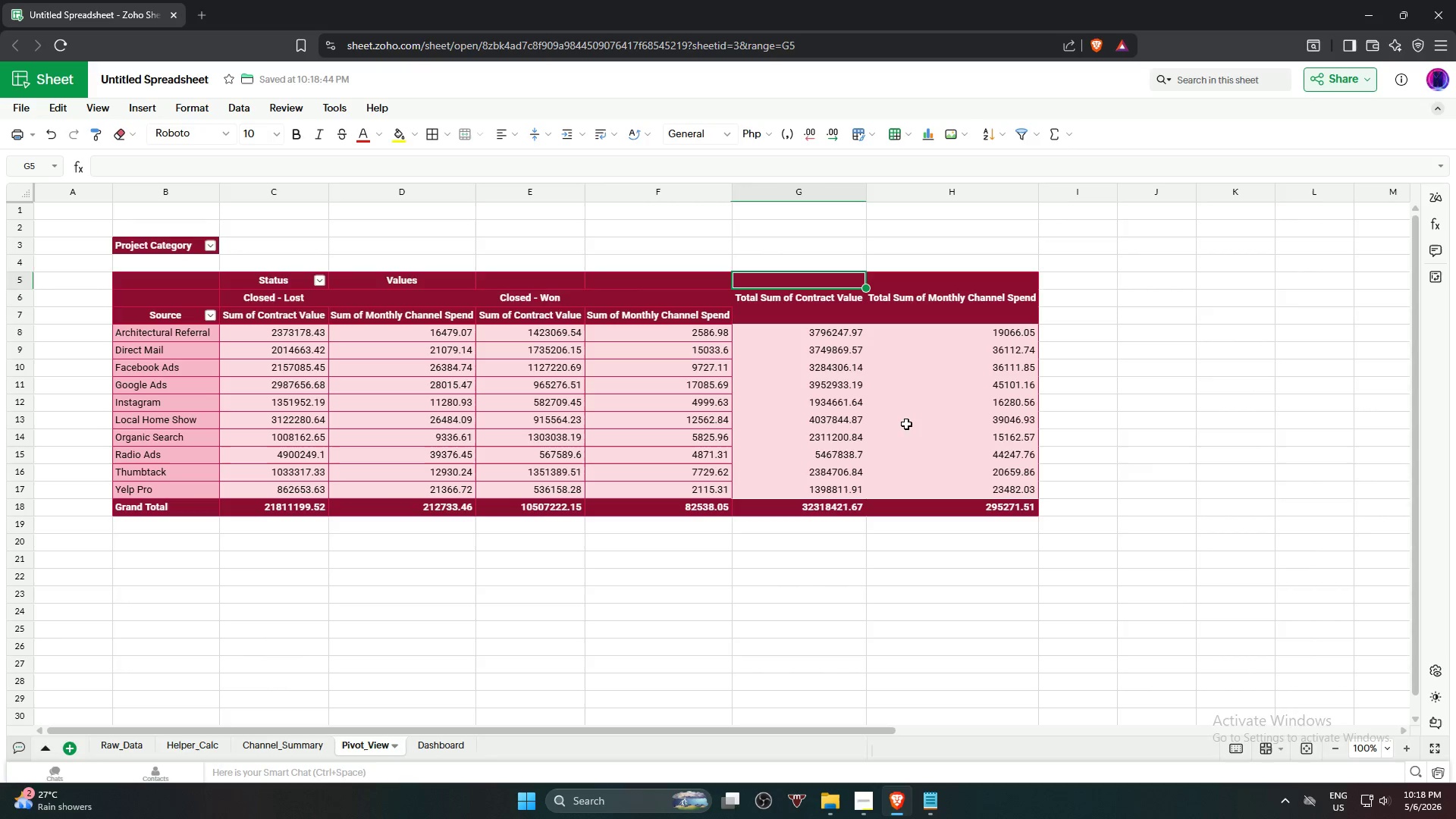 
hold_key(key=ShiftLeft, duration=1.38)
left_click([999, 494])
 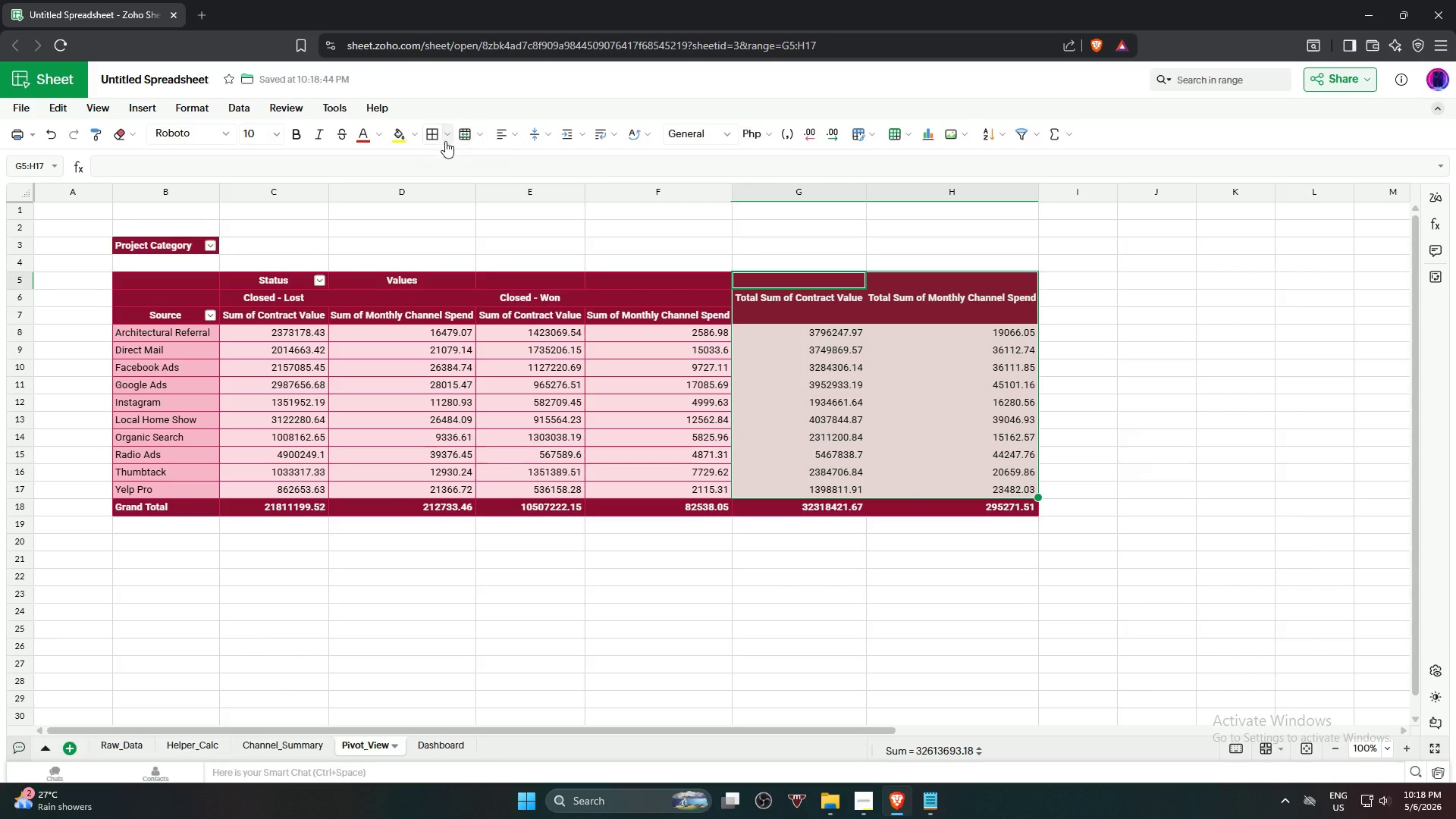 
left_click([436, 141])
 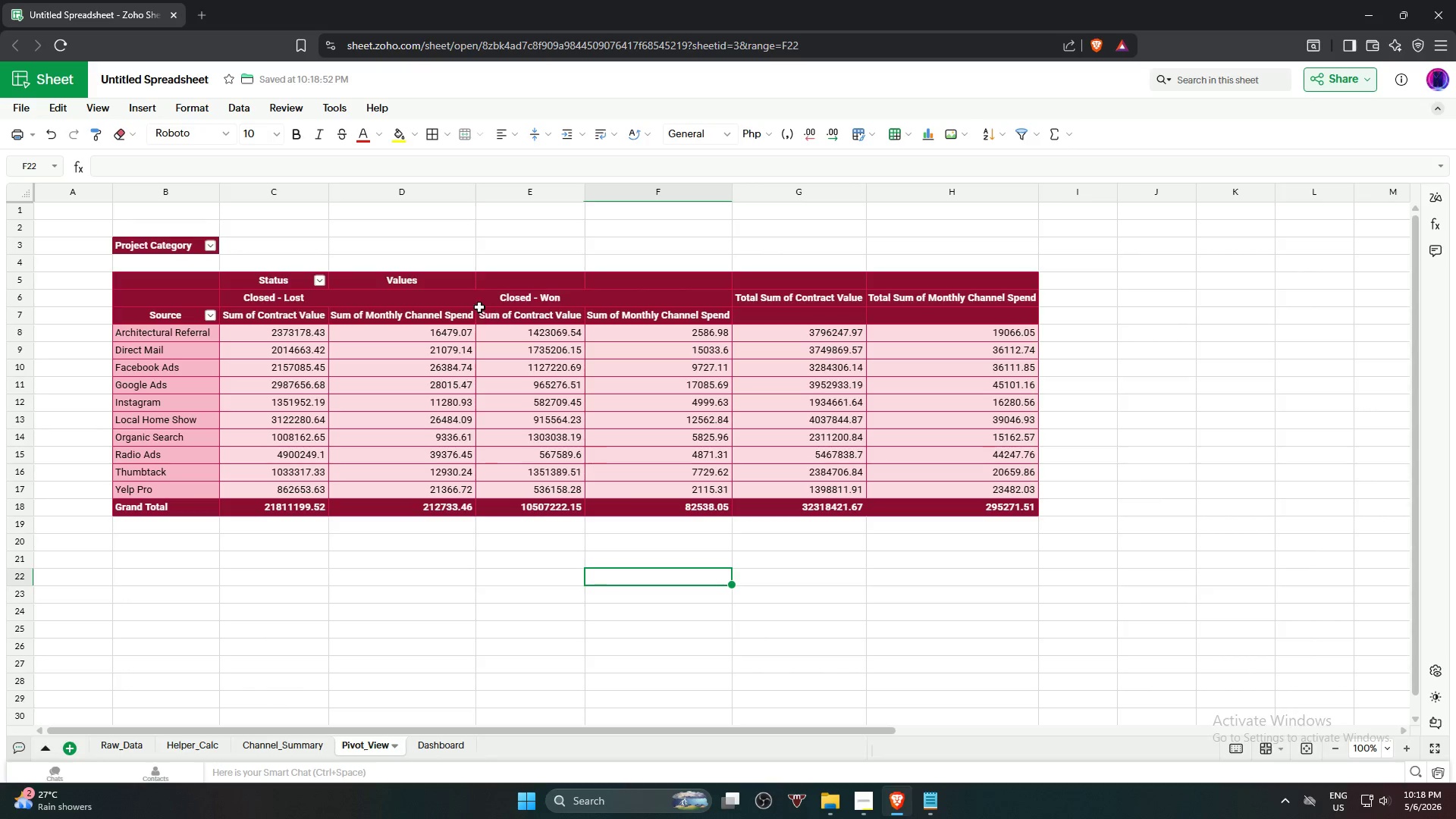 
wait(5.78)
 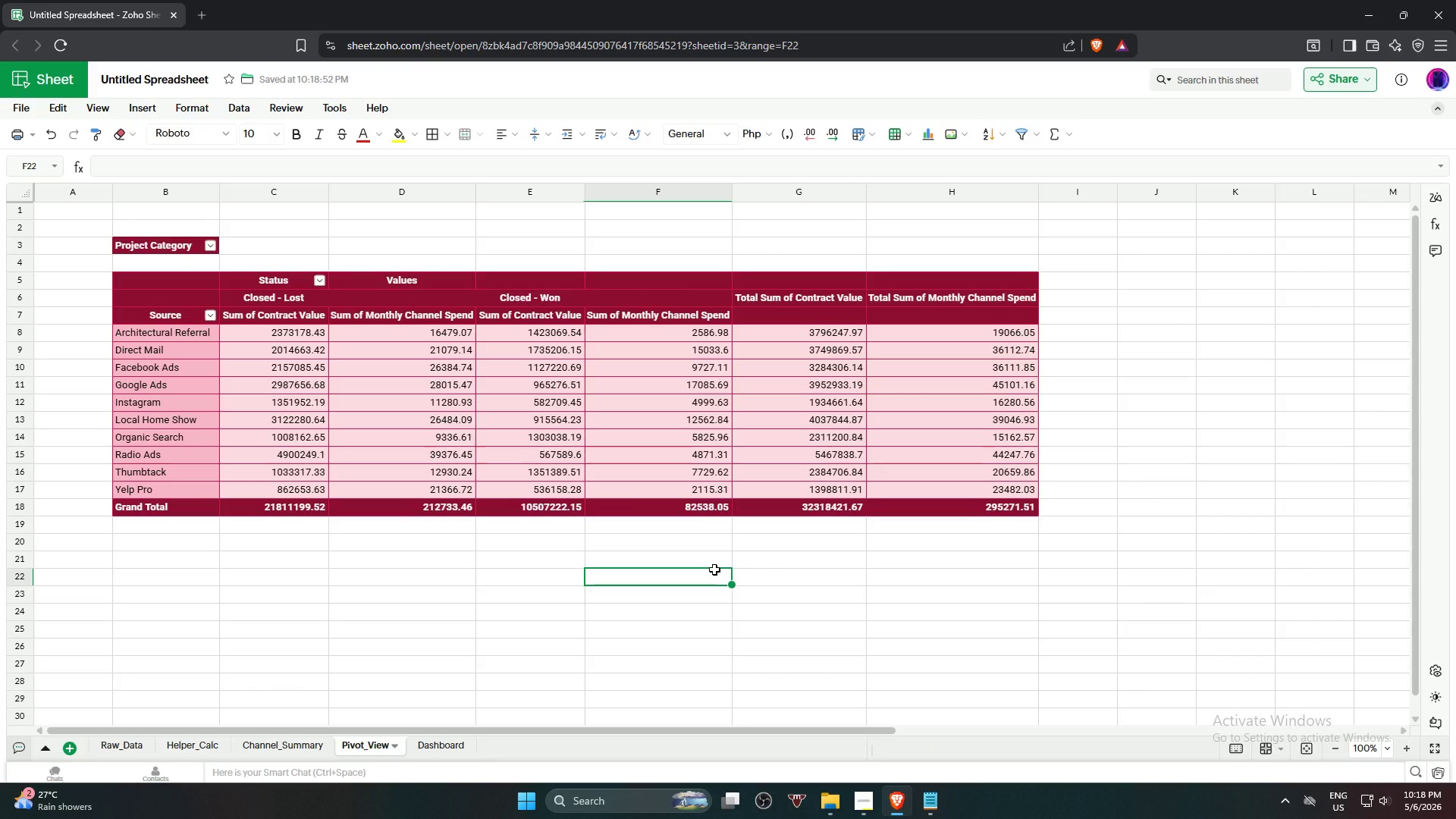 
left_click([479, 300])
 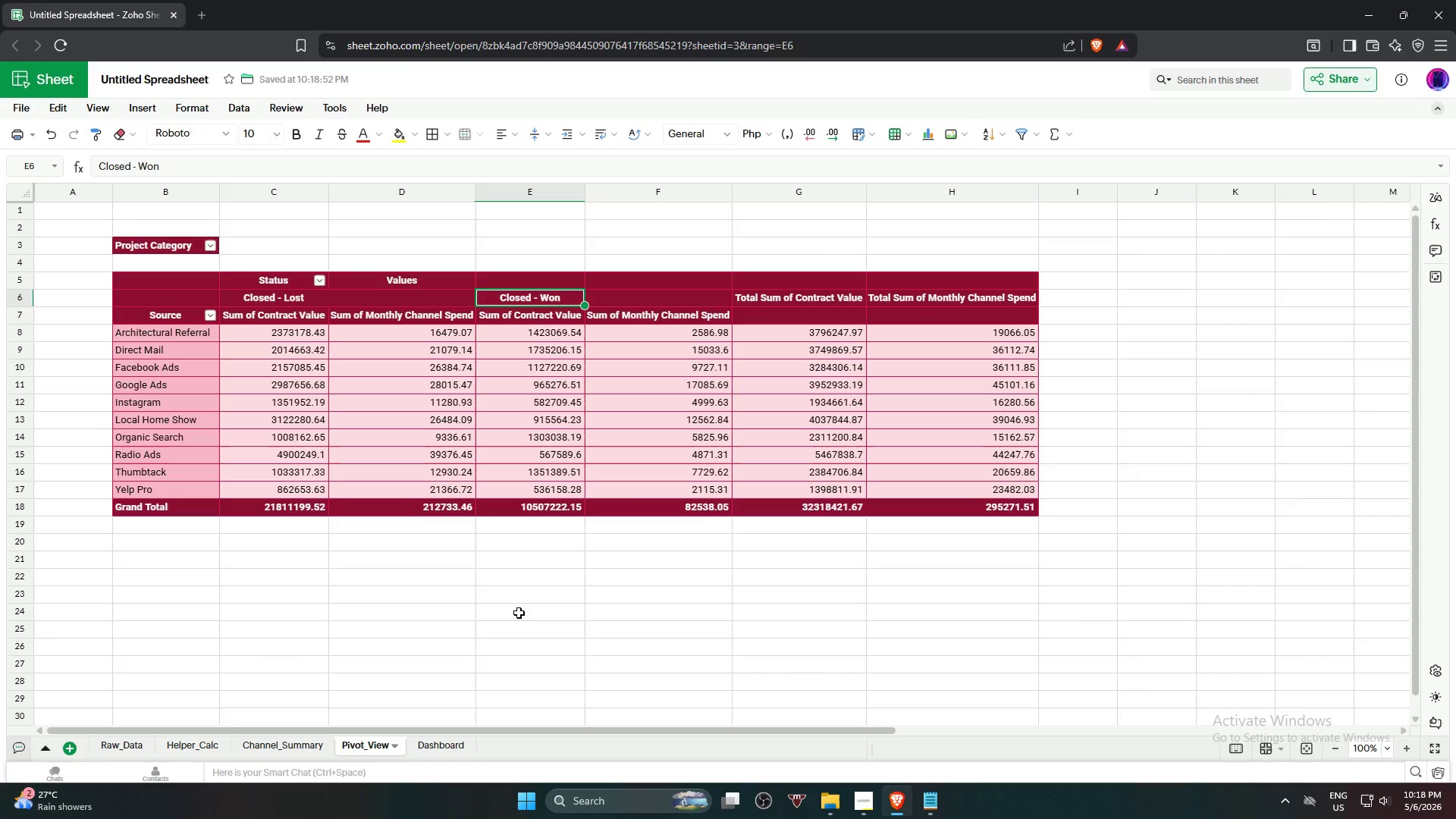 
left_click_drag(start_coordinate=[534, 620], to_coordinate=[535, 616])
 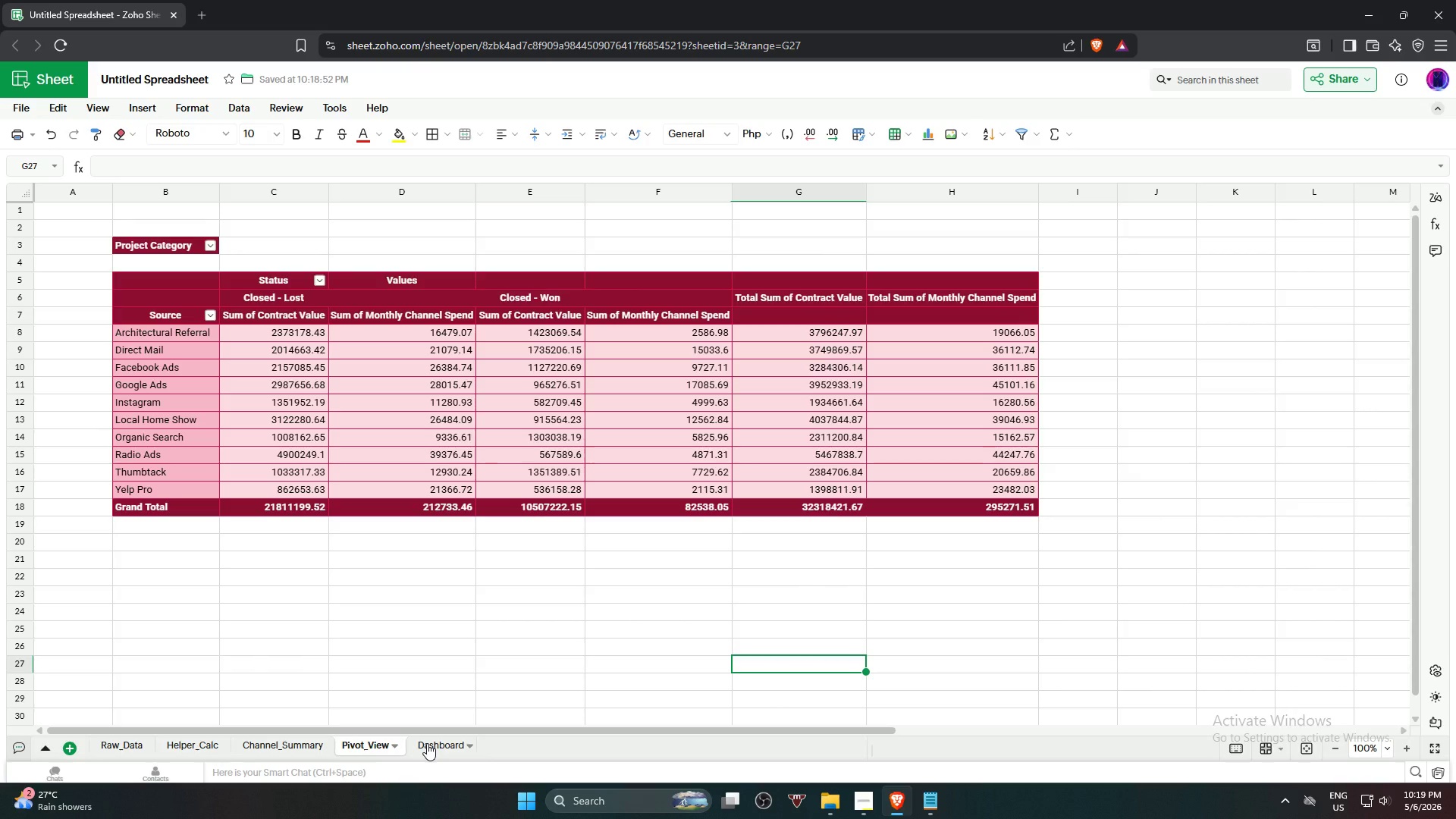 
wait(44.84)
 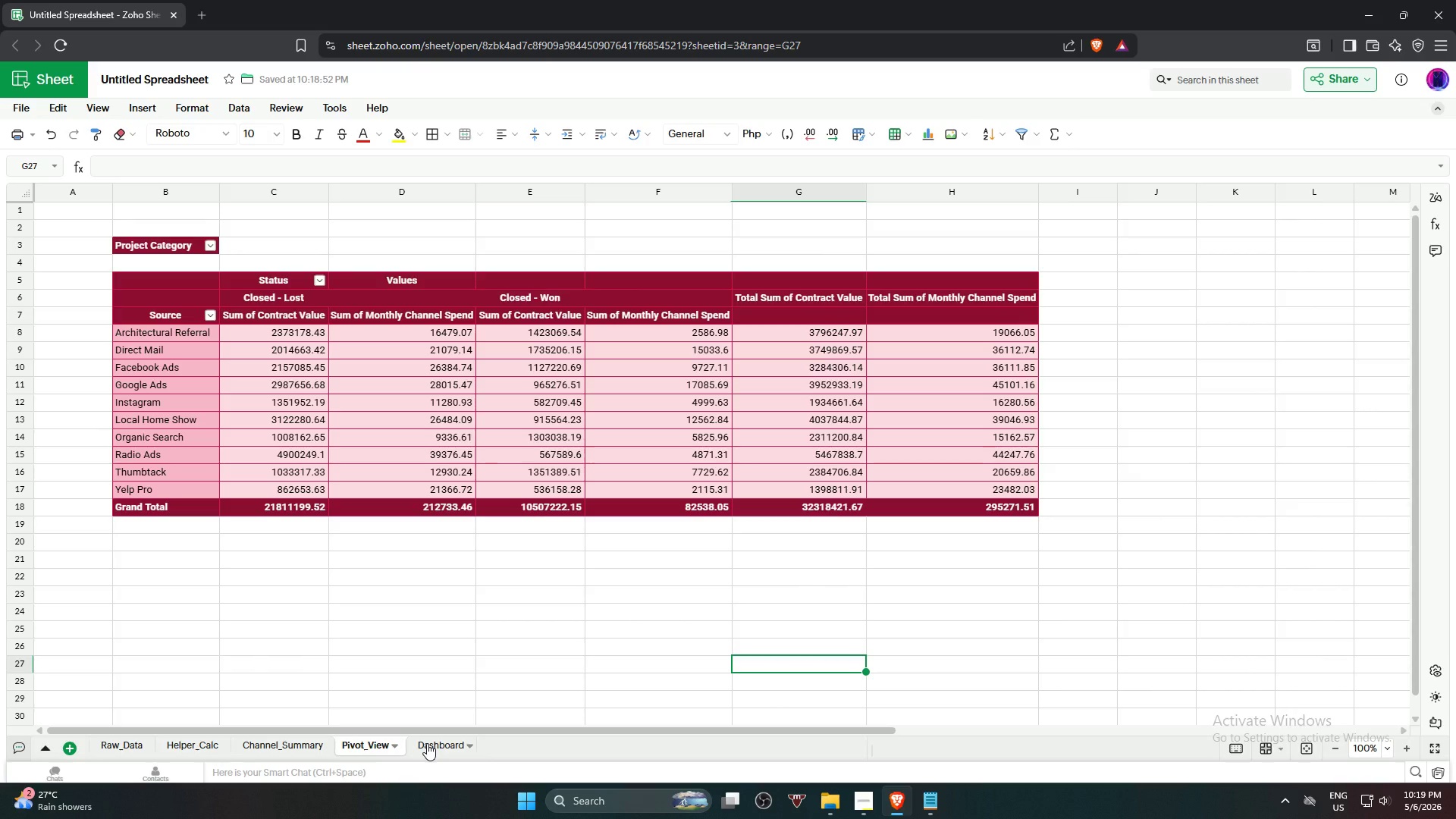 
left_click([422, 743])
 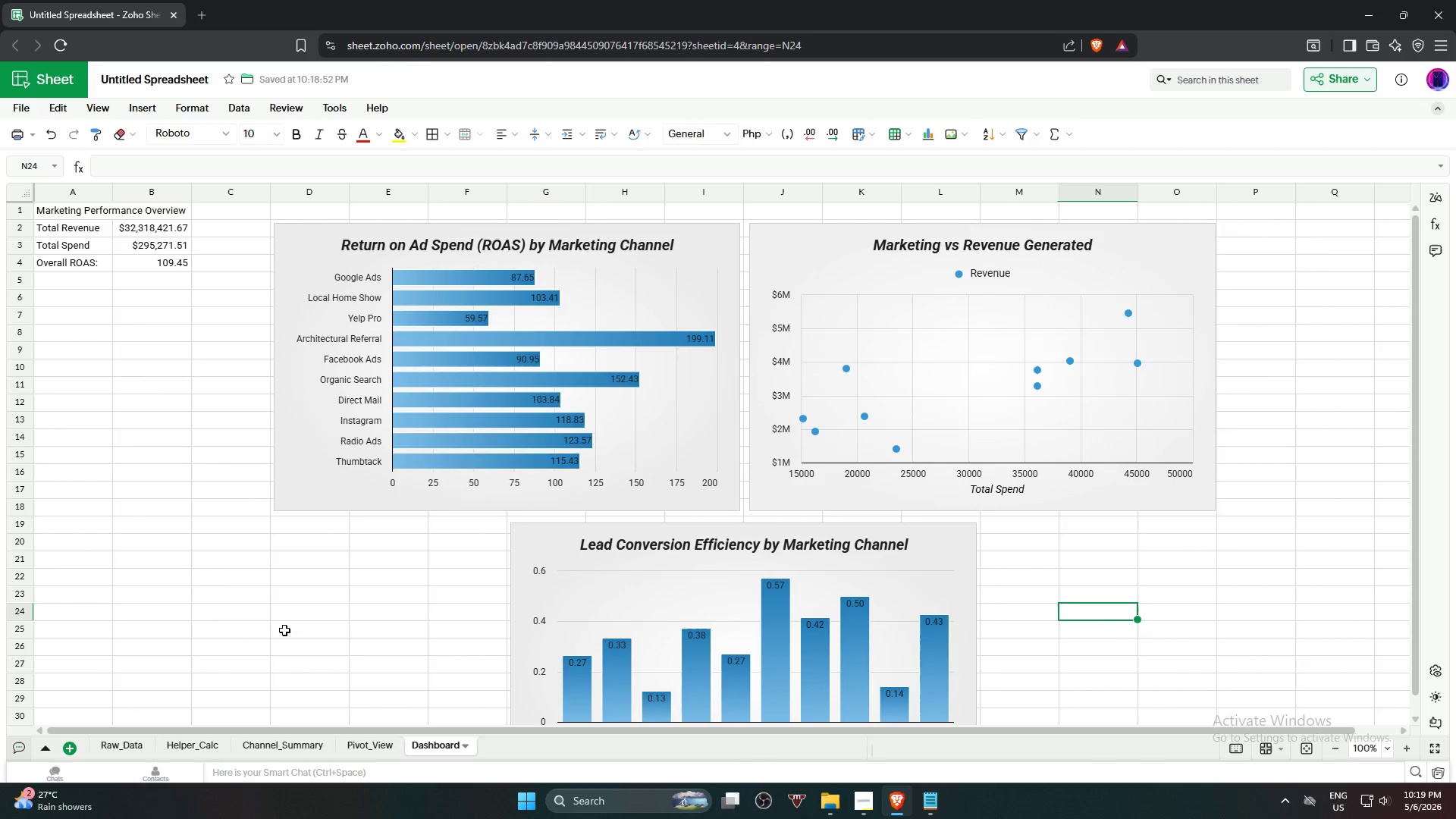 
scroll: coordinate [72, 413], scroll_direction: up, amount: 4.0
 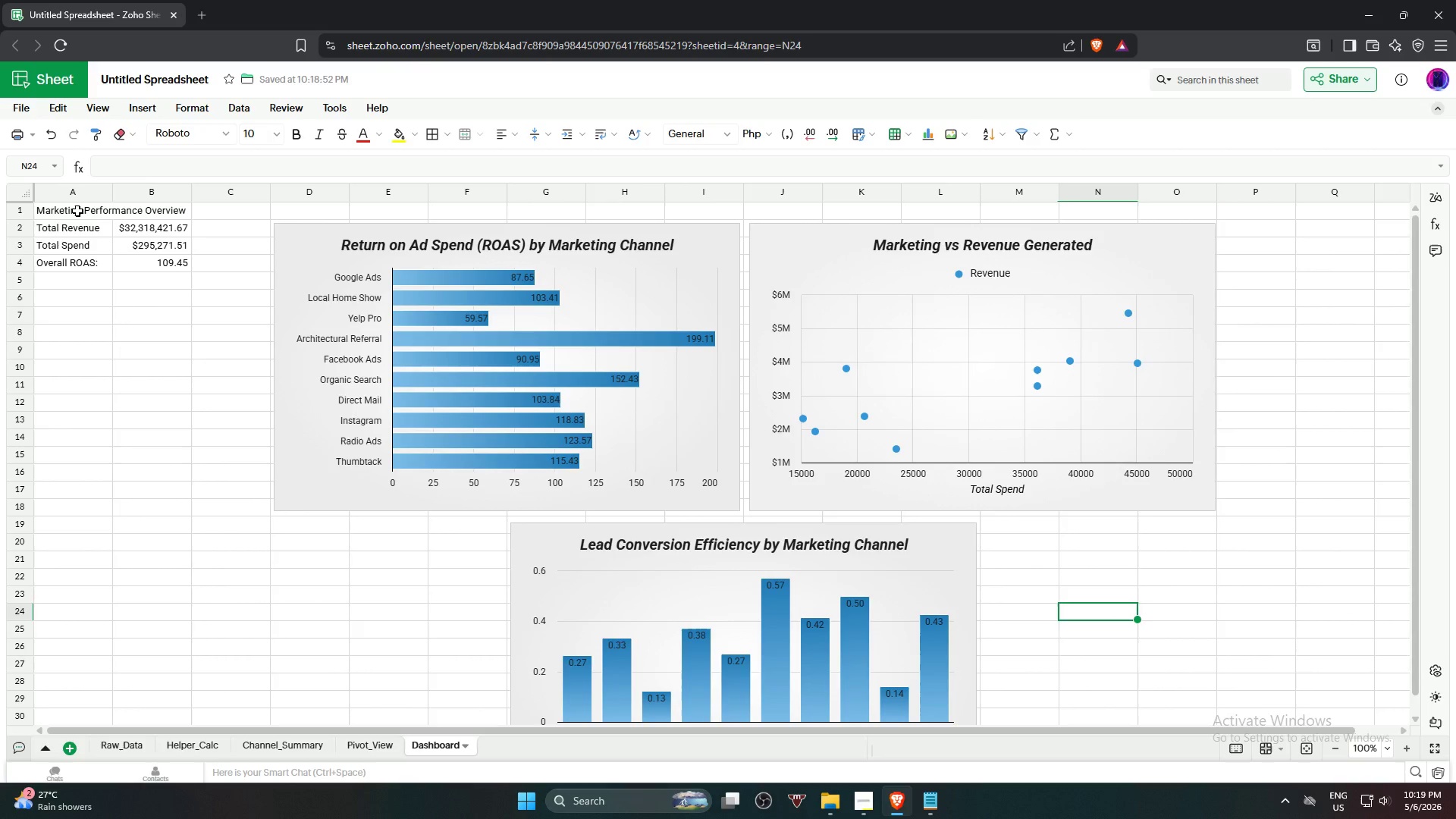 
left_click([77, 211])
 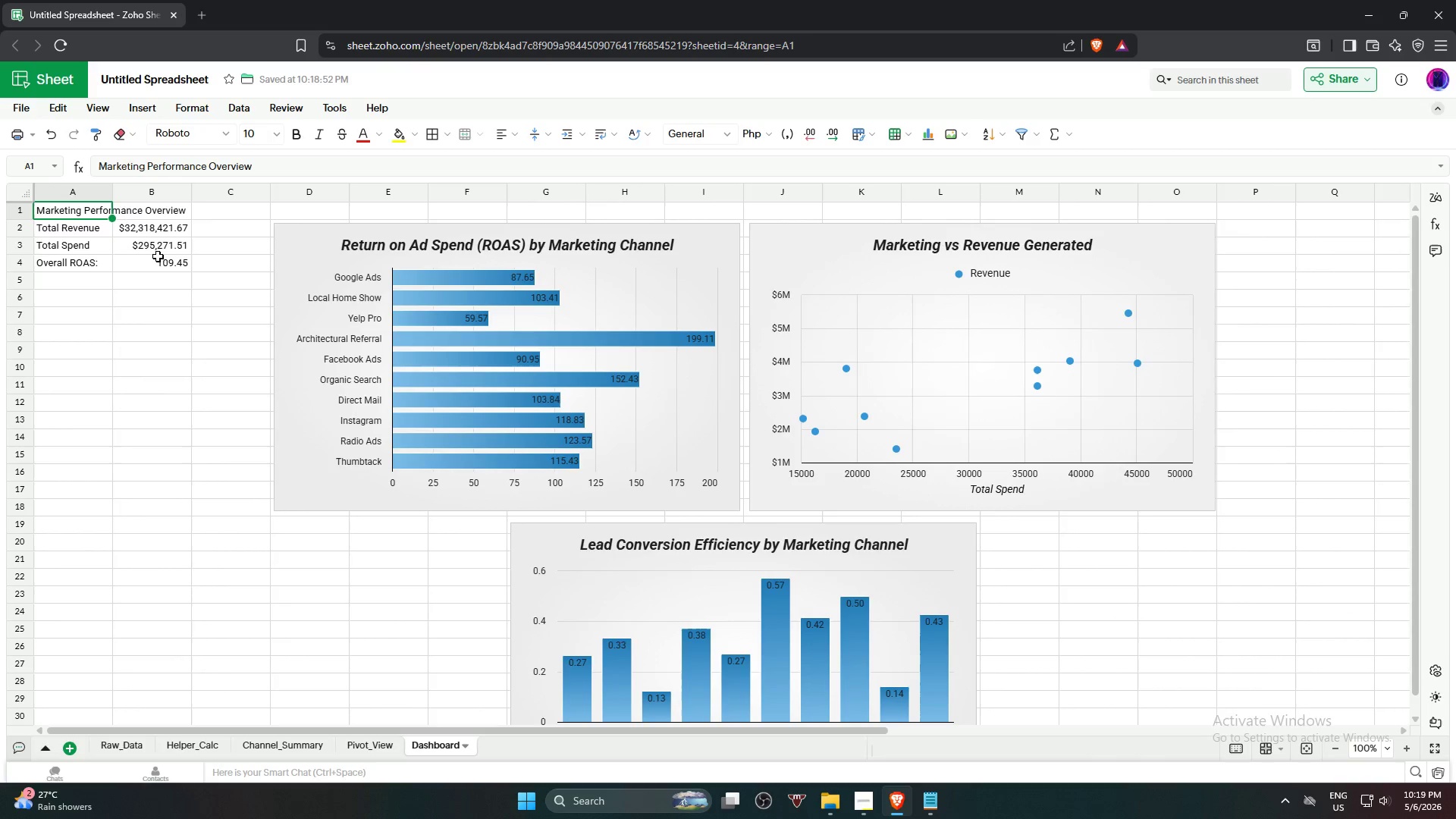 
hold_key(key=ShiftLeft, duration=0.56)
left_click([159, 266])
 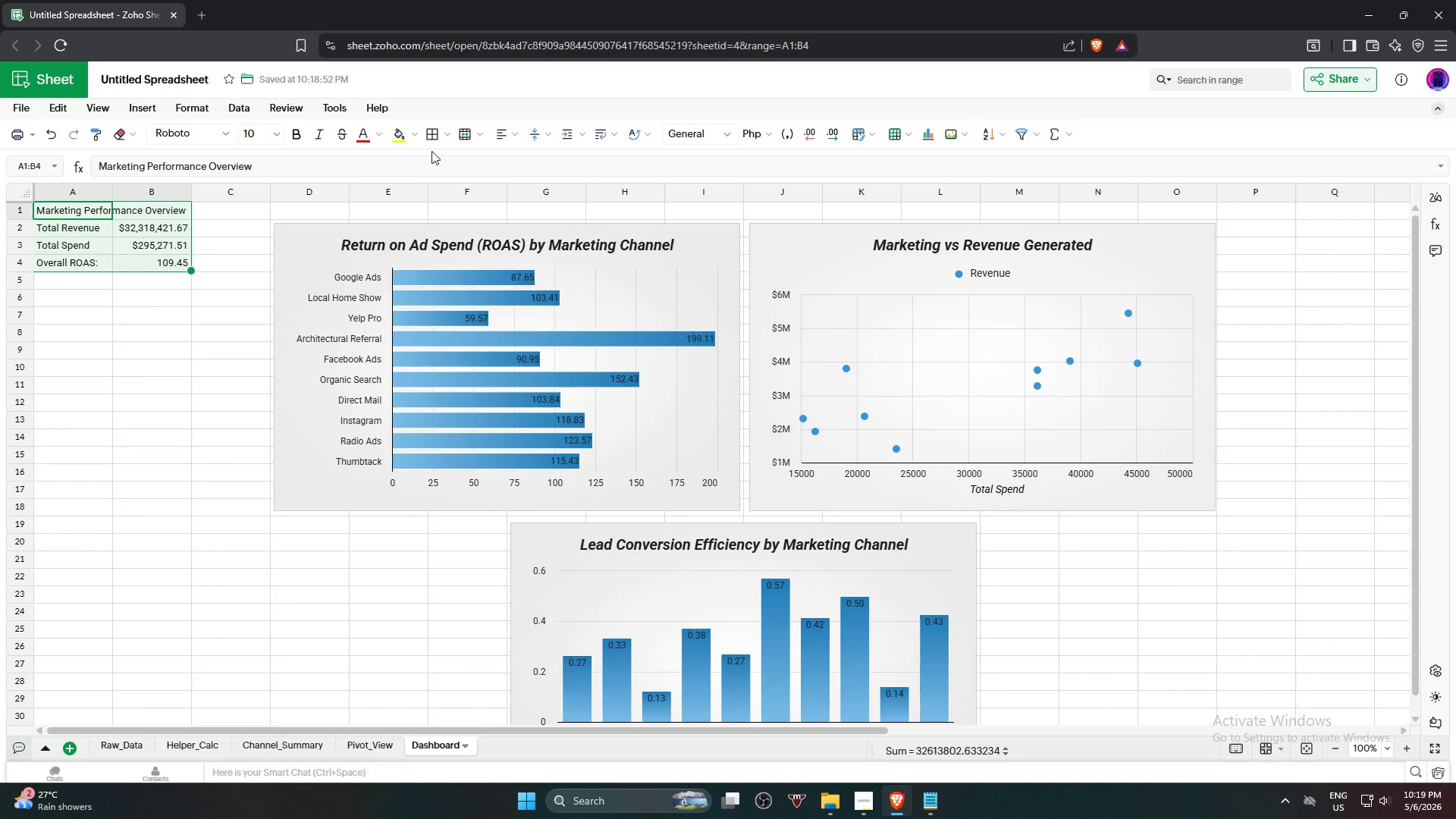 
left_click([433, 140])
 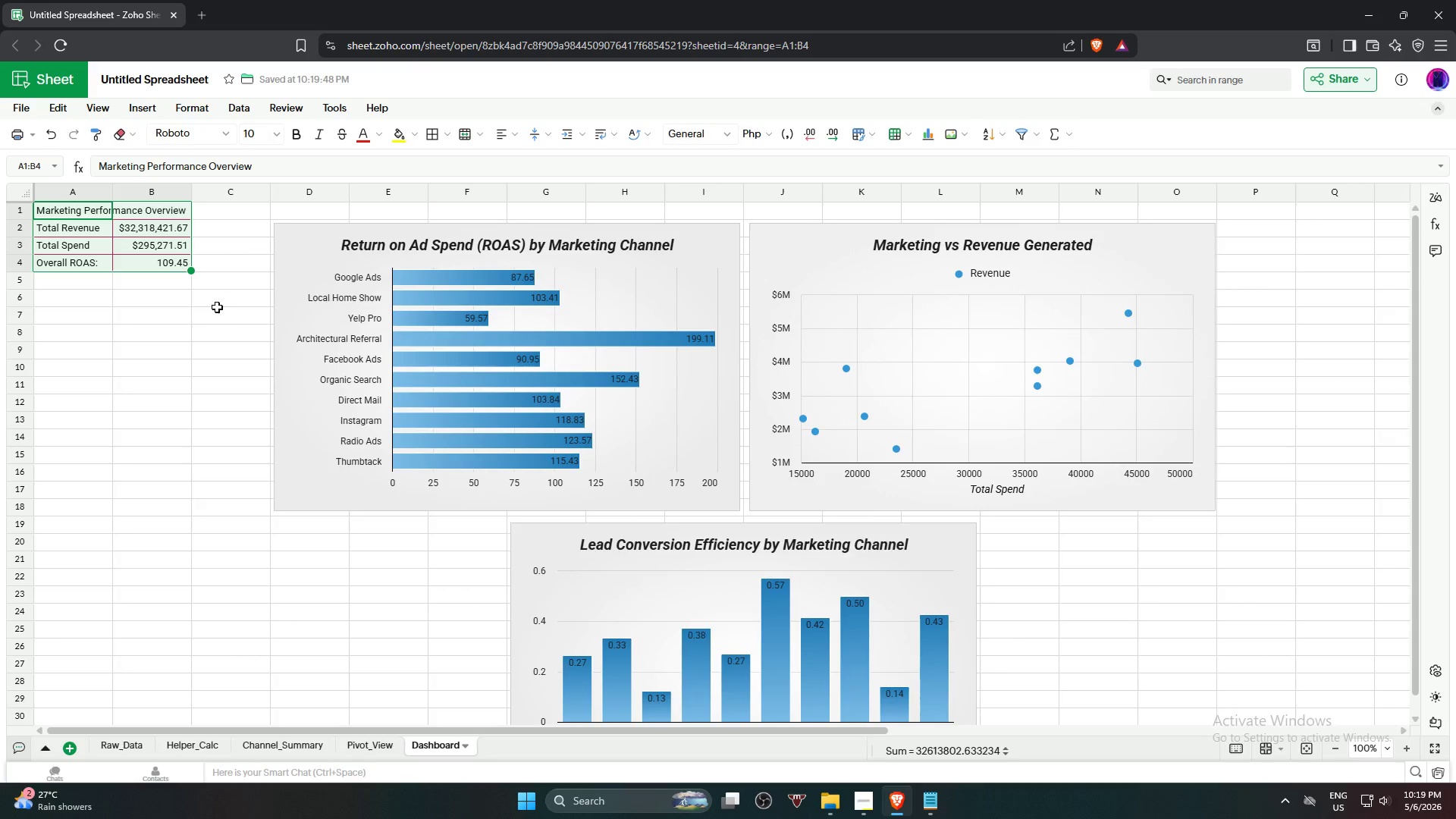 
left_click([155, 389])
 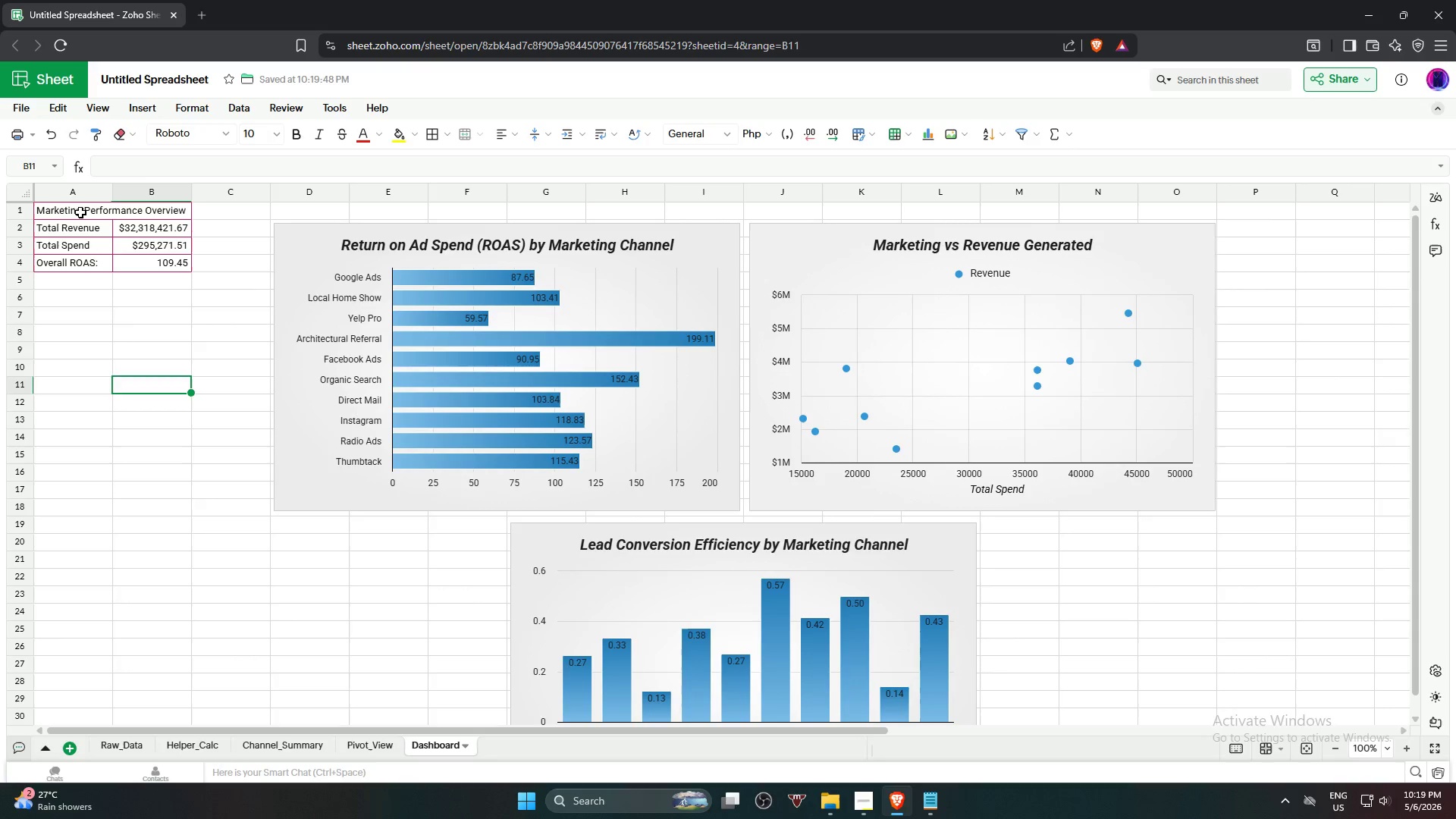 
left_click([81, 213])
 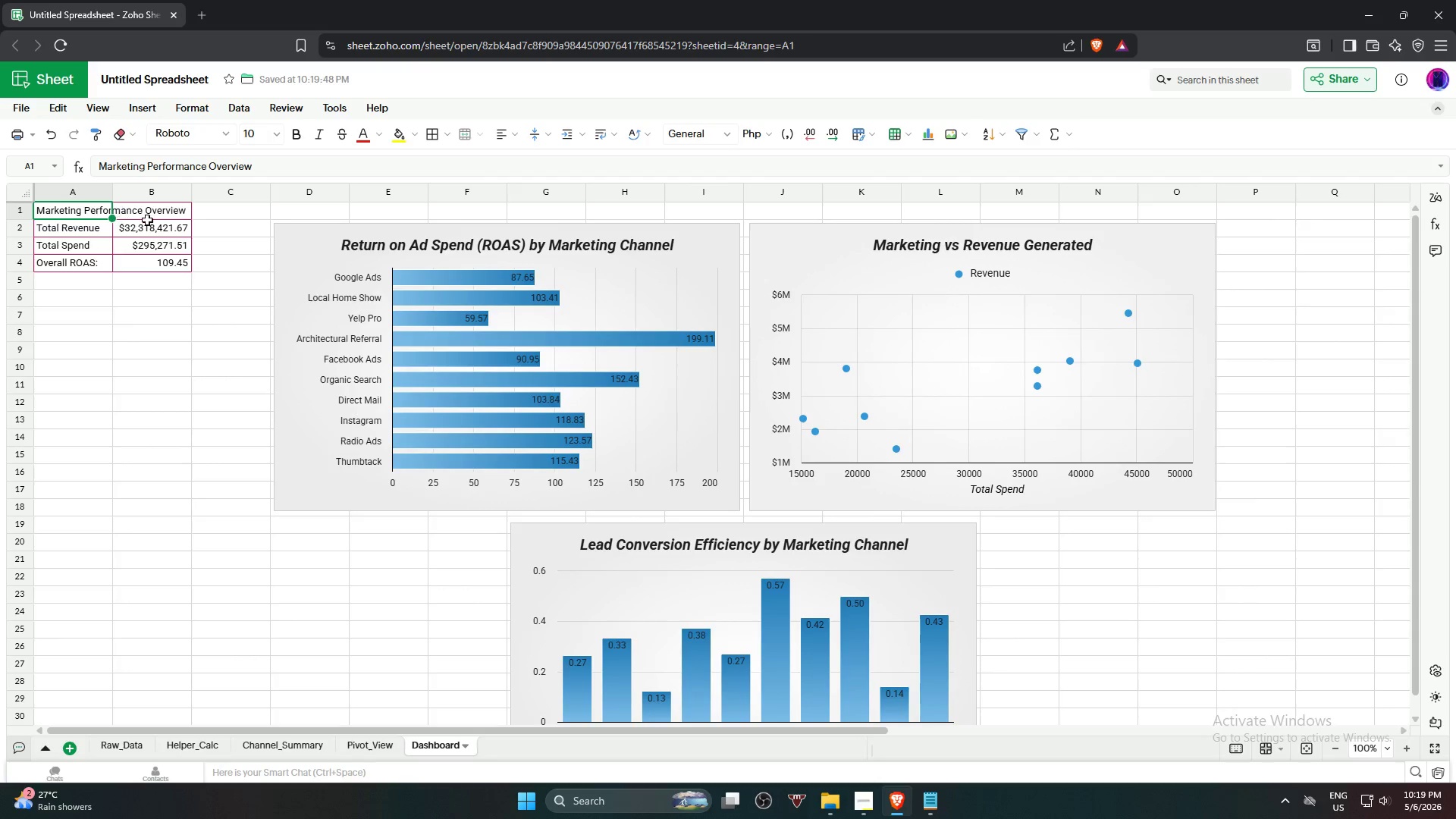 
hold_key(key=ShiftLeft, duration=0.72)
left_click([164, 212])
 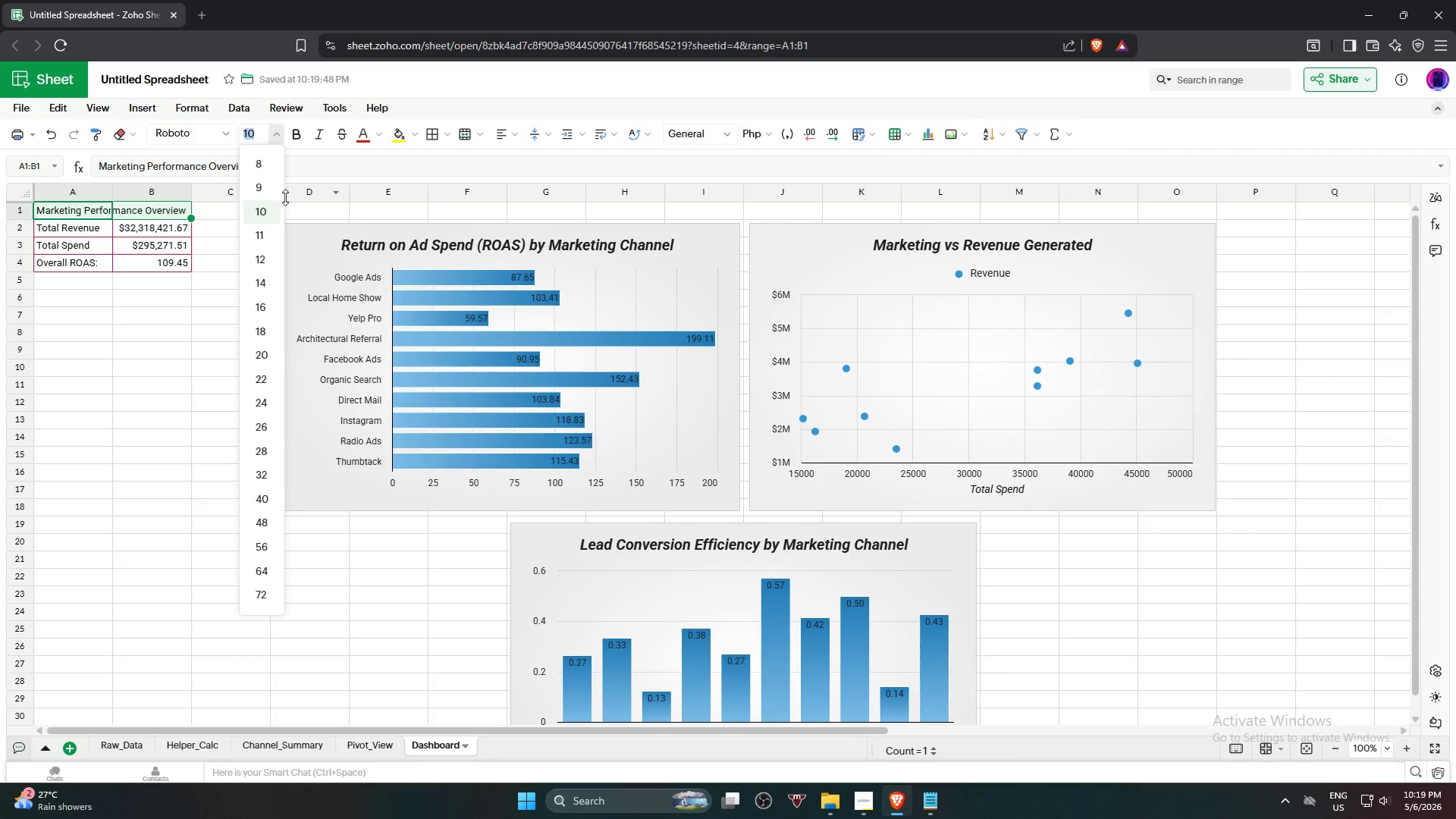 
left_click([268, 254])
 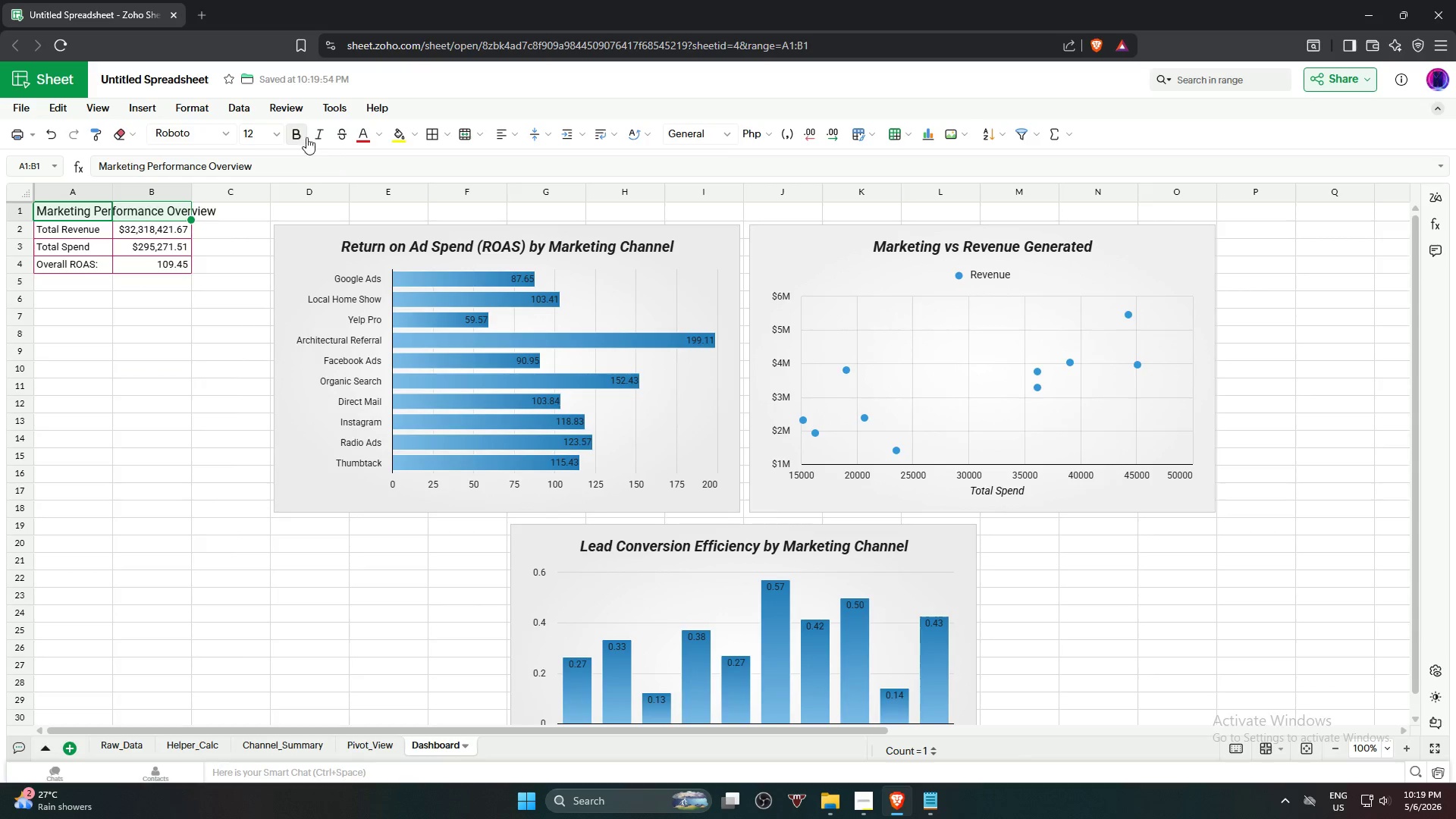 
double_click([314, 133])
 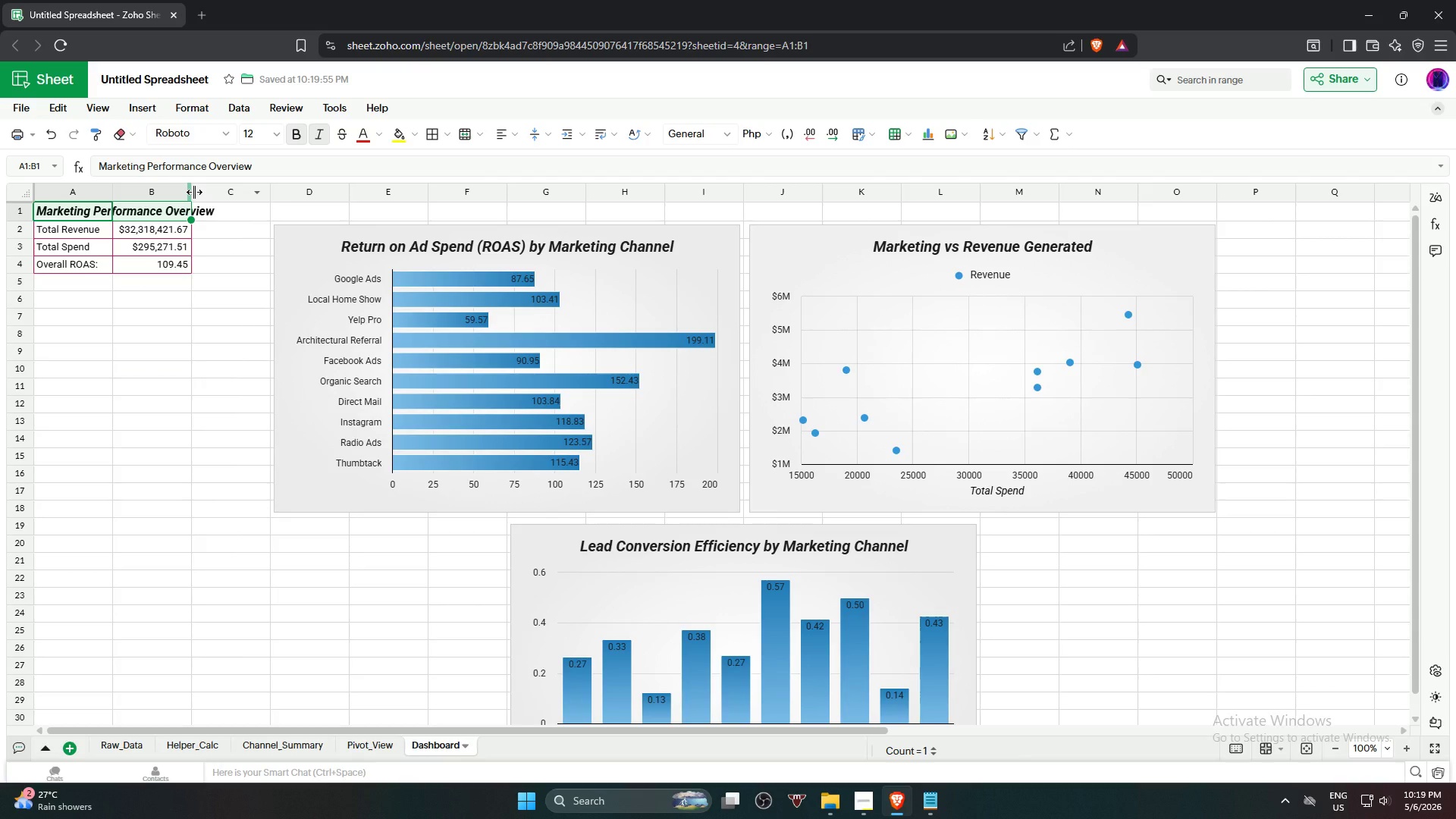 
left_click_drag(start_coordinate=[194, 192], to_coordinate=[217, 192])
 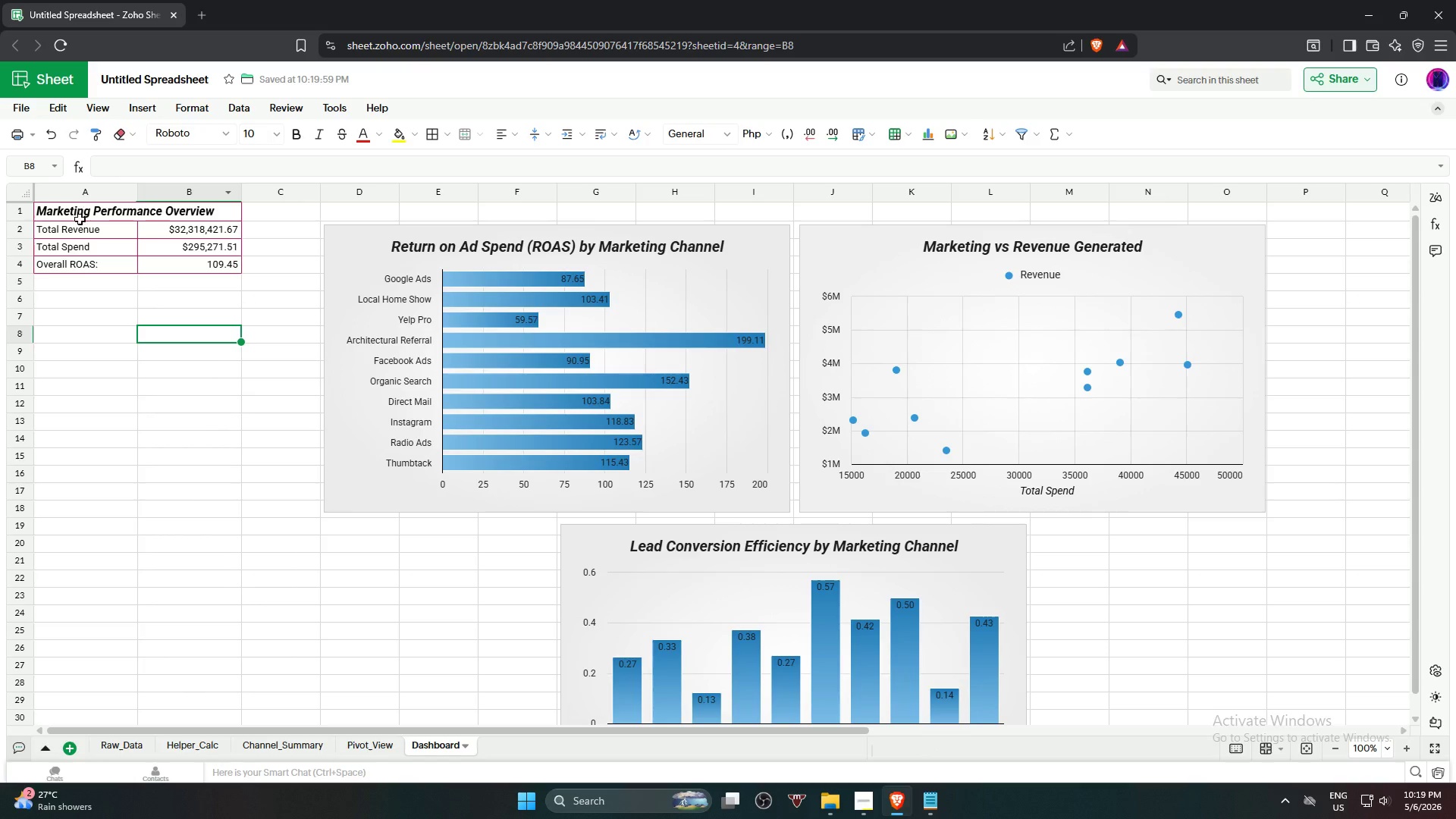 
left_click([136, 337])
 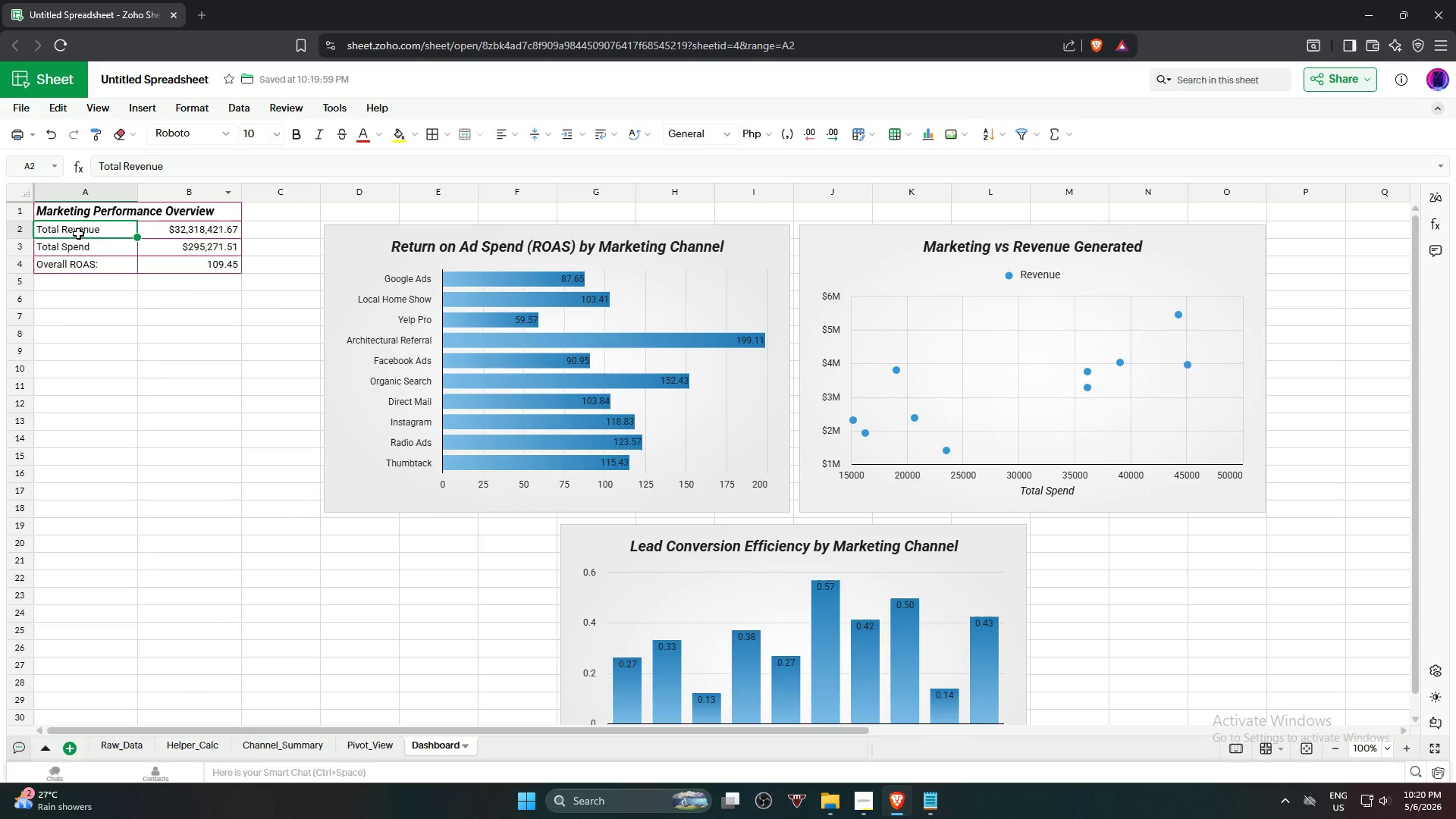 
hold_key(key=ShiftLeft, duration=0.89)
 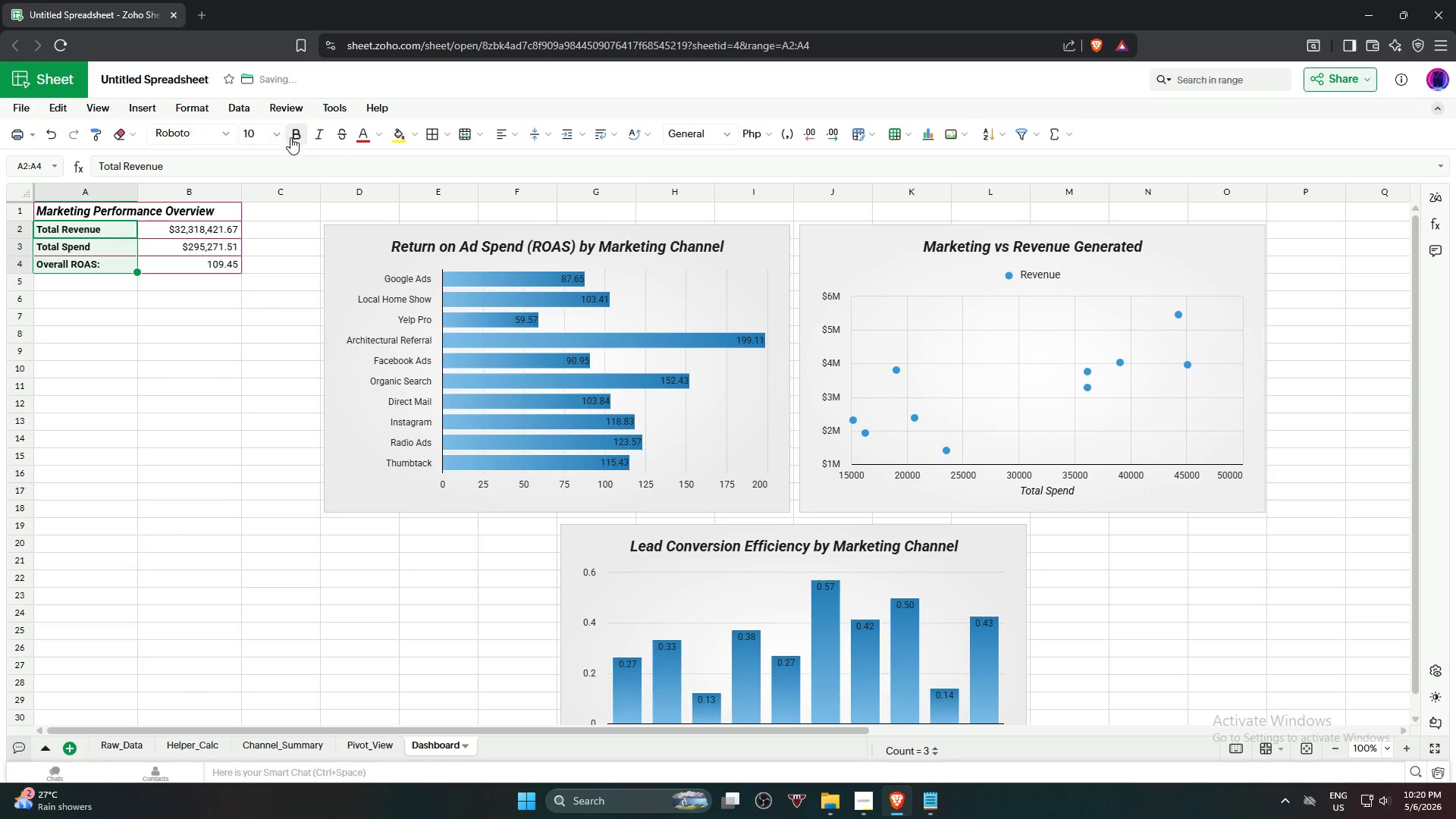 
double_click([206, 349])
 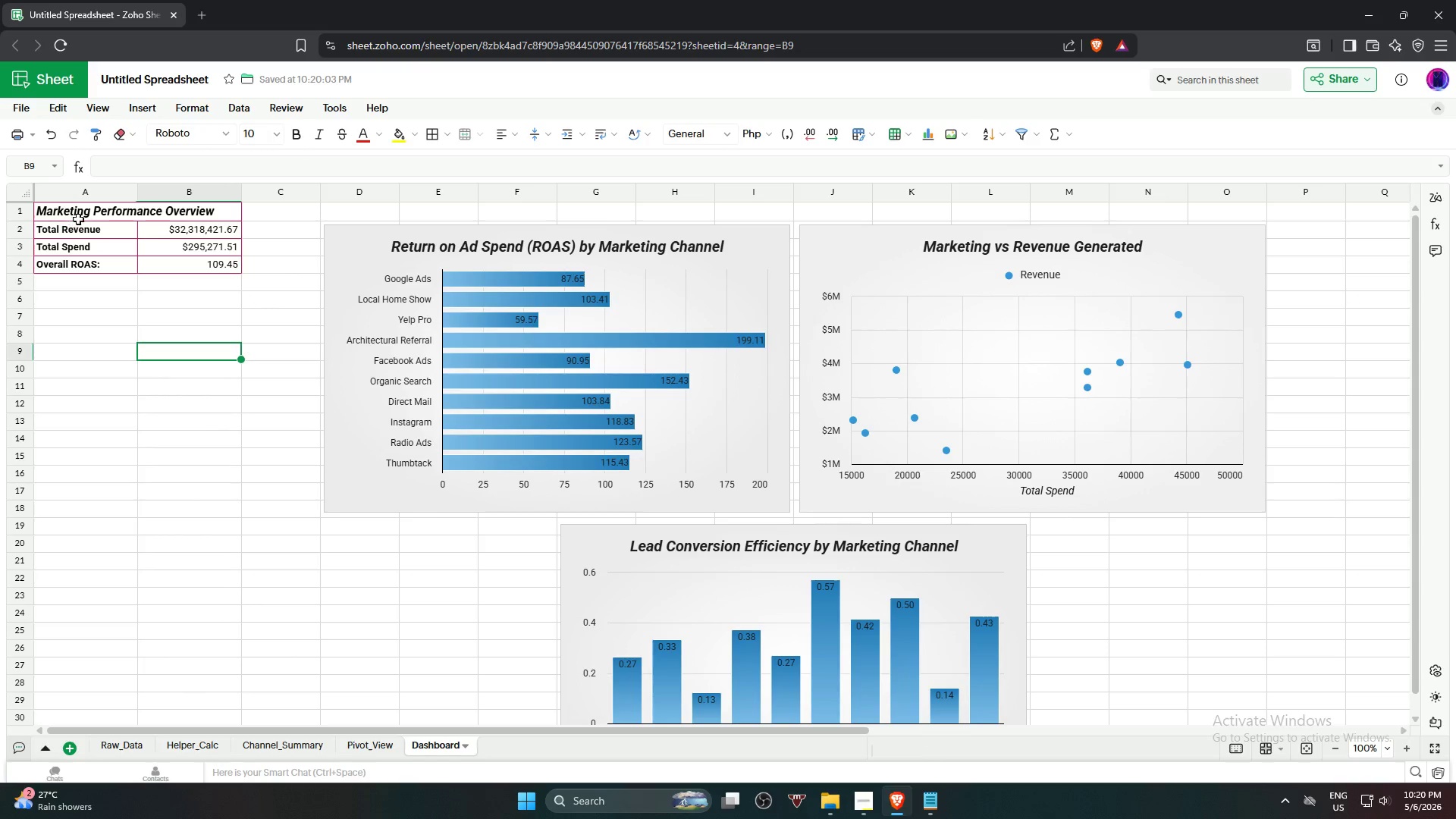 
left_click([80, 211])
 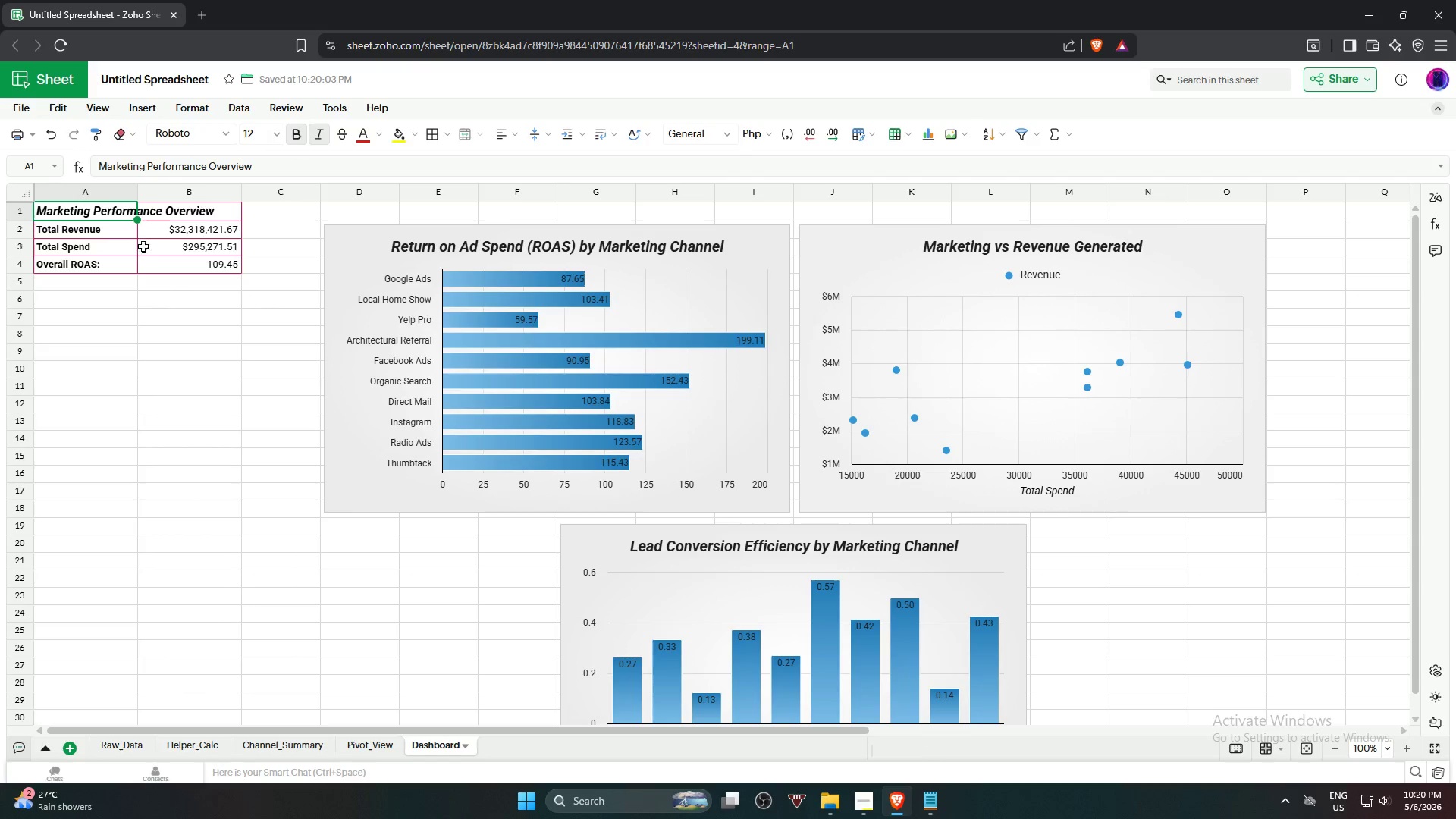 
hold_key(key=ShiftLeft, duration=1.2)
 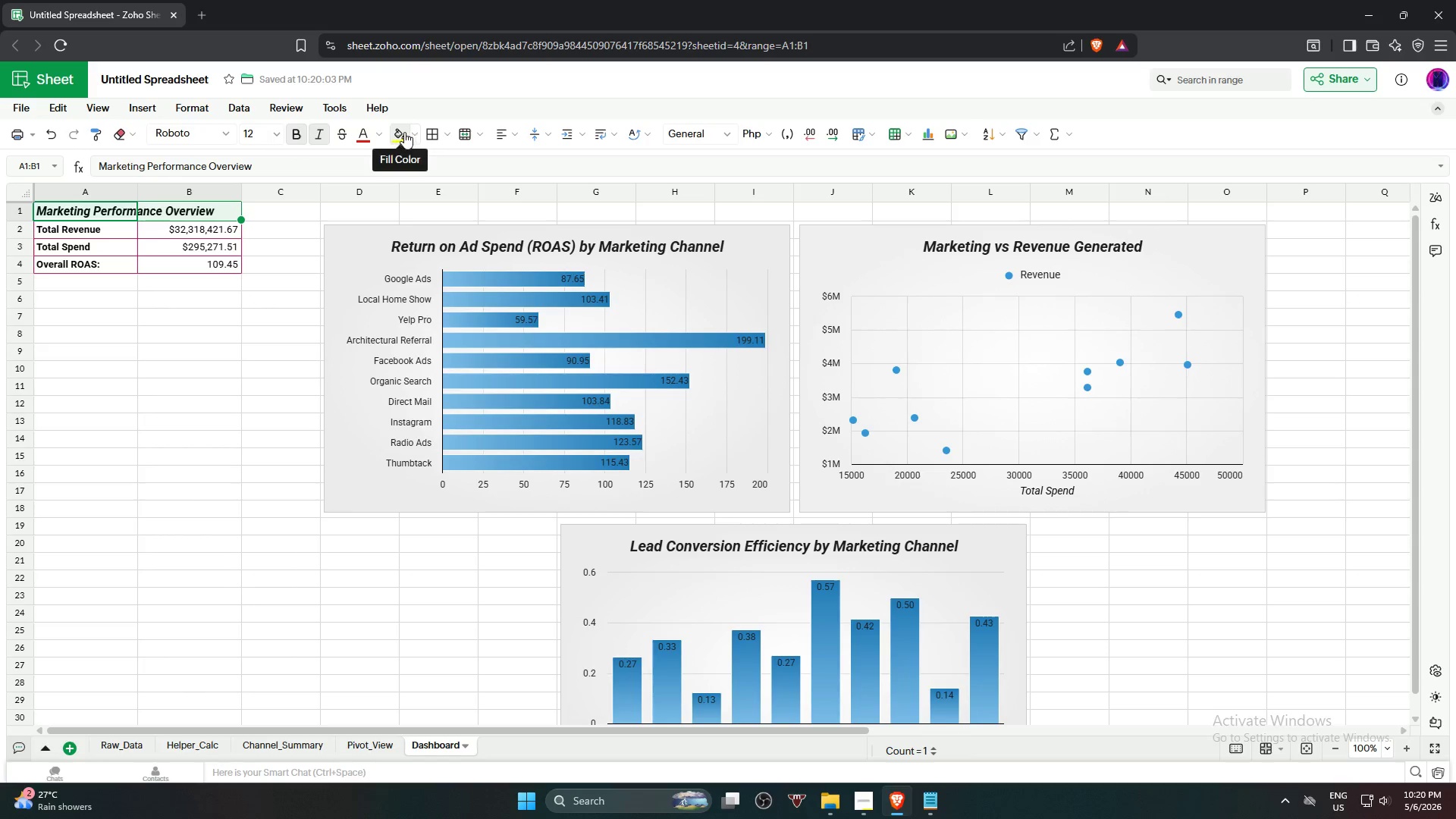 
left_click([413, 130])
 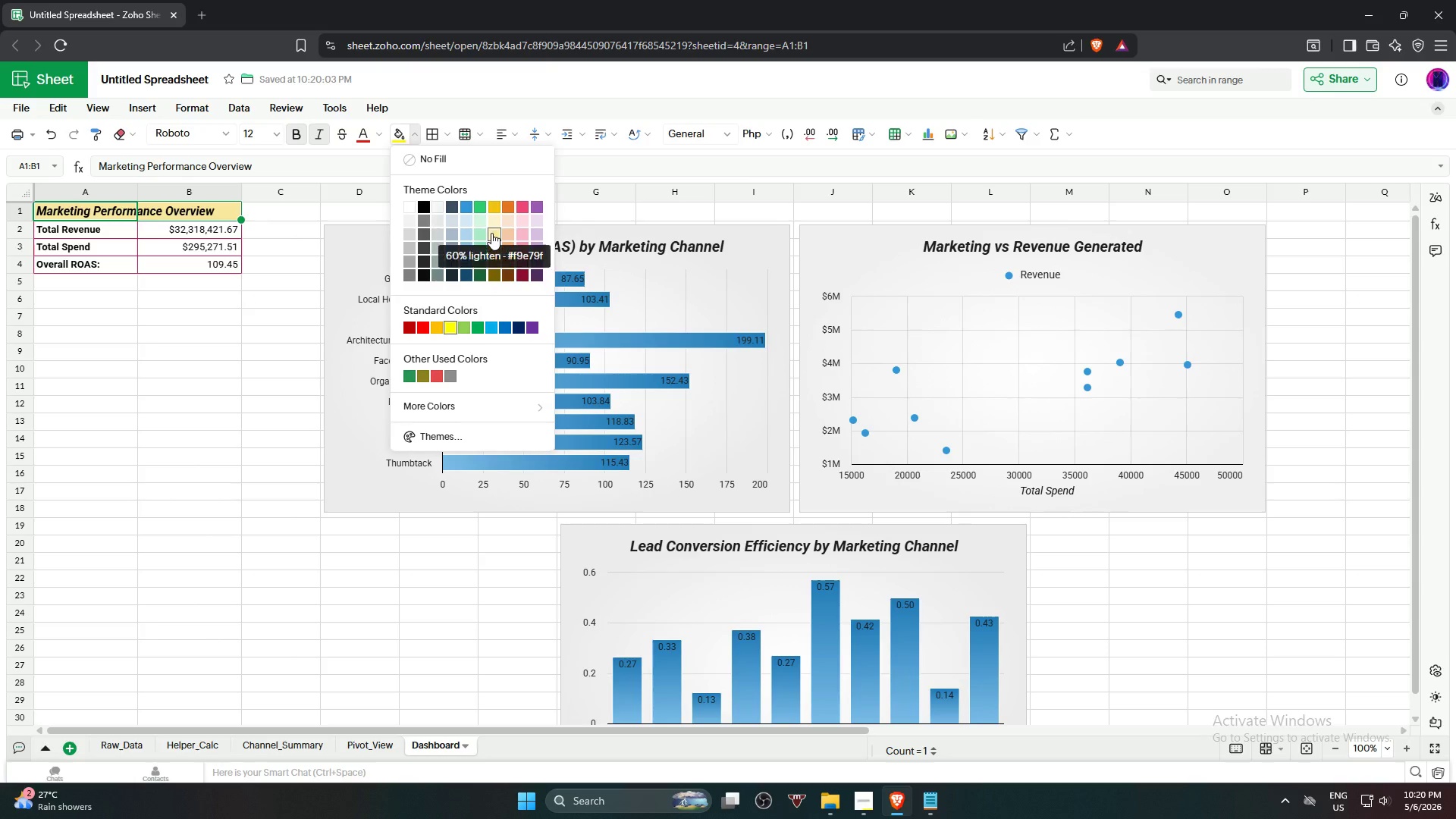 
left_click([491, 233])
 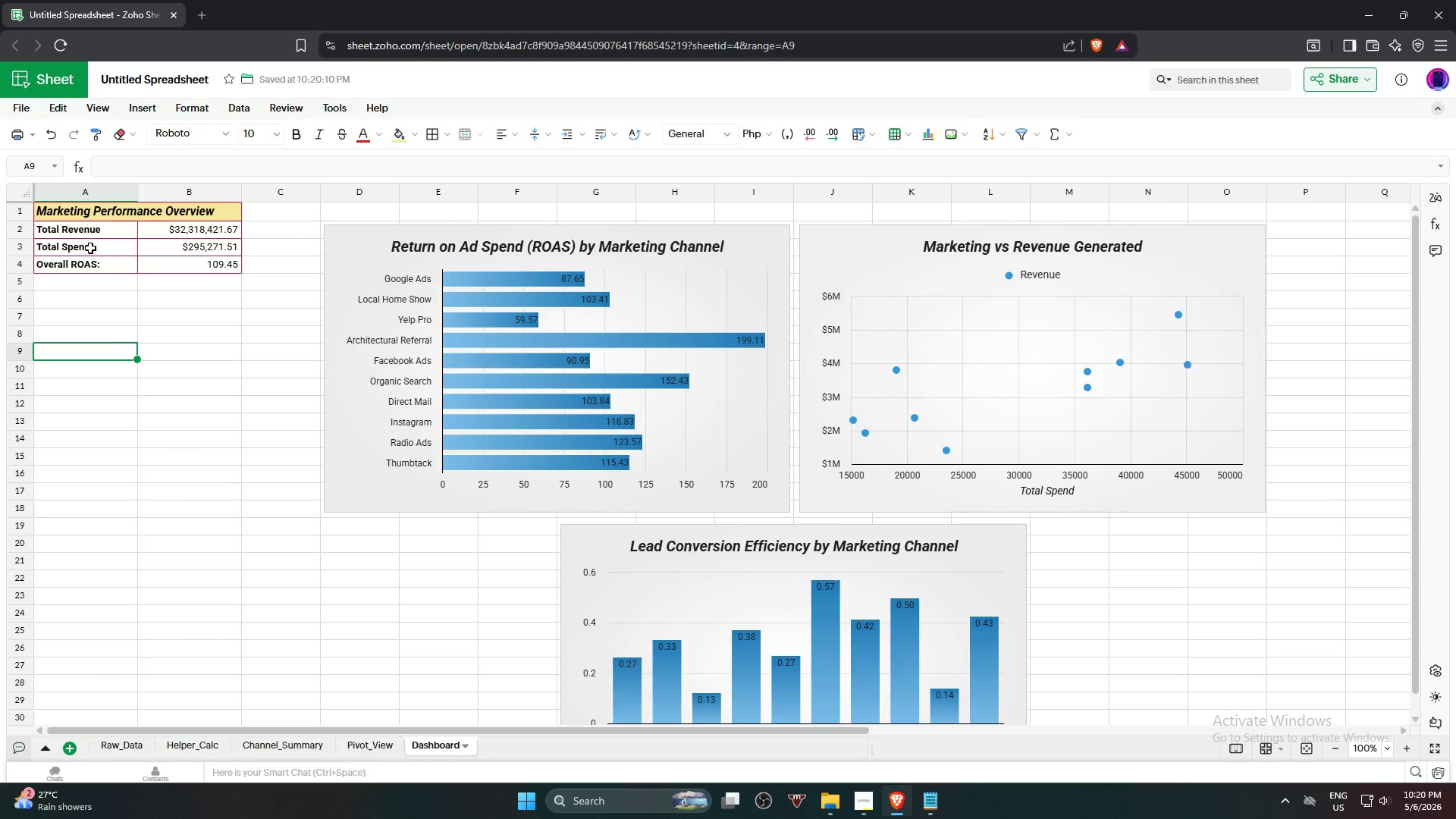 
hold_key(key=ShiftLeft, duration=1.81)
left_click([108, 265])
 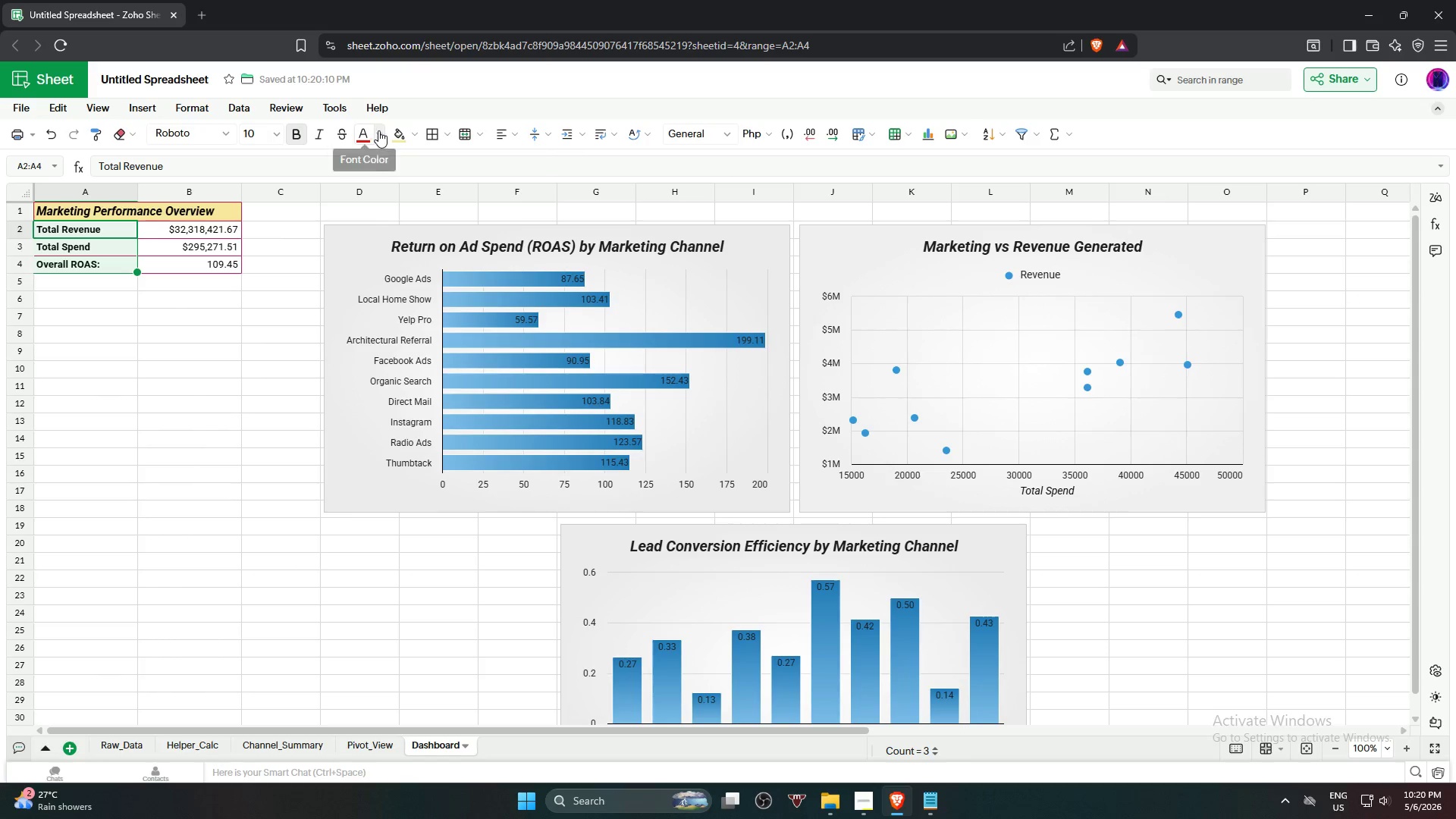 
left_click([379, 130])
 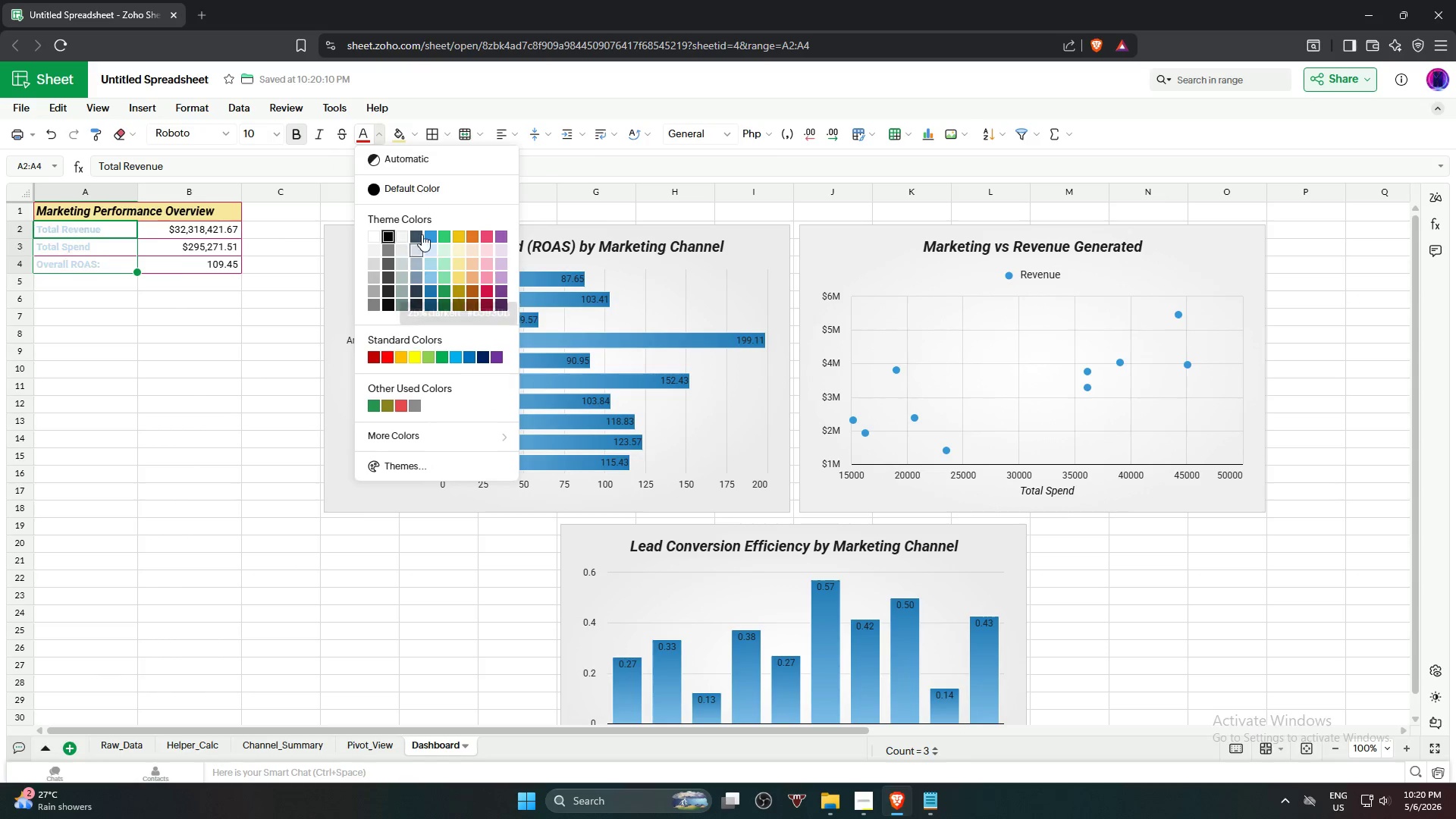 
left_click([400, 130])
 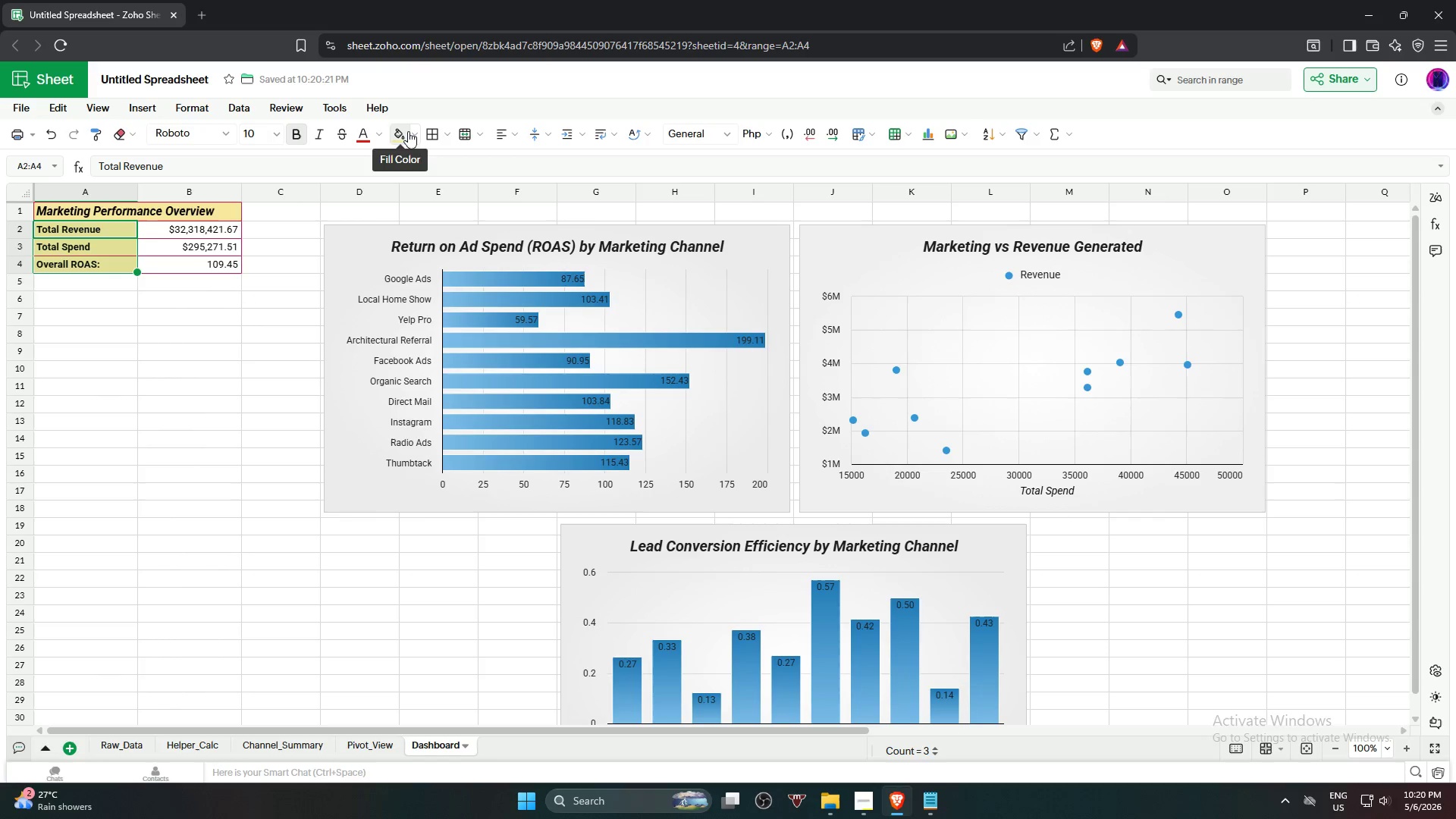 
left_click([416, 131])
 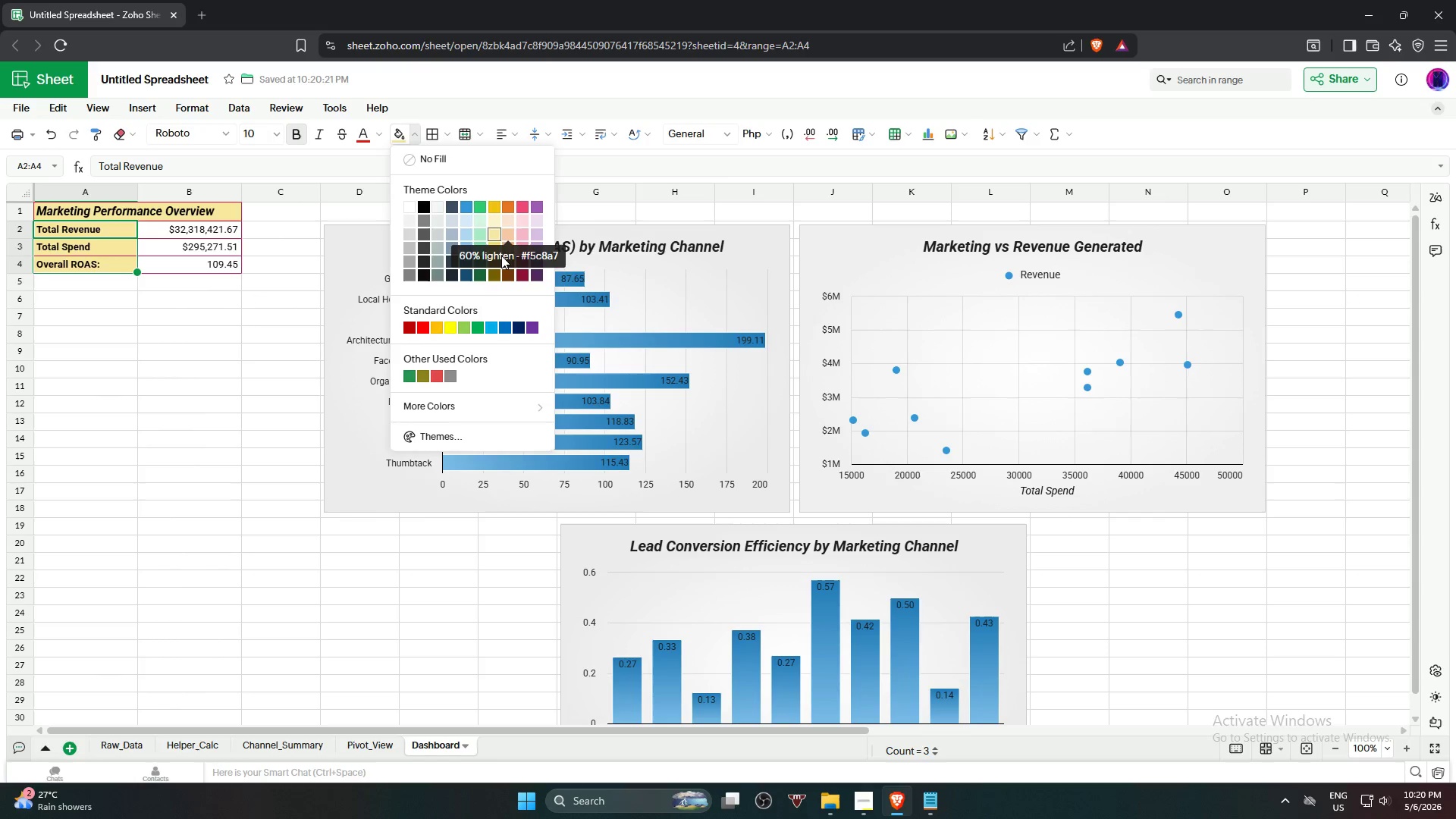 
wait(11.64)
 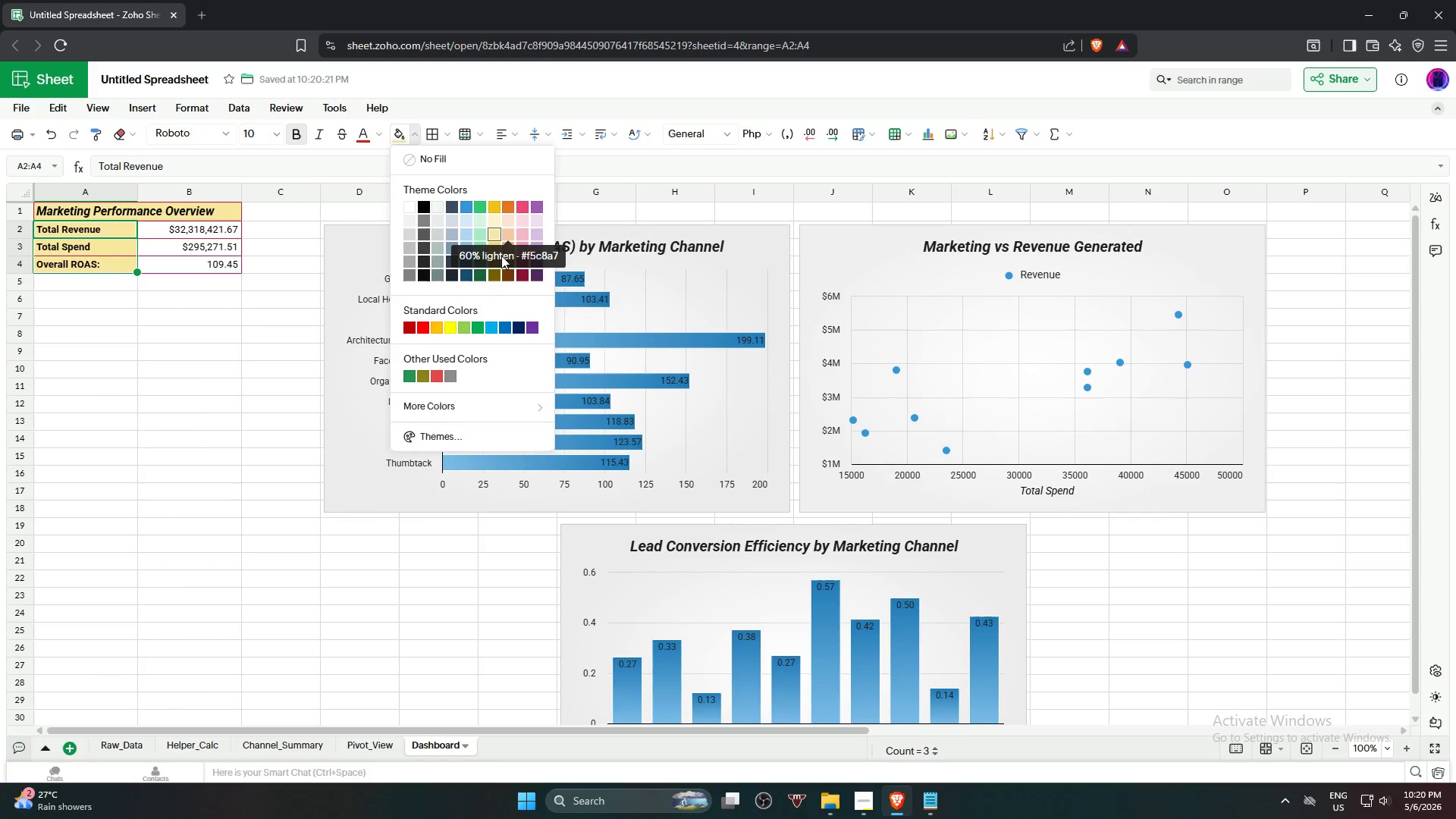 
left_click([485, 249])
 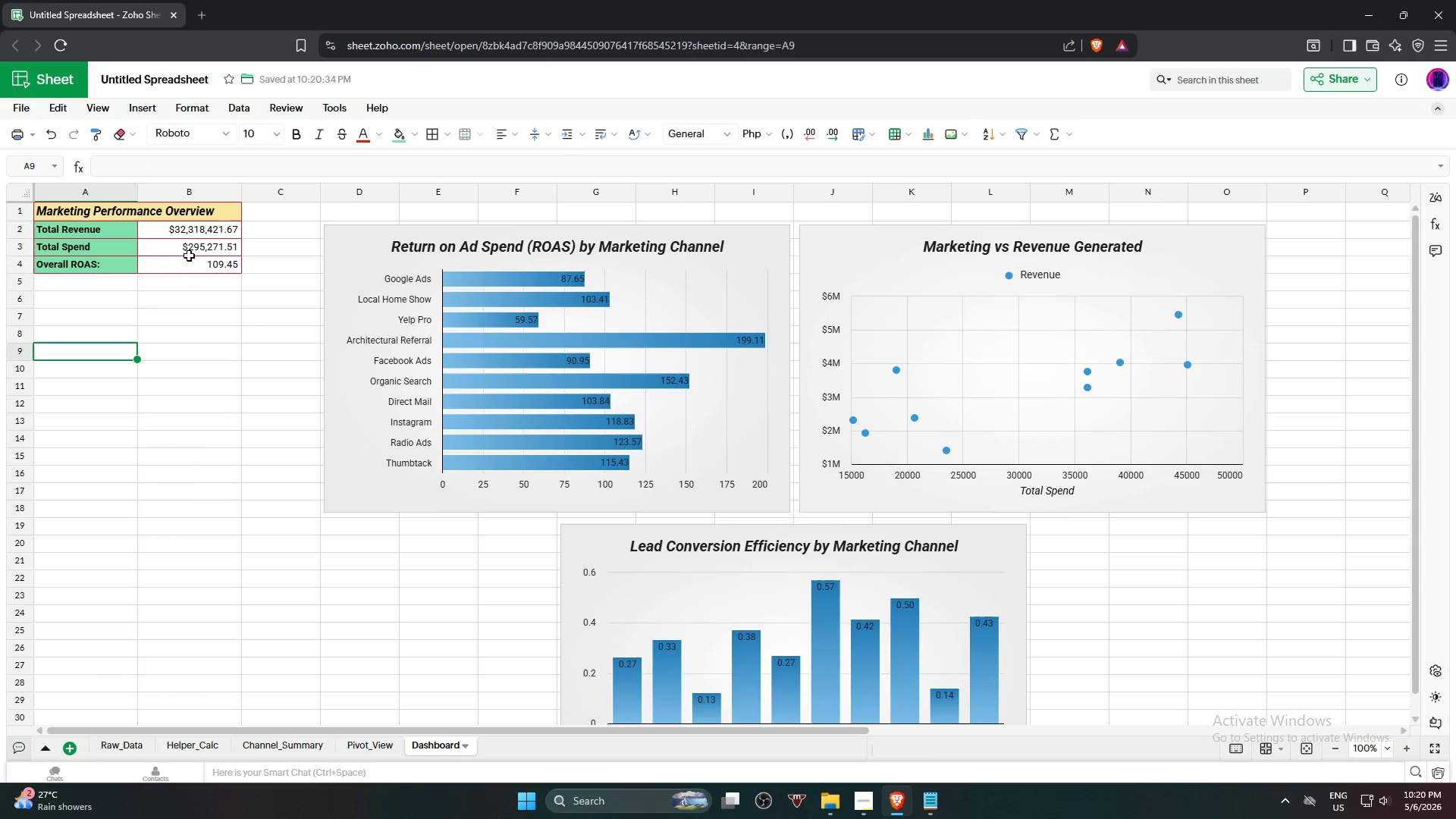 
left_click([198, 238])
 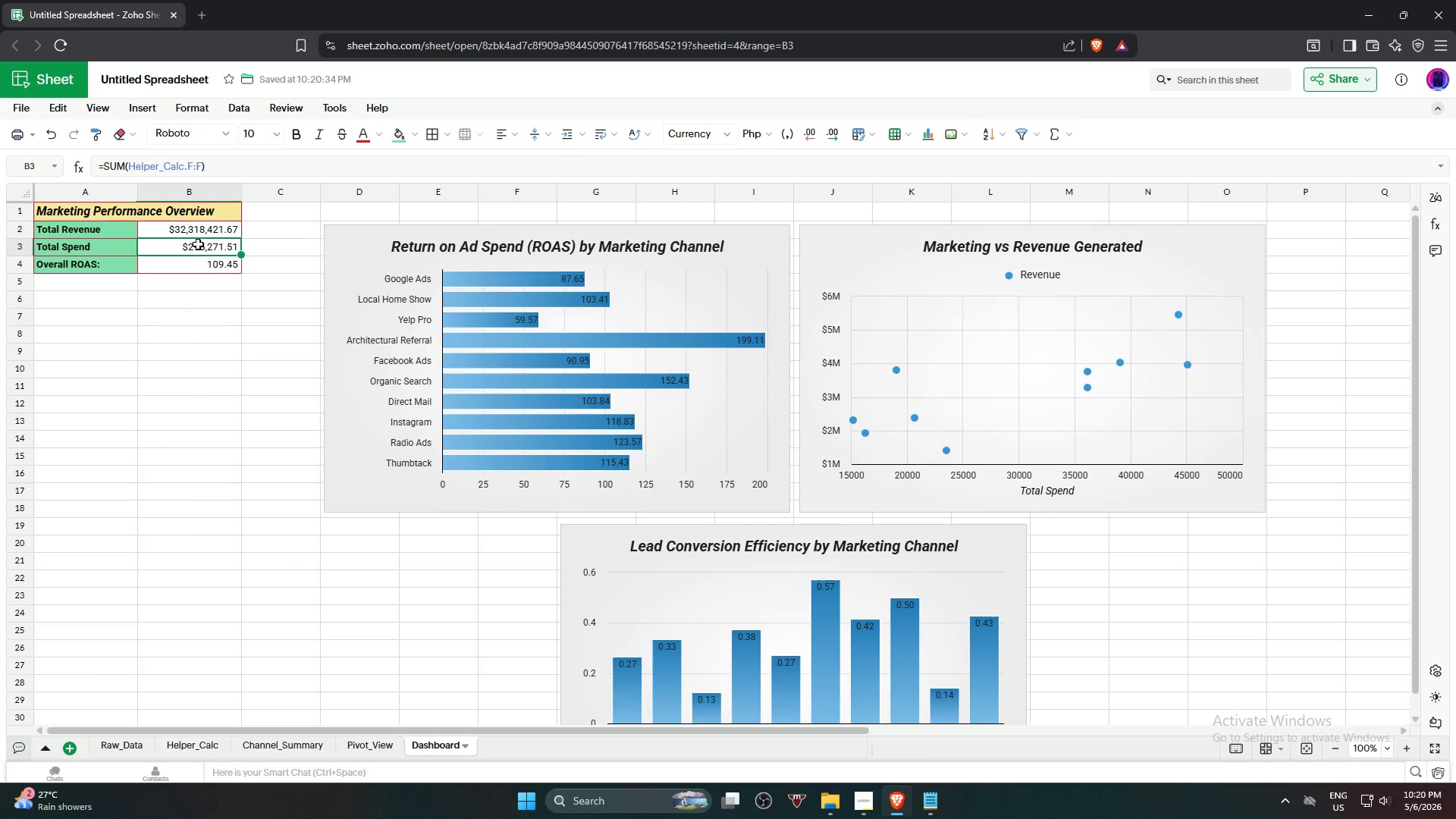 
hold_key(key=ShiftLeft, duration=0.33)
 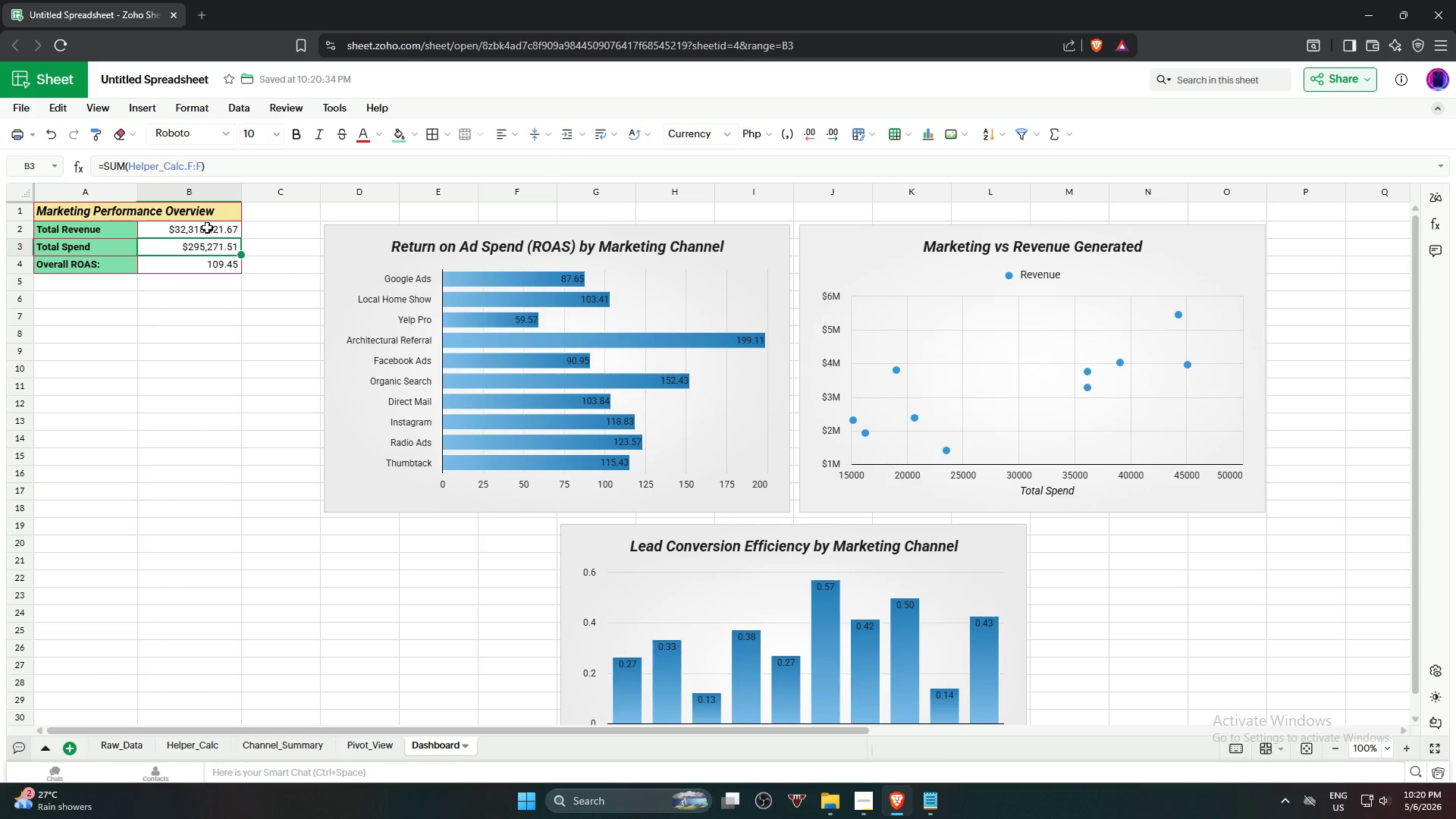 
left_click([207, 226])
 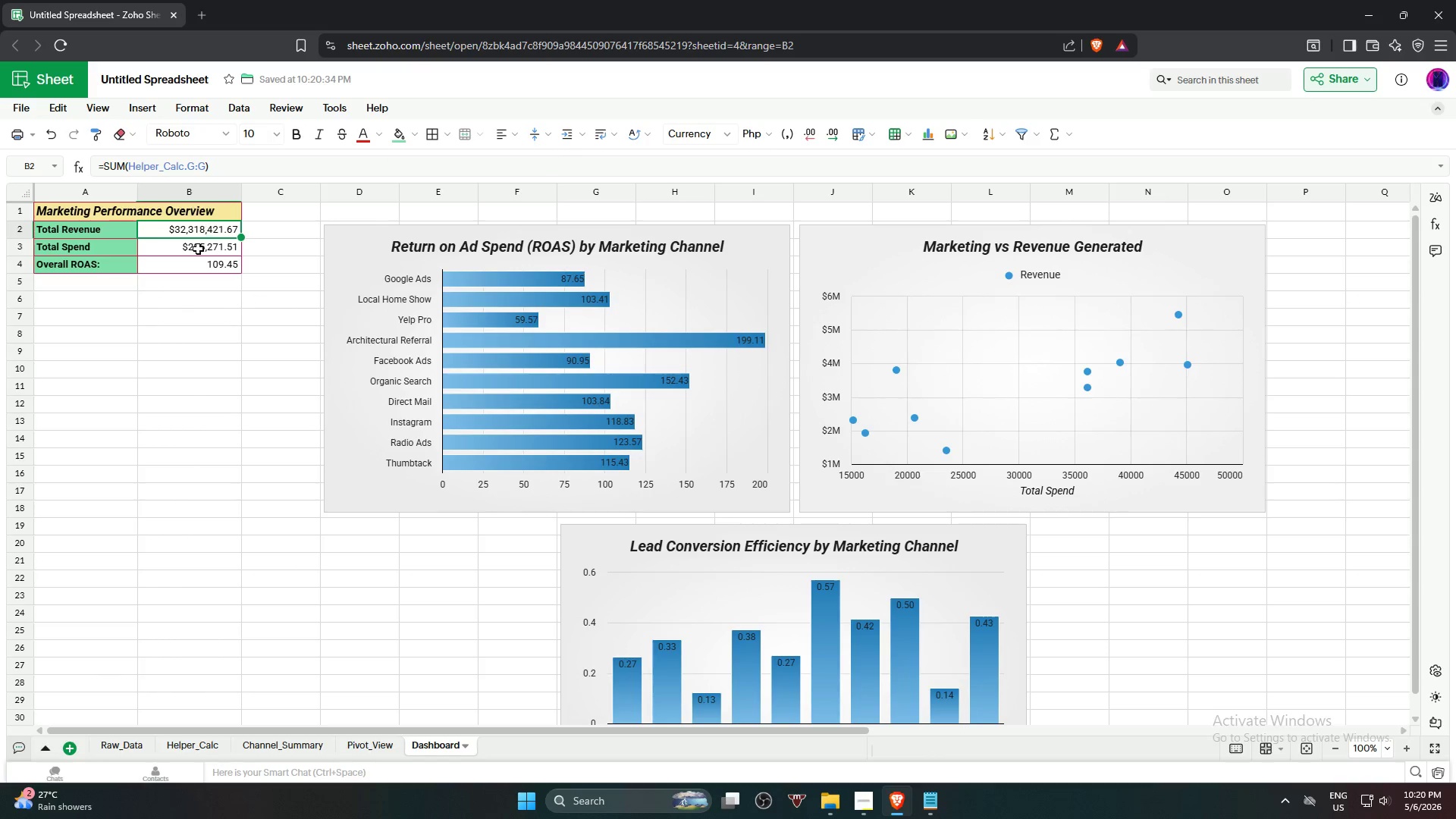 
hold_key(key=ShiftLeft, duration=0.64)
left_click([199, 267])
 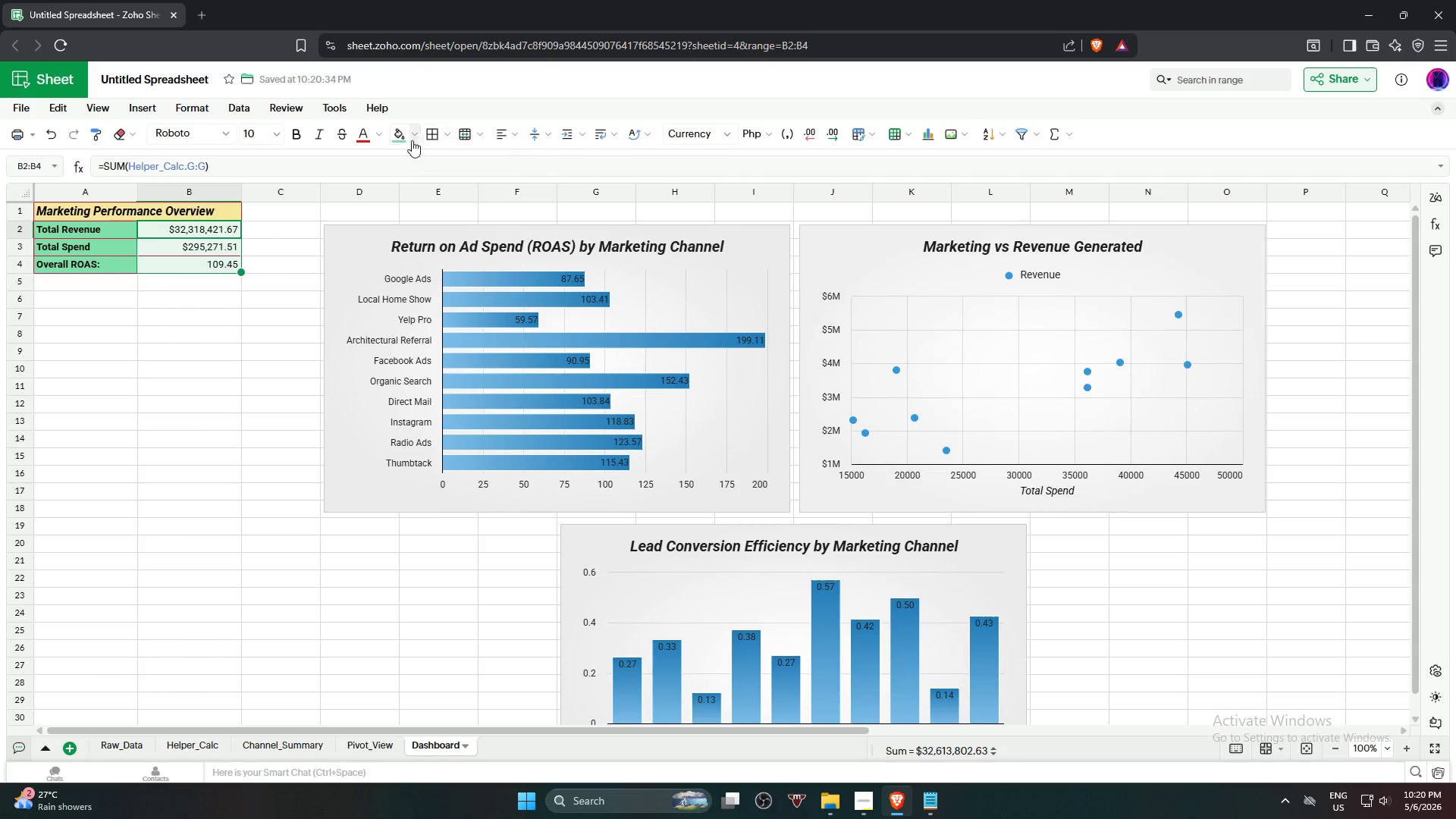 
left_click([405, 139])
 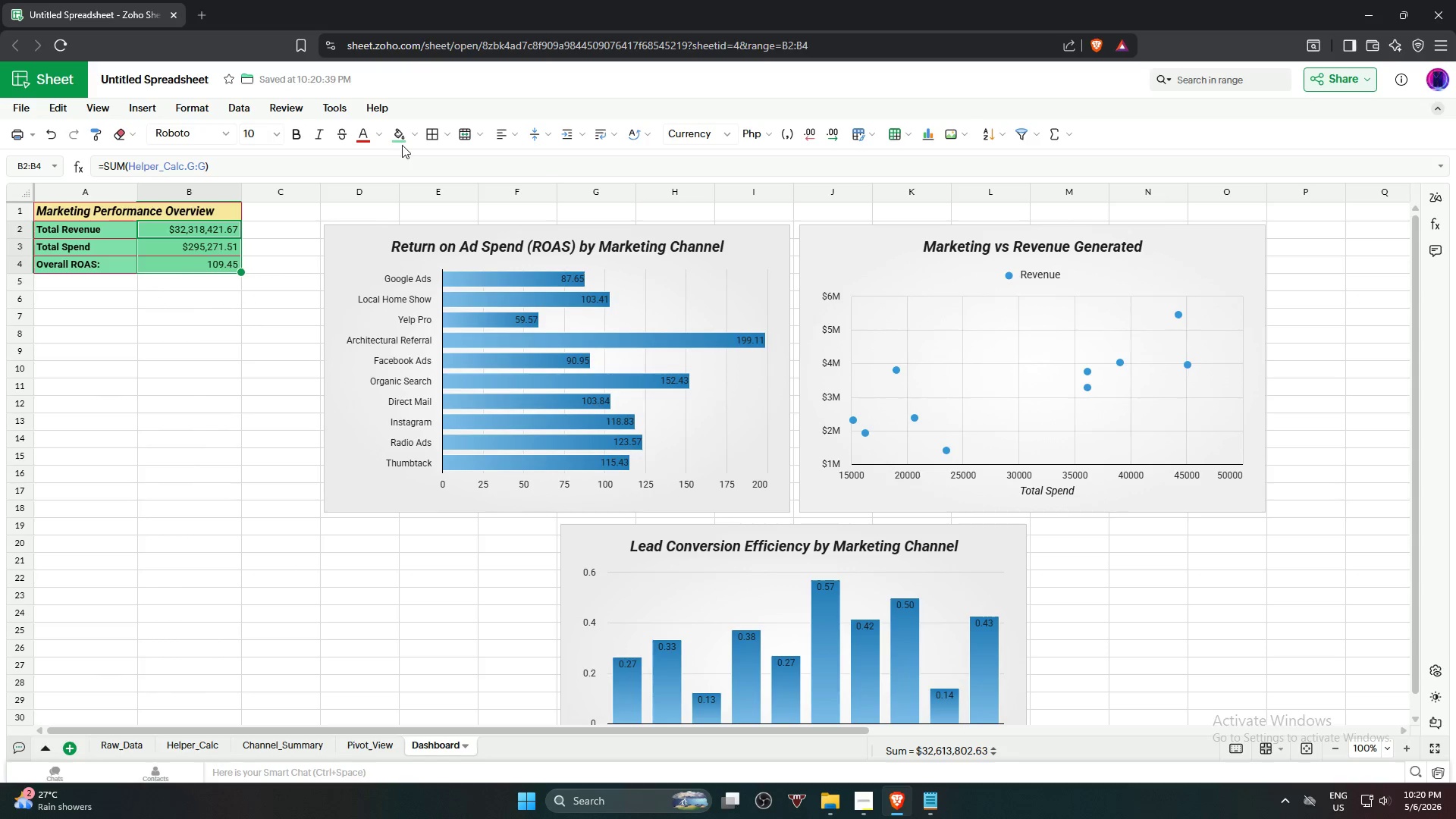 
left_click([413, 136])
 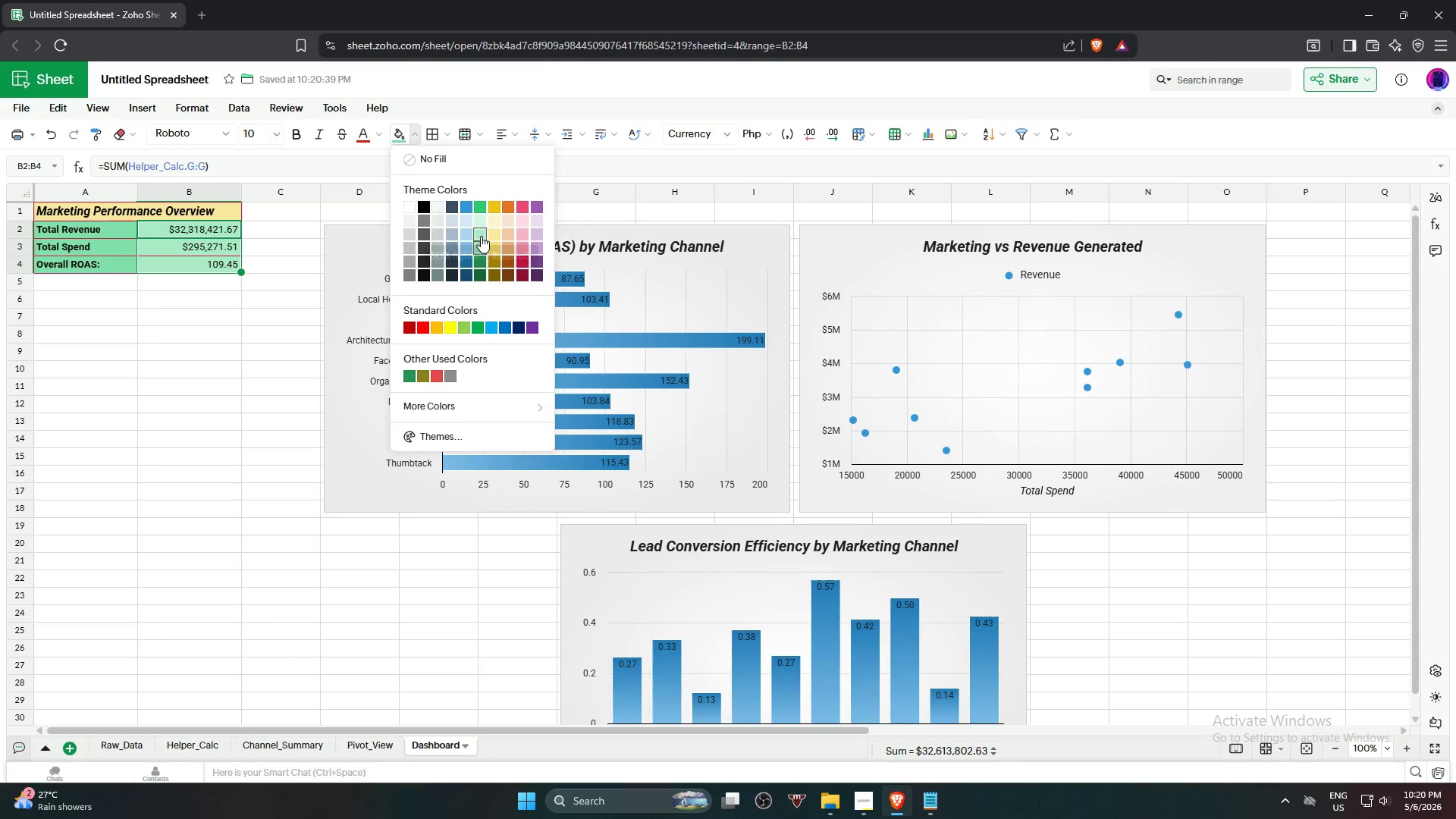 
left_click([481, 237])
 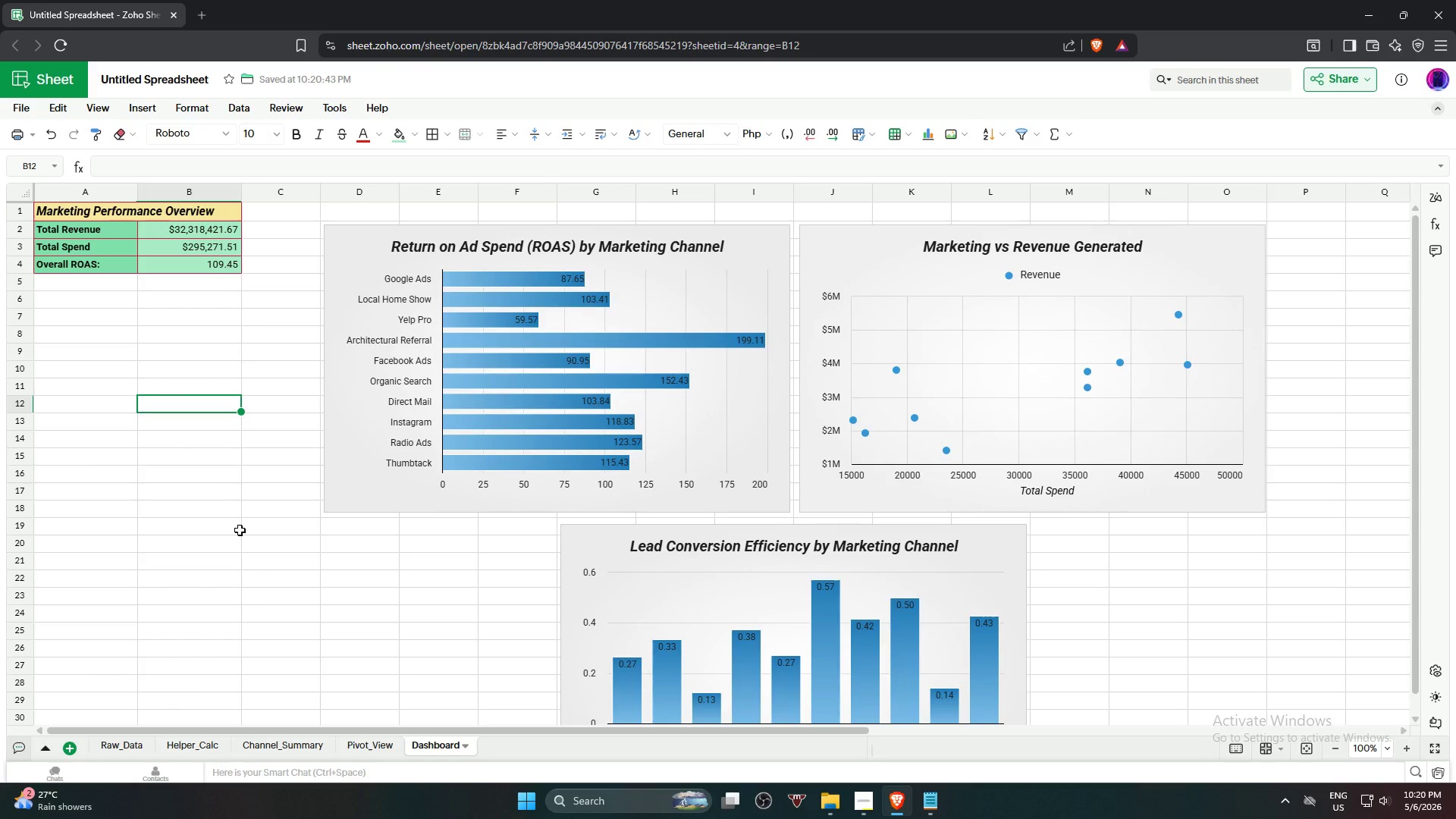 
scroll: coordinate [239, 554], scroll_direction: down, amount: 3.0
 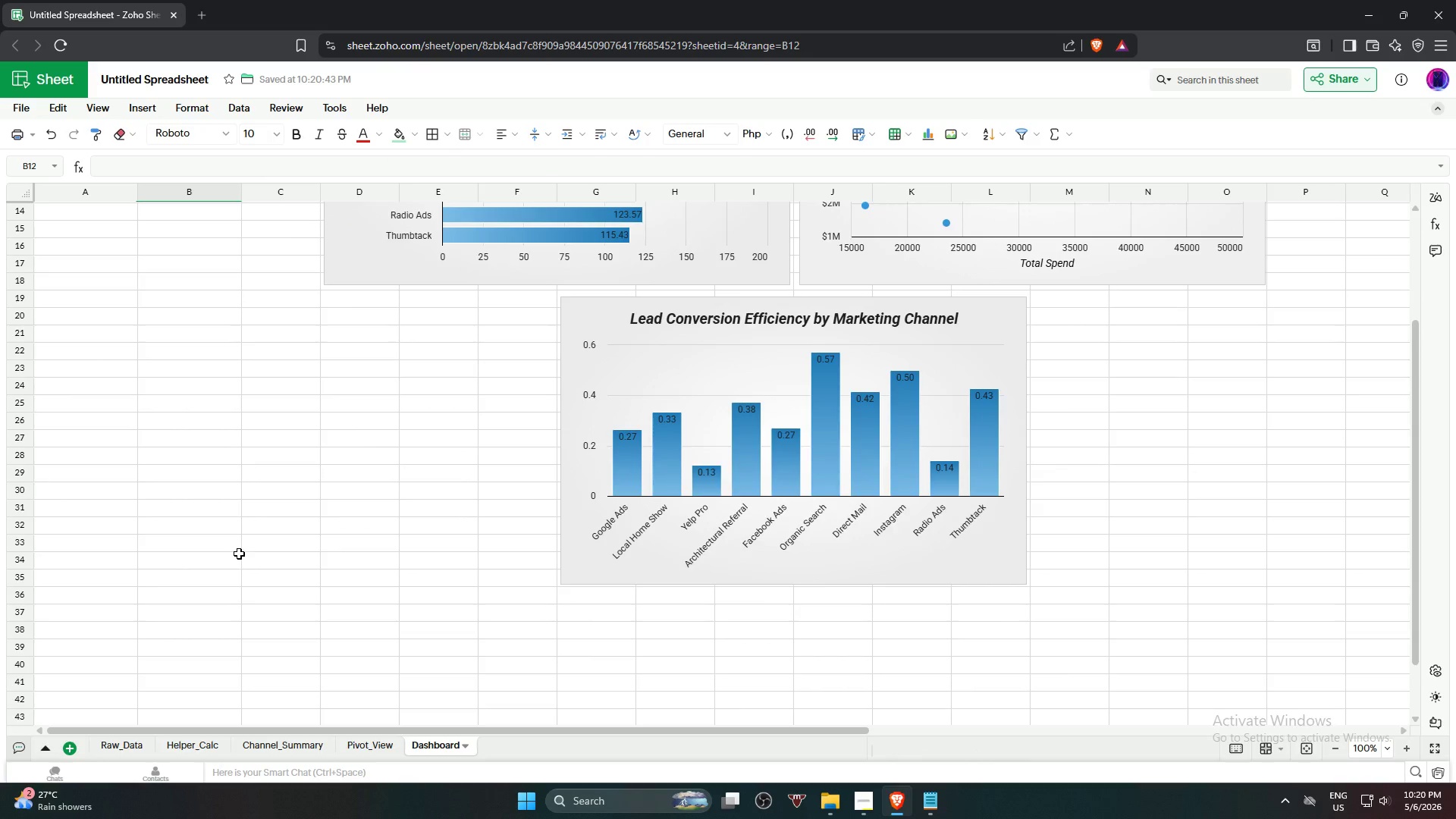 
scroll: coordinate [239, 554], scroll_direction: up, amount: 3.0
 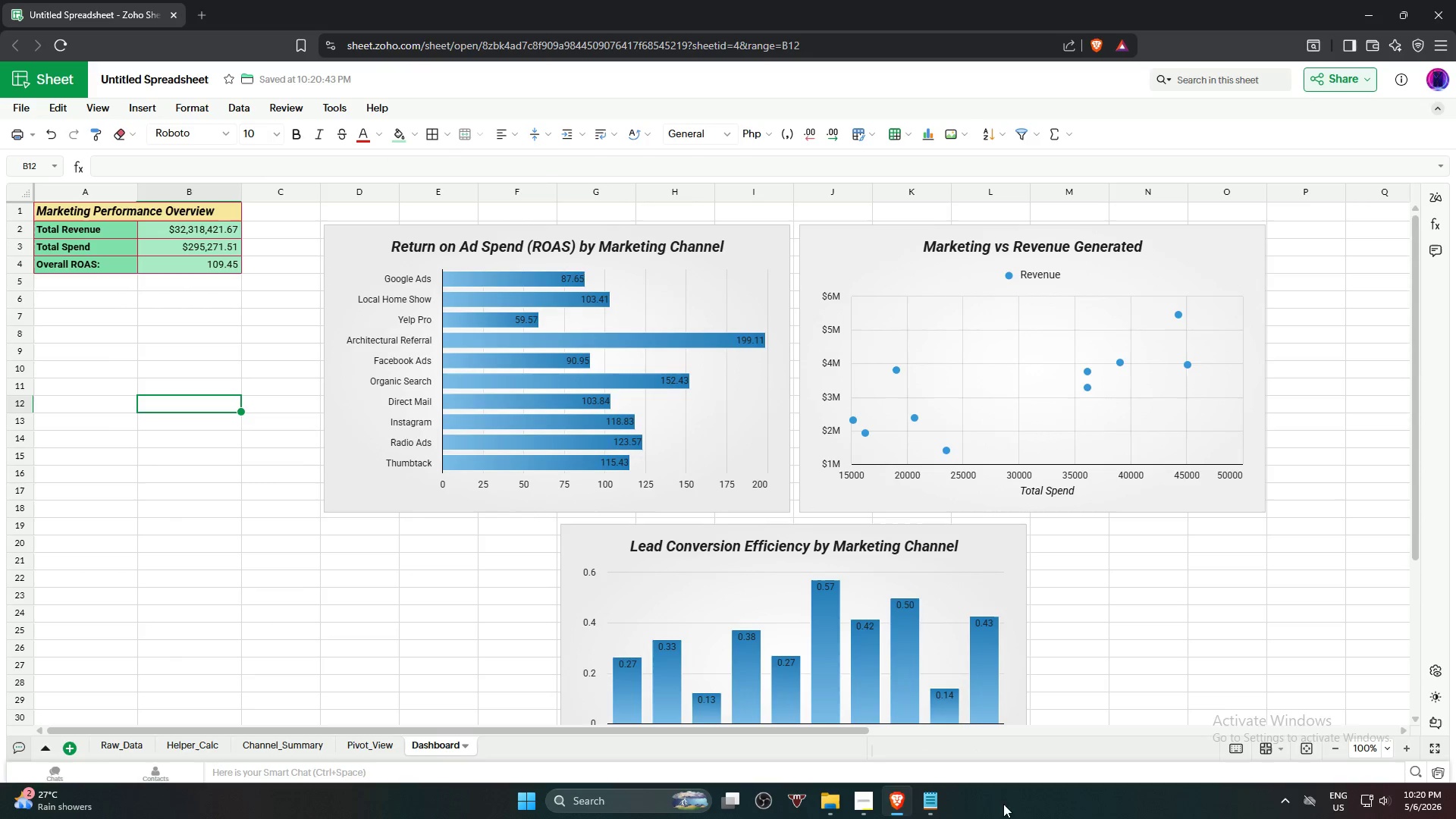 
left_click([871, 803])